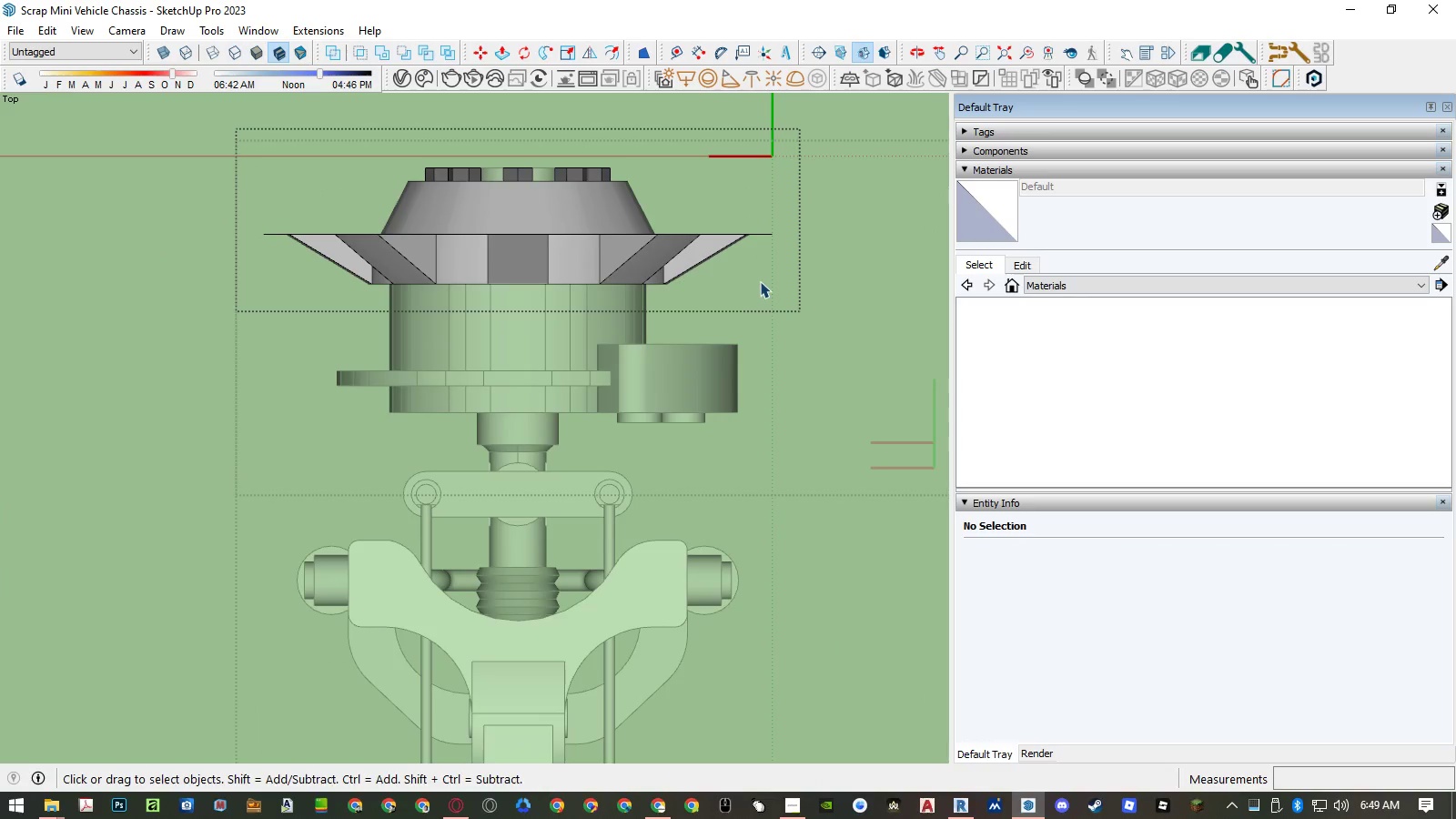 
left_click_drag(start_coordinate=[750, 270], to_coordinate=[284, 312])
 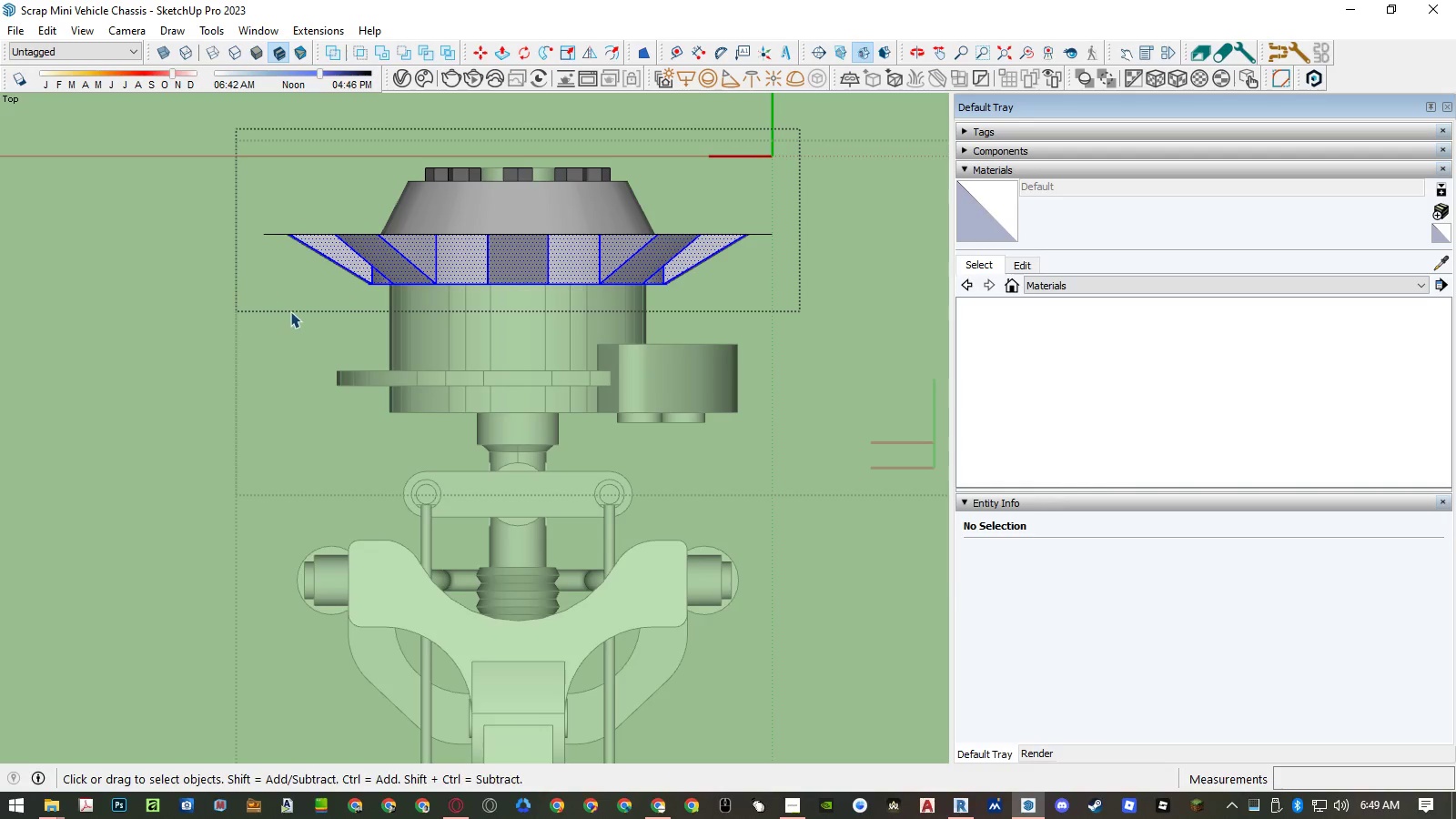 
key(Delete)
 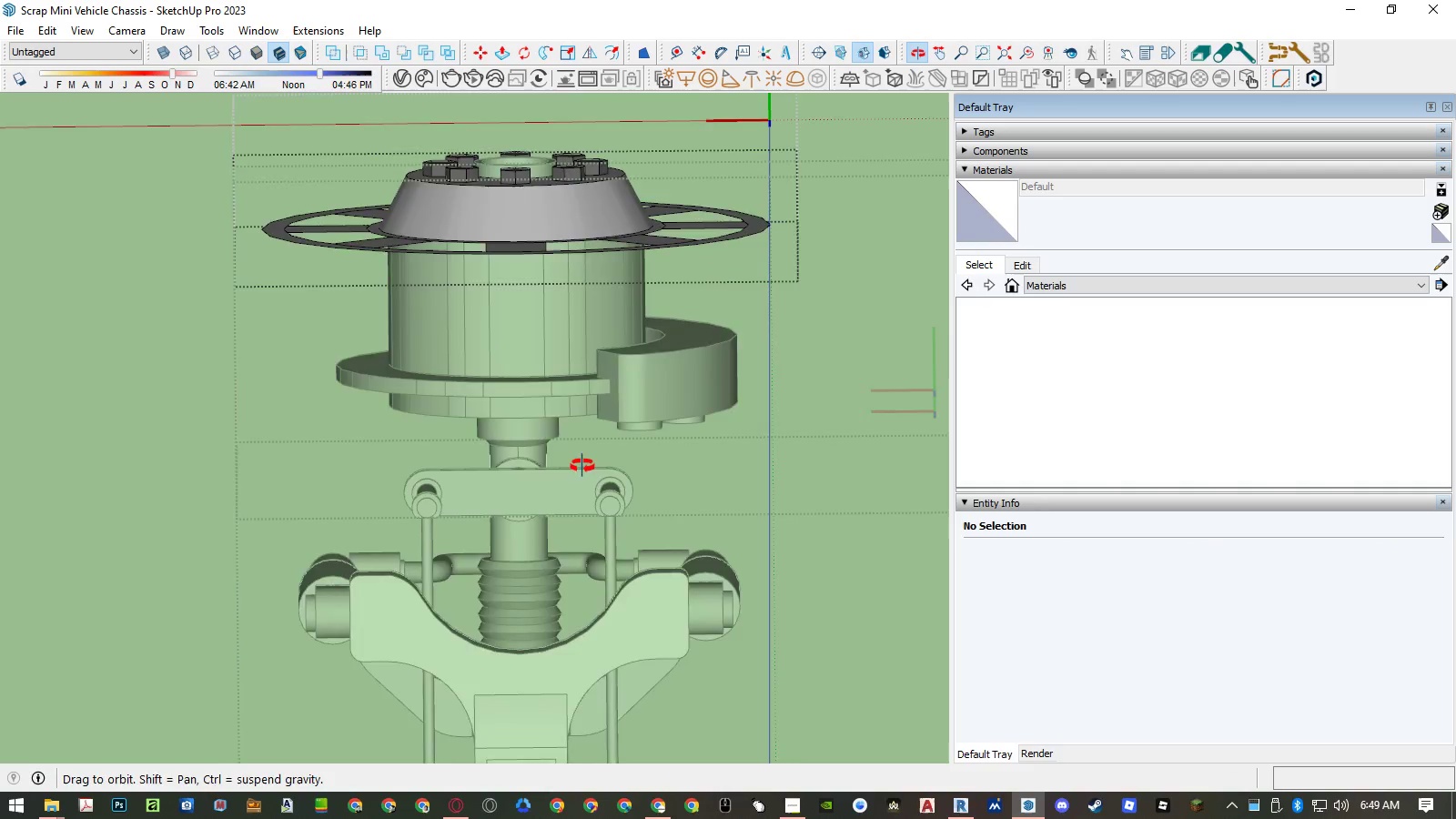 
scroll: coordinate [581, 486], scroll_direction: down, amount: 4.0
 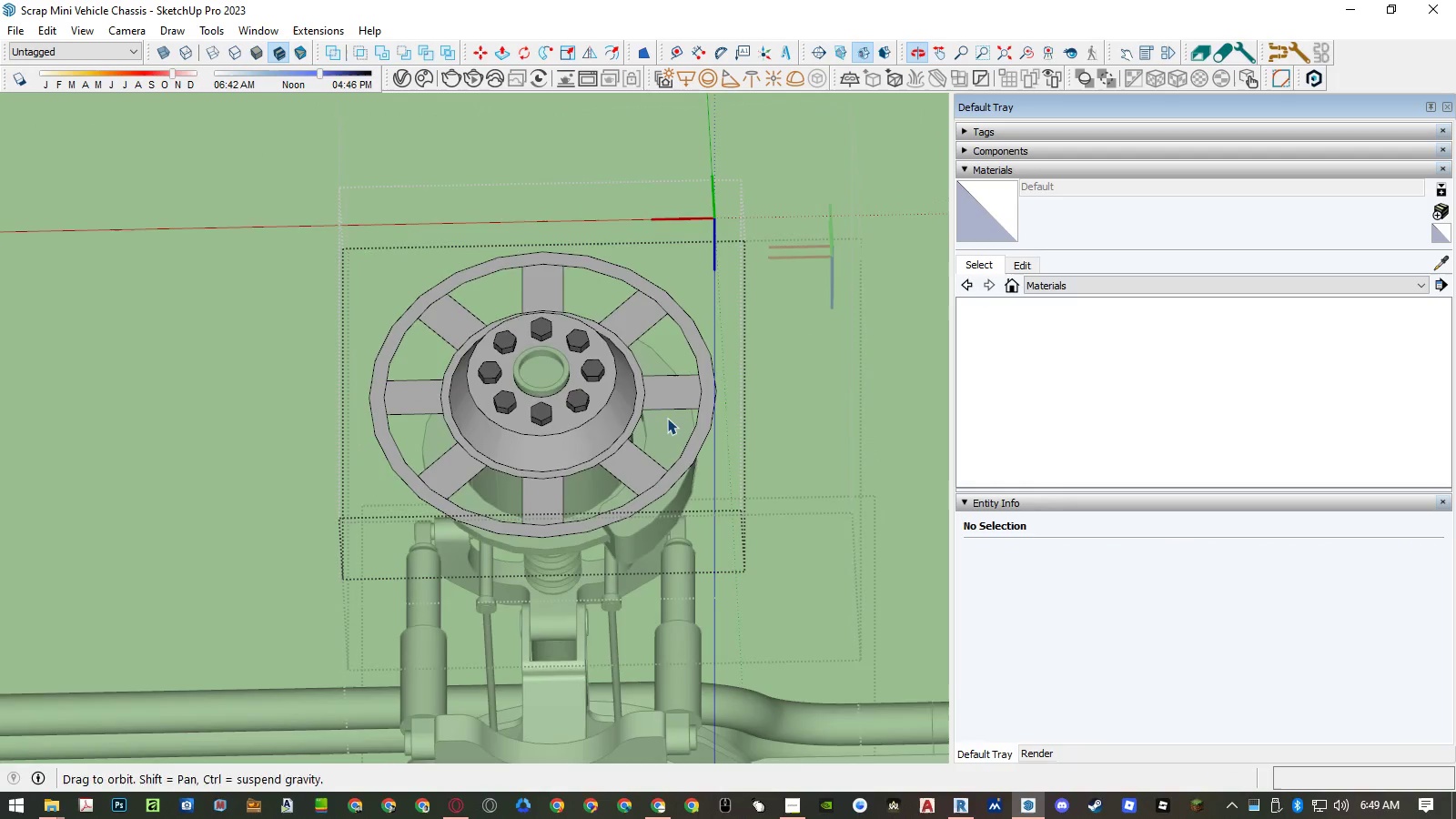 
scroll: coordinate [662, 364], scroll_direction: up, amount: 5.0
 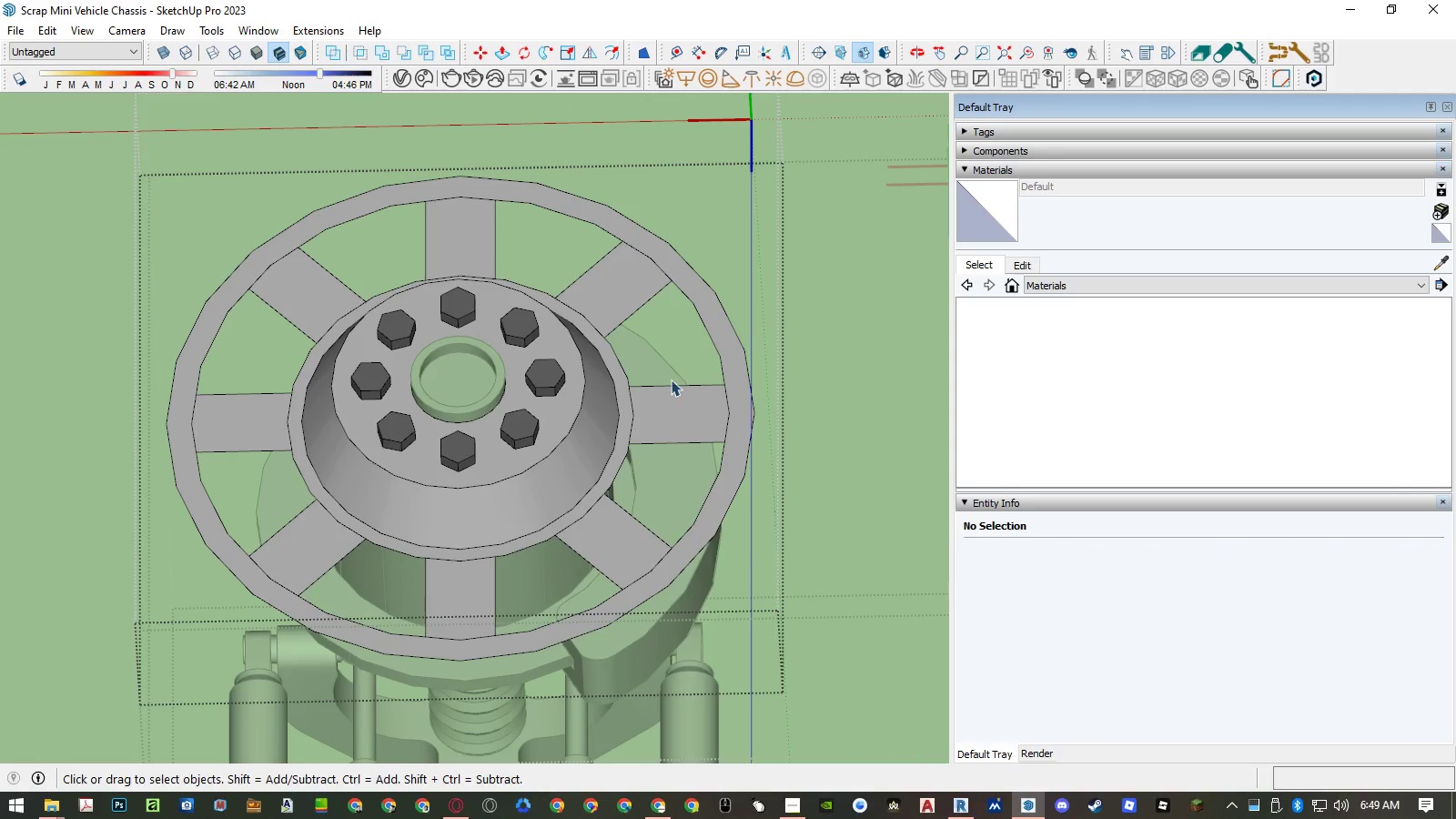 
key(E)
 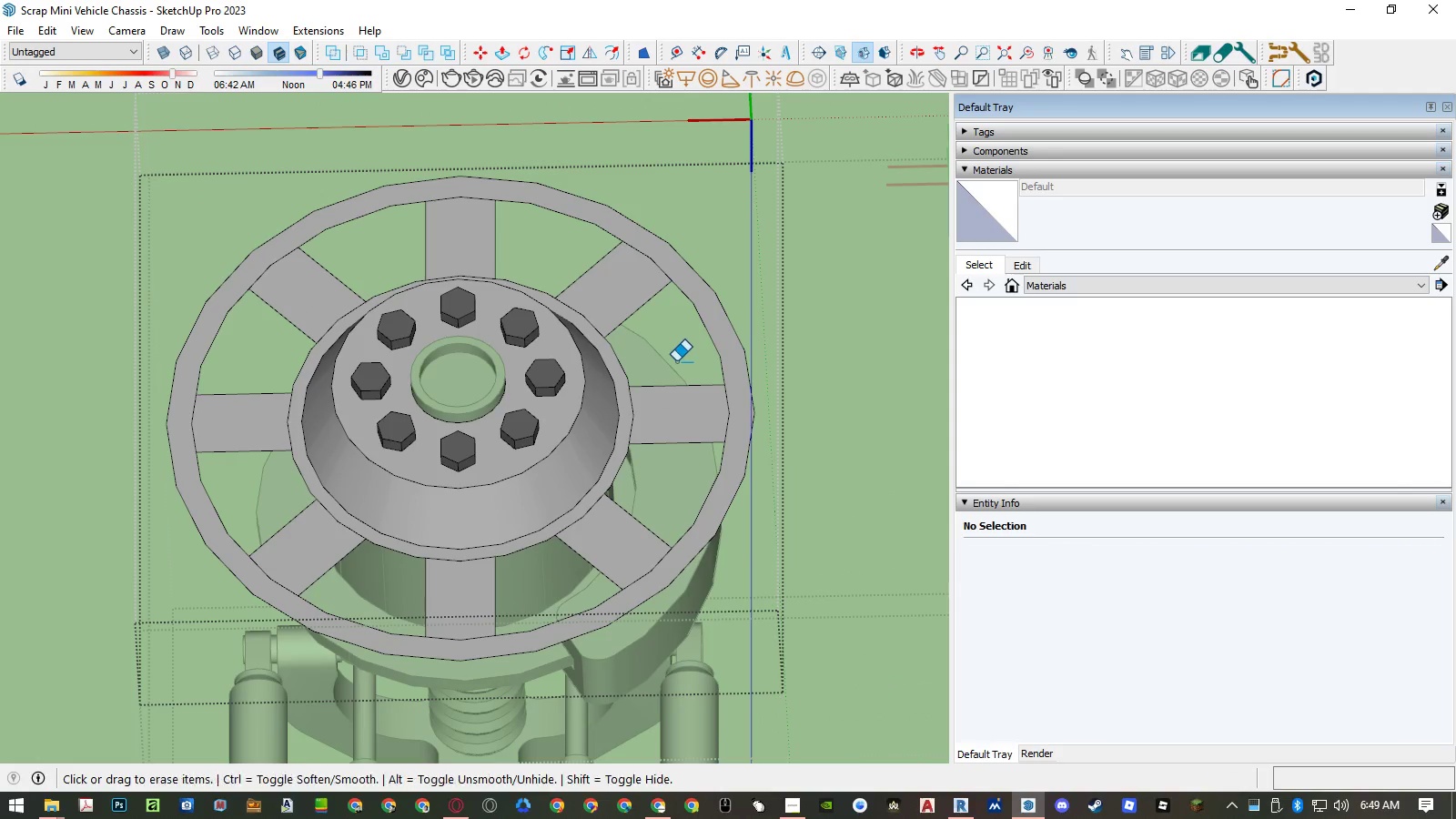 
left_click_drag(start_coordinate=[676, 361], to_coordinate=[667, 477])
 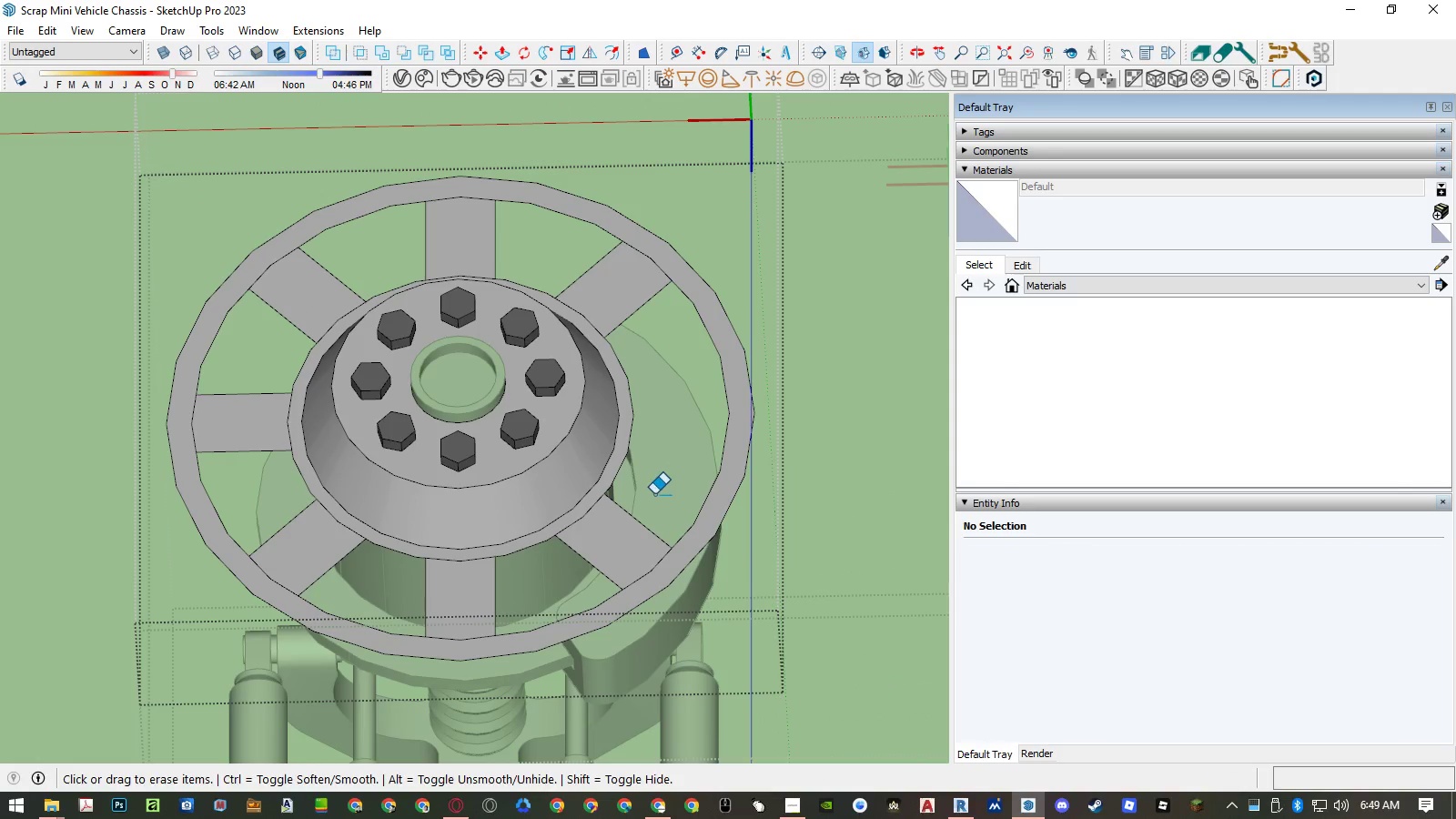 
left_click_drag(start_coordinate=[650, 500], to_coordinate=[566, 568])
 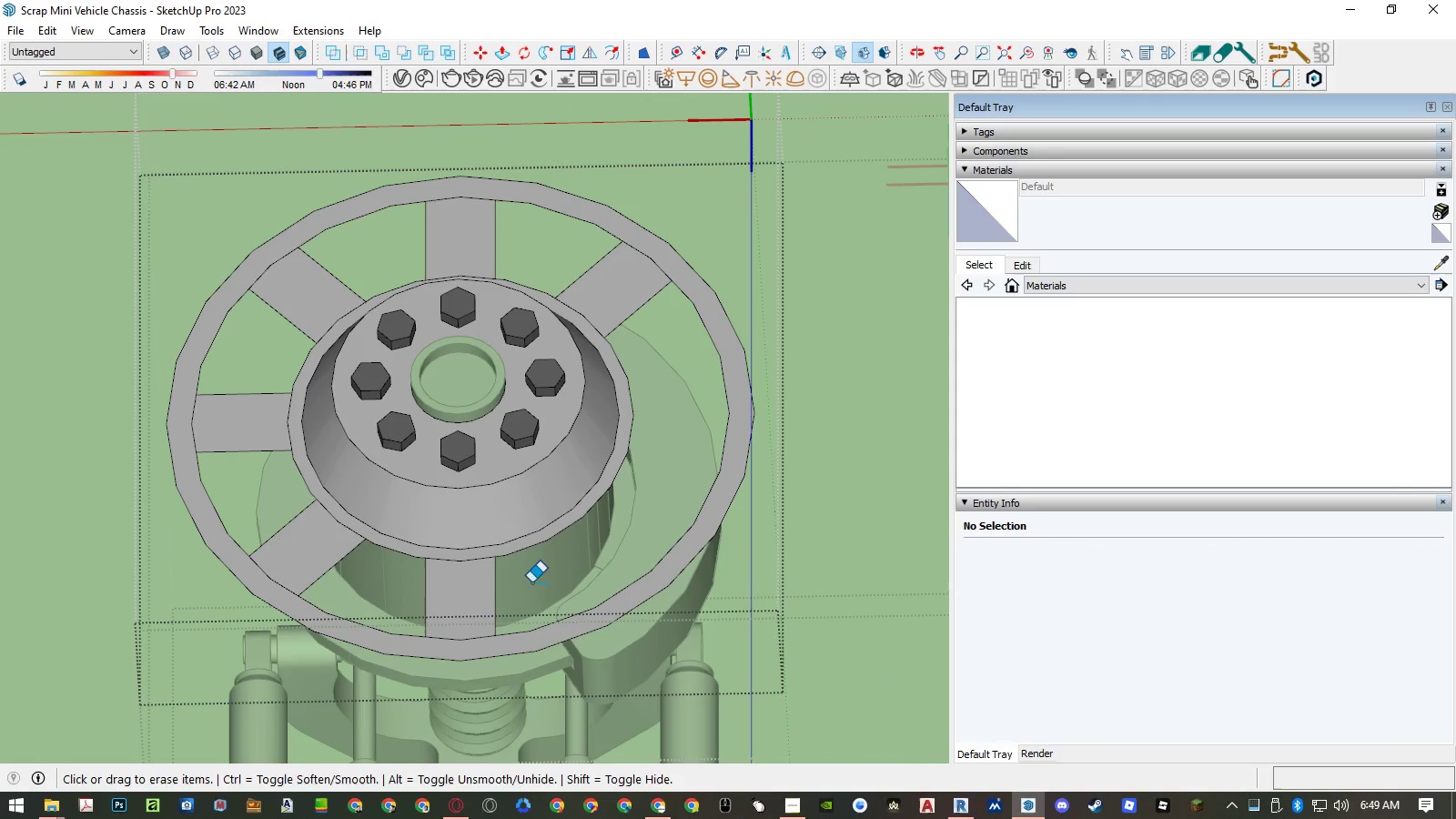 
left_click_drag(start_coordinate=[521, 587], to_coordinate=[420, 600])
 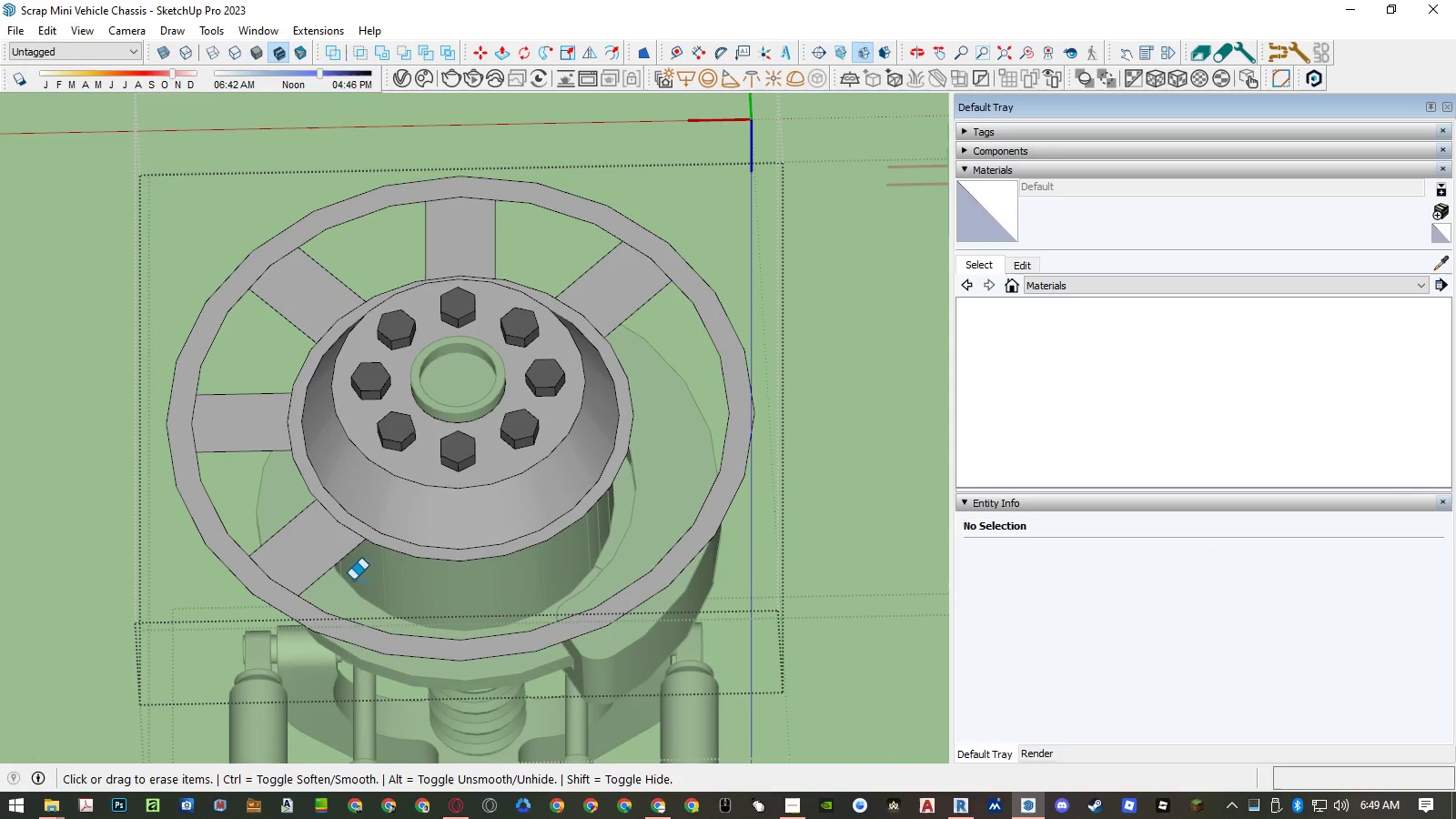 
left_click_drag(start_coordinate=[336, 572], to_coordinate=[267, 530])
 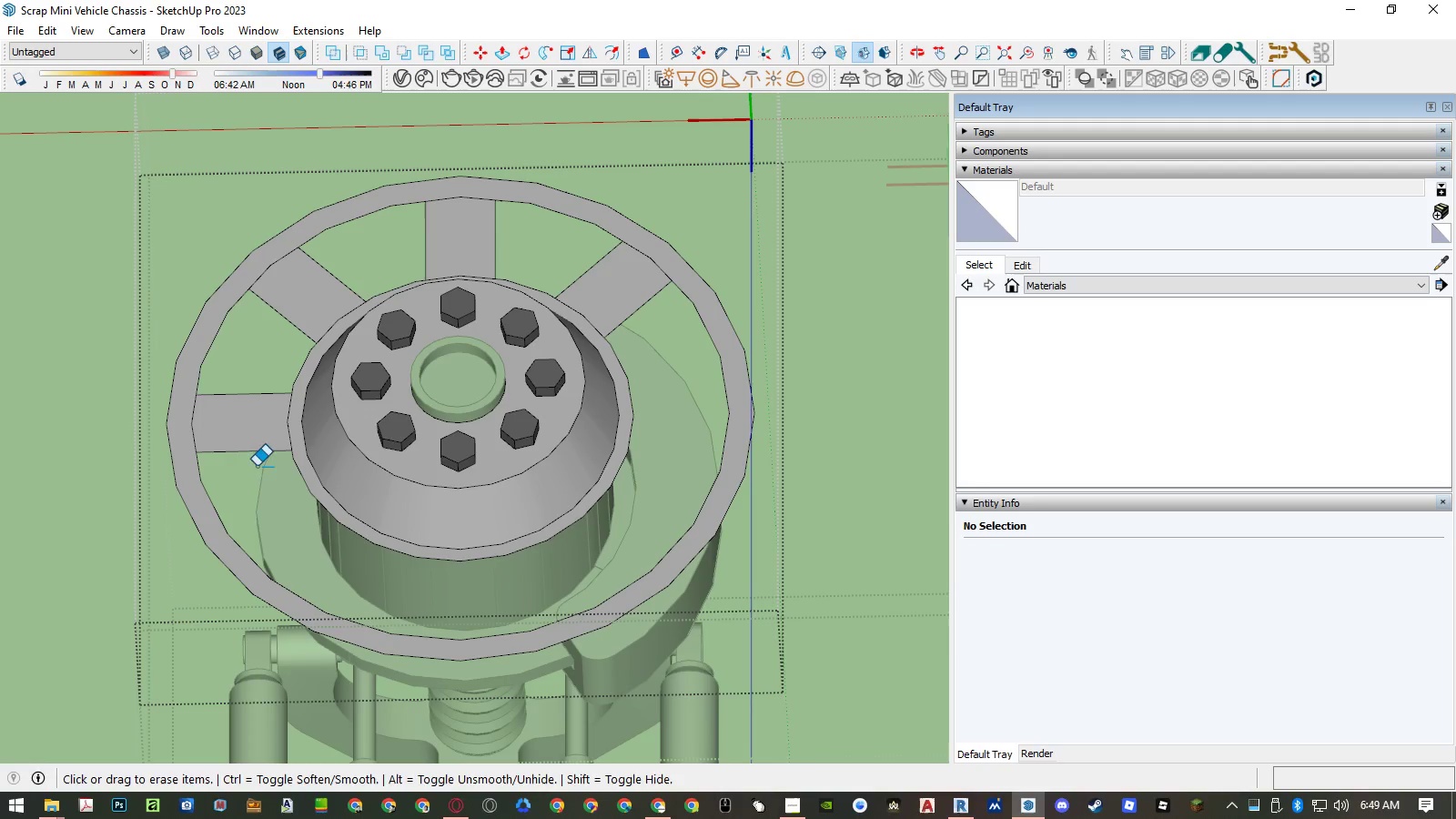 
left_click_drag(start_coordinate=[256, 460], to_coordinate=[247, 391])
 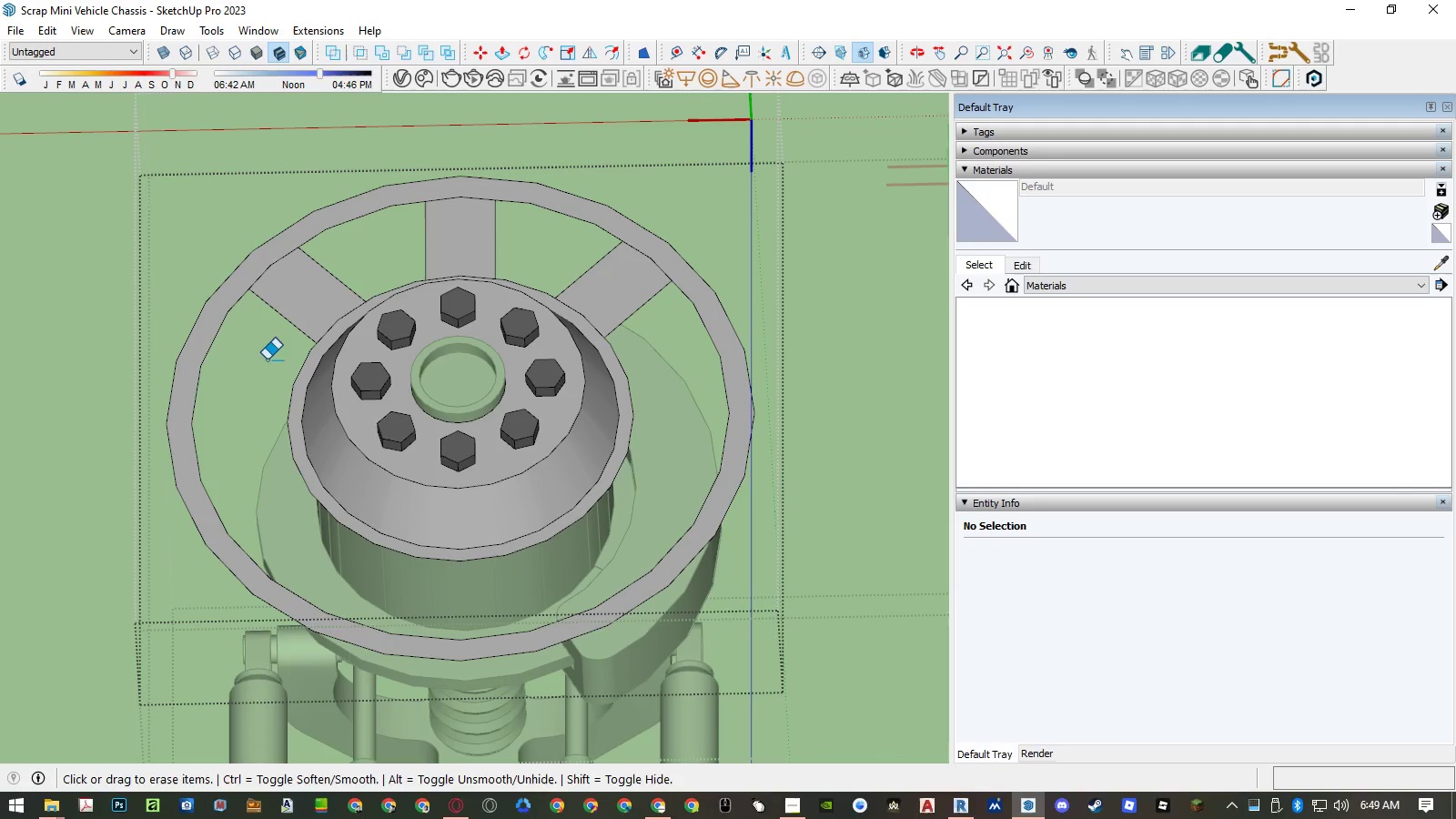 
left_click_drag(start_coordinate=[268, 359], to_coordinate=[339, 284])
 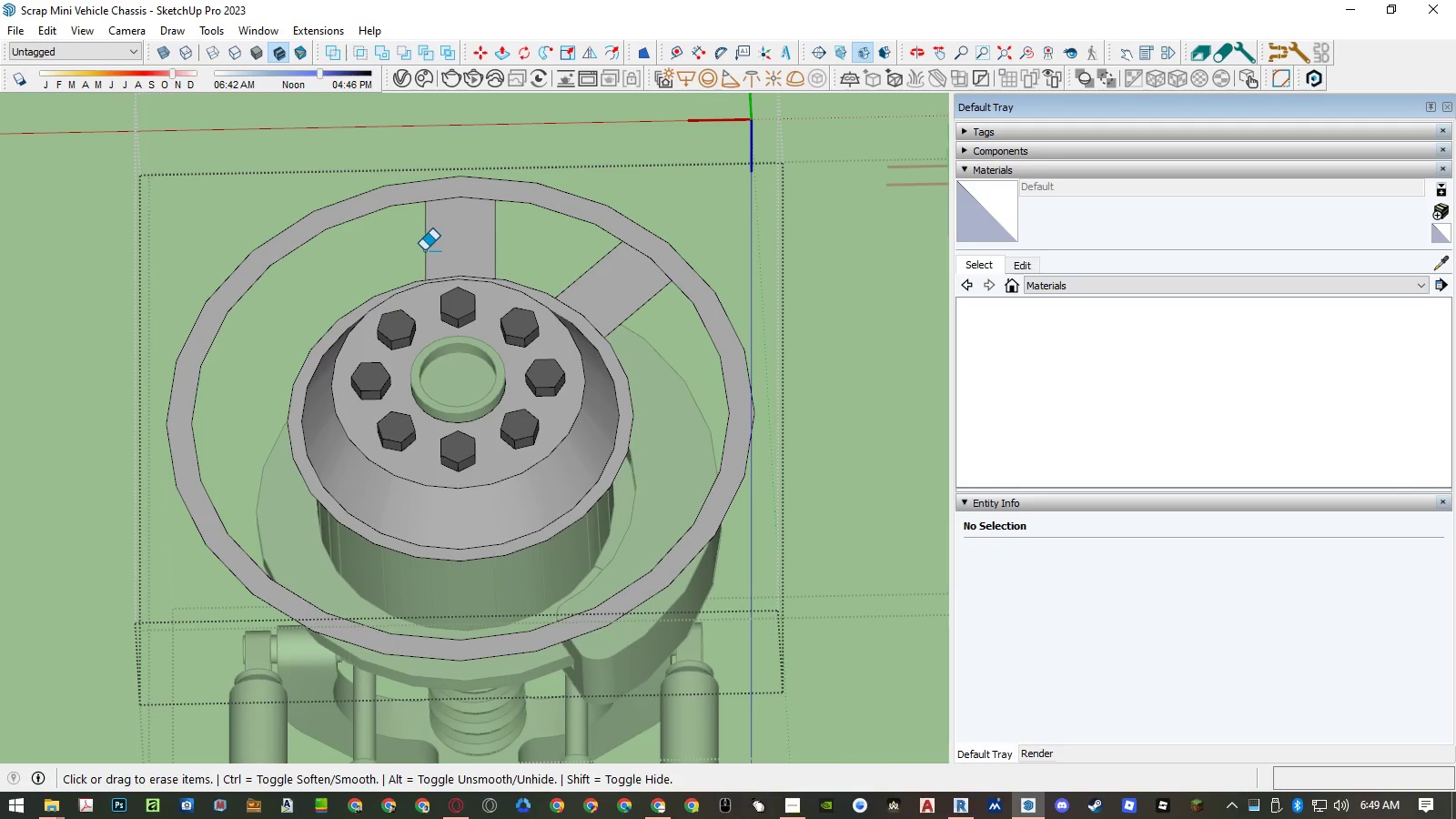 
left_click_drag(start_coordinate=[424, 250], to_coordinate=[518, 251])
 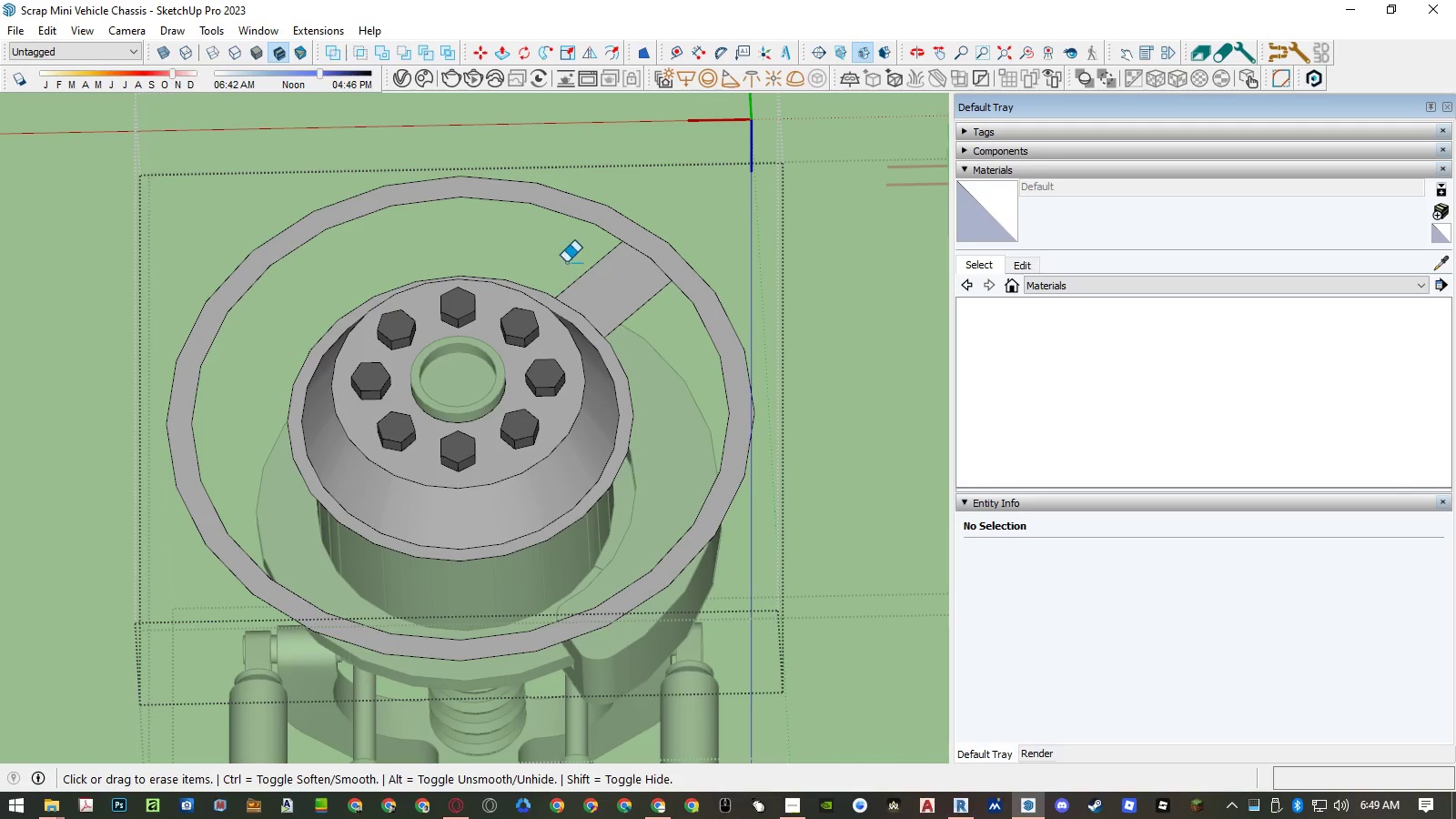 
left_click_drag(start_coordinate=[573, 263], to_coordinate=[652, 320])
 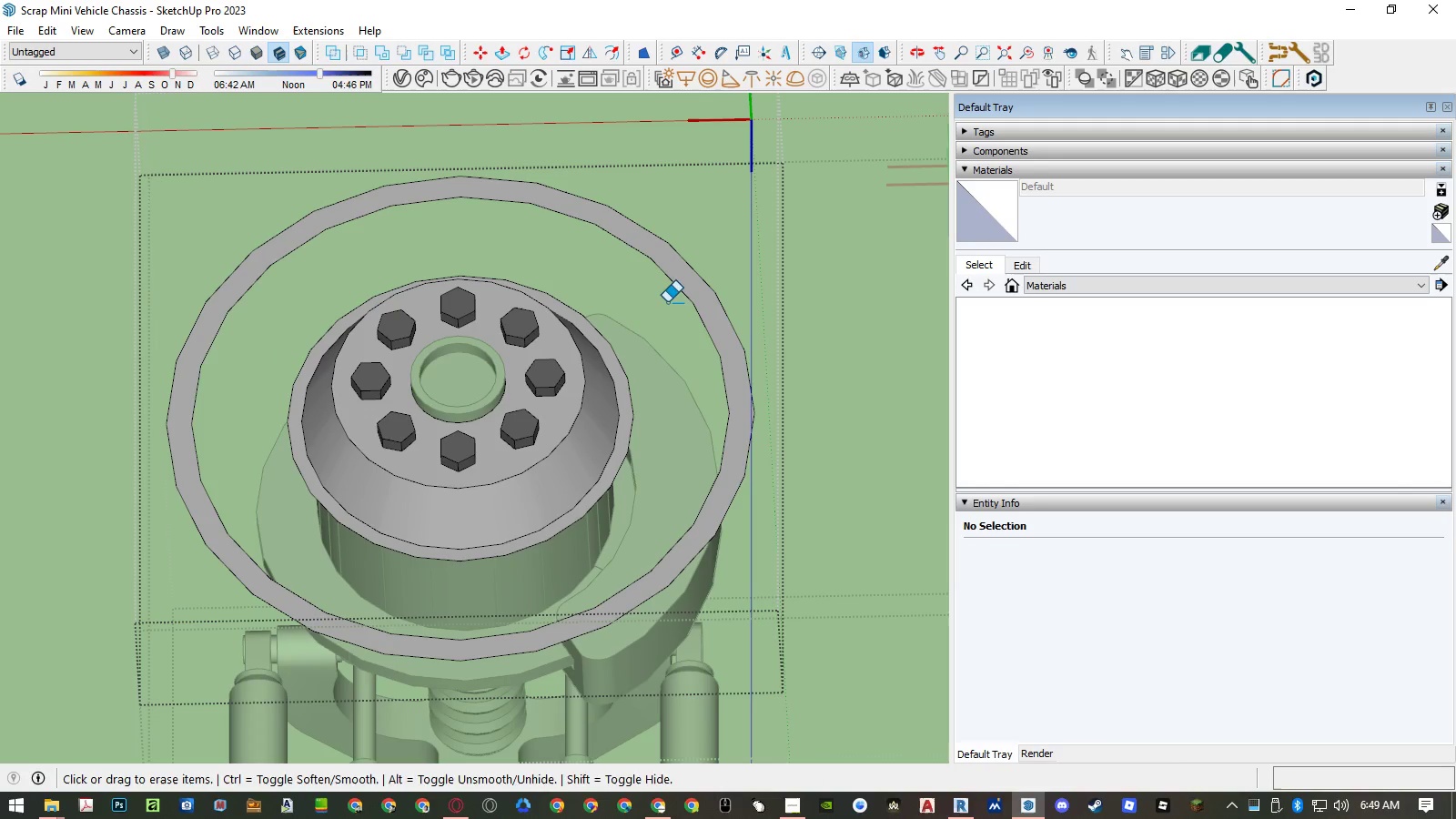 
key(Space)
 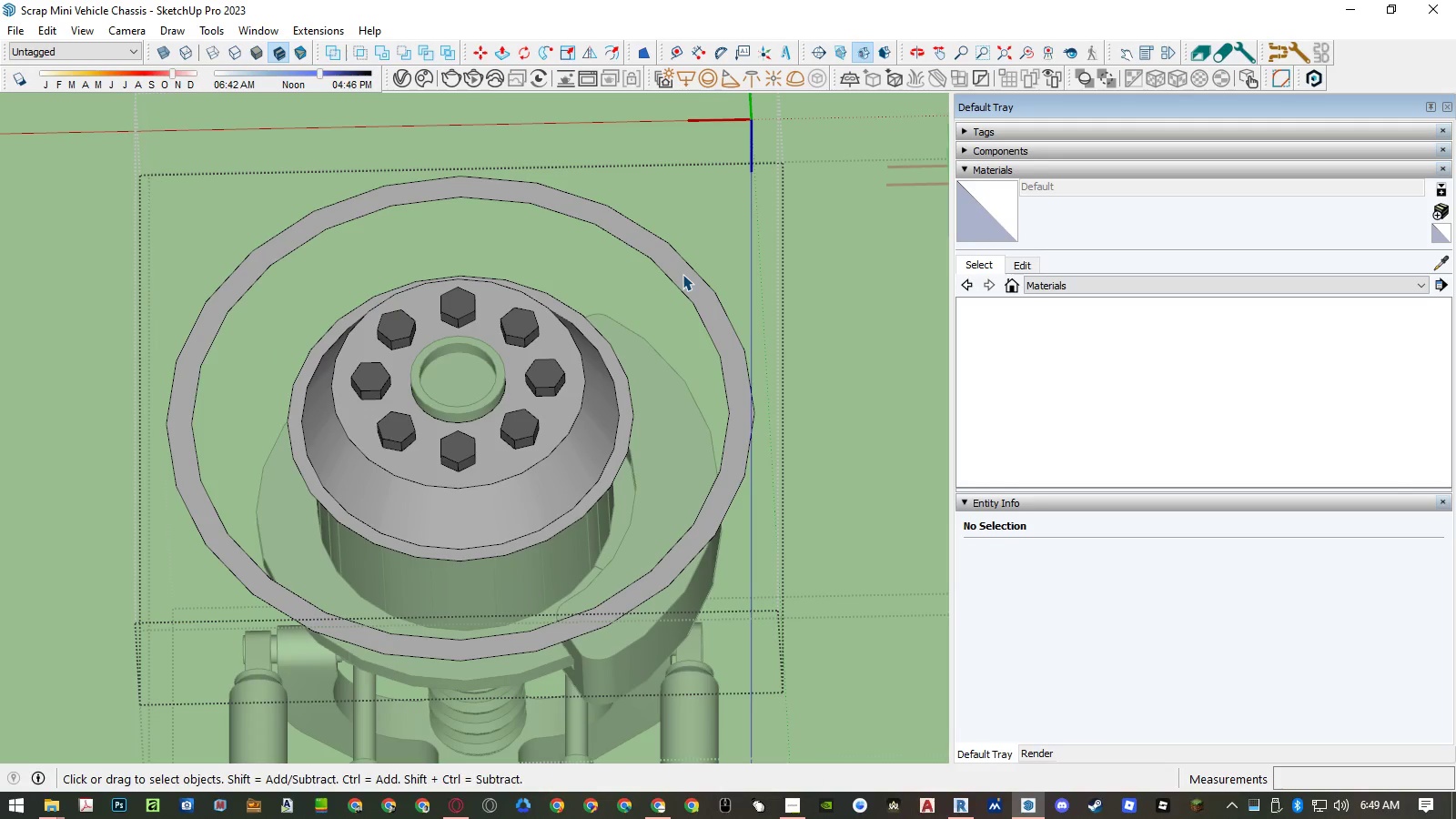 
double_click([682, 274])
 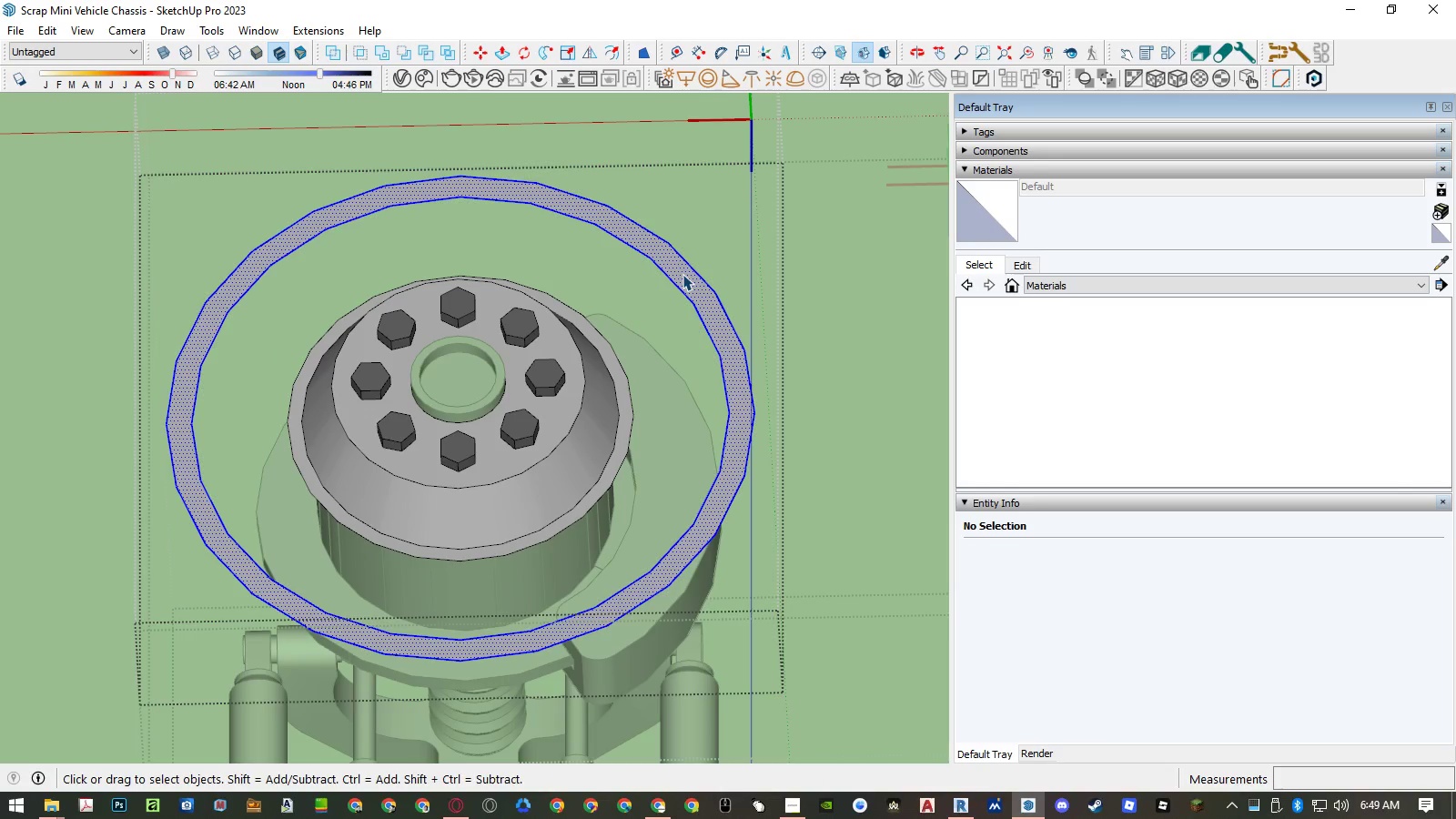 
key(Delete)
 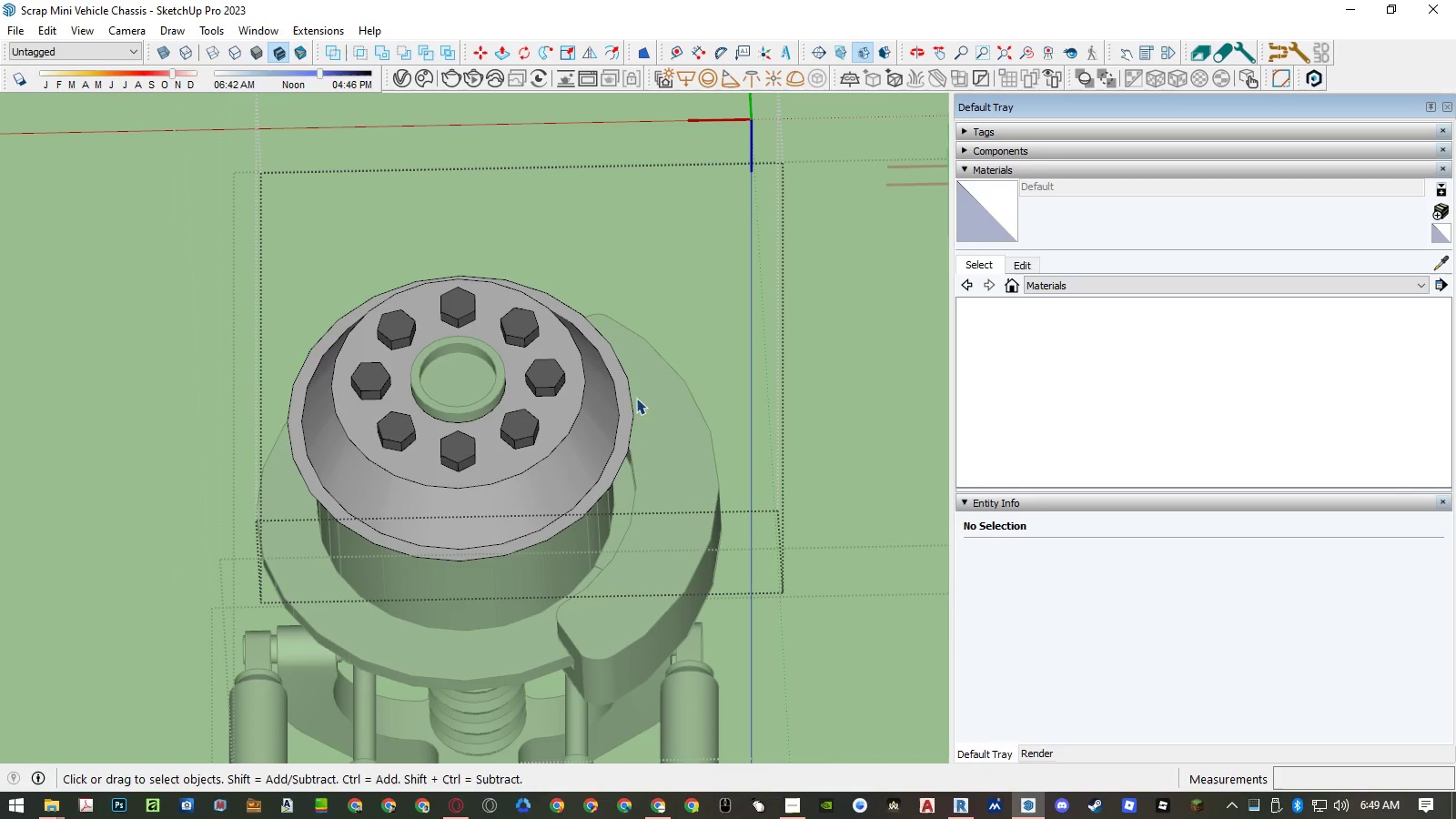 
left_click([632, 404])
 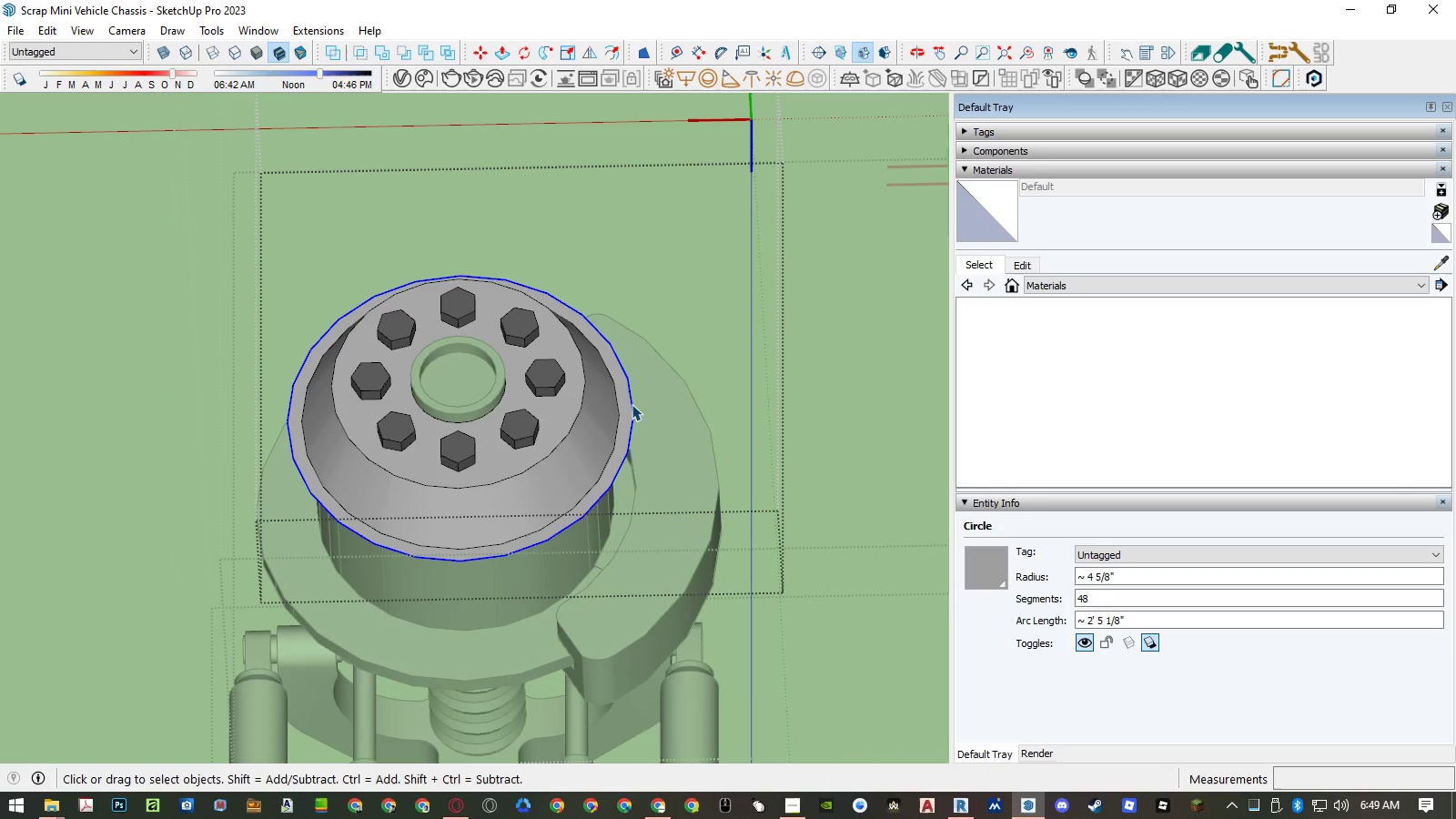 
key(Delete)
 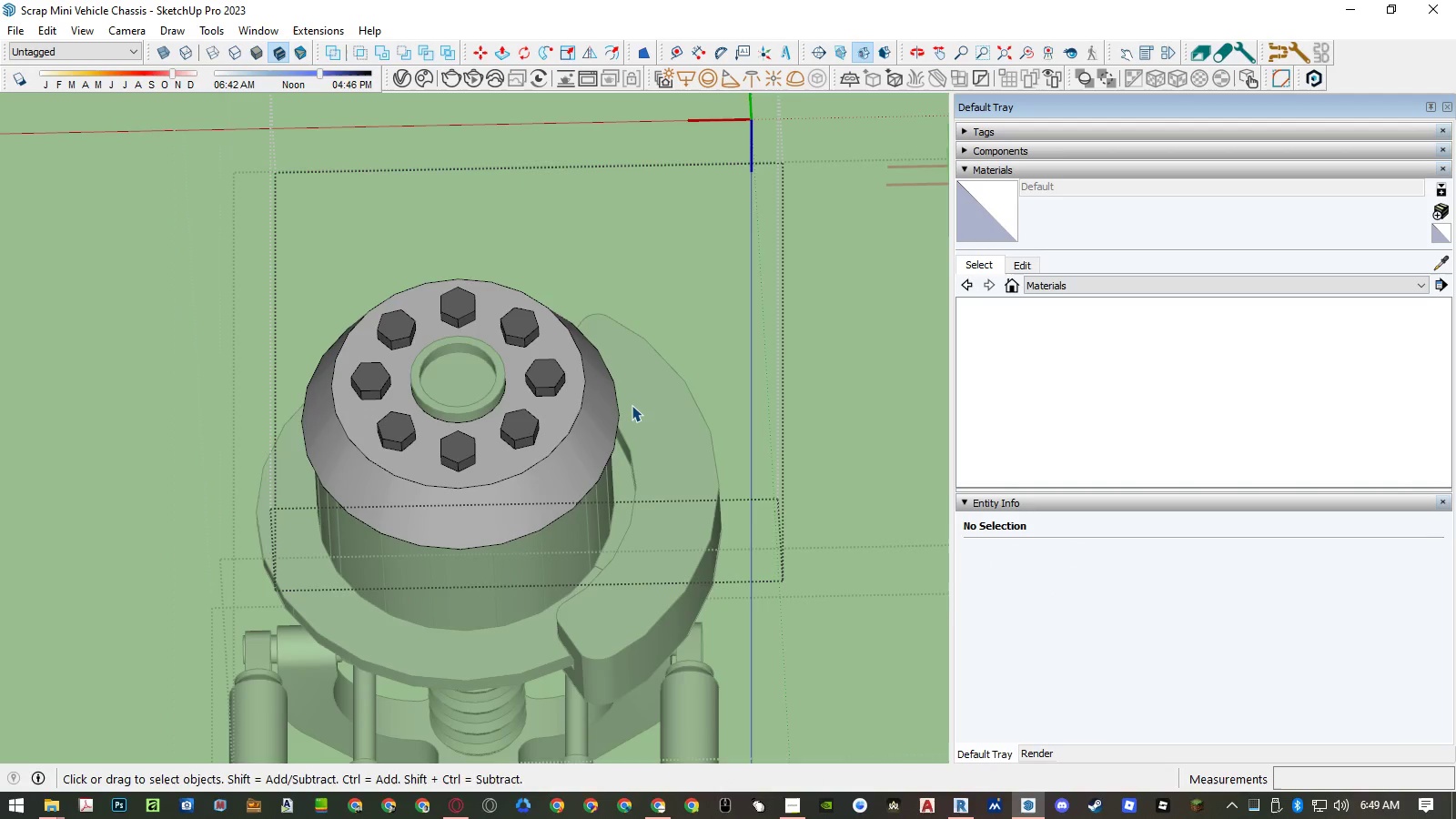 
scroll: coordinate [632, 405], scroll_direction: down, amount: 4.0
 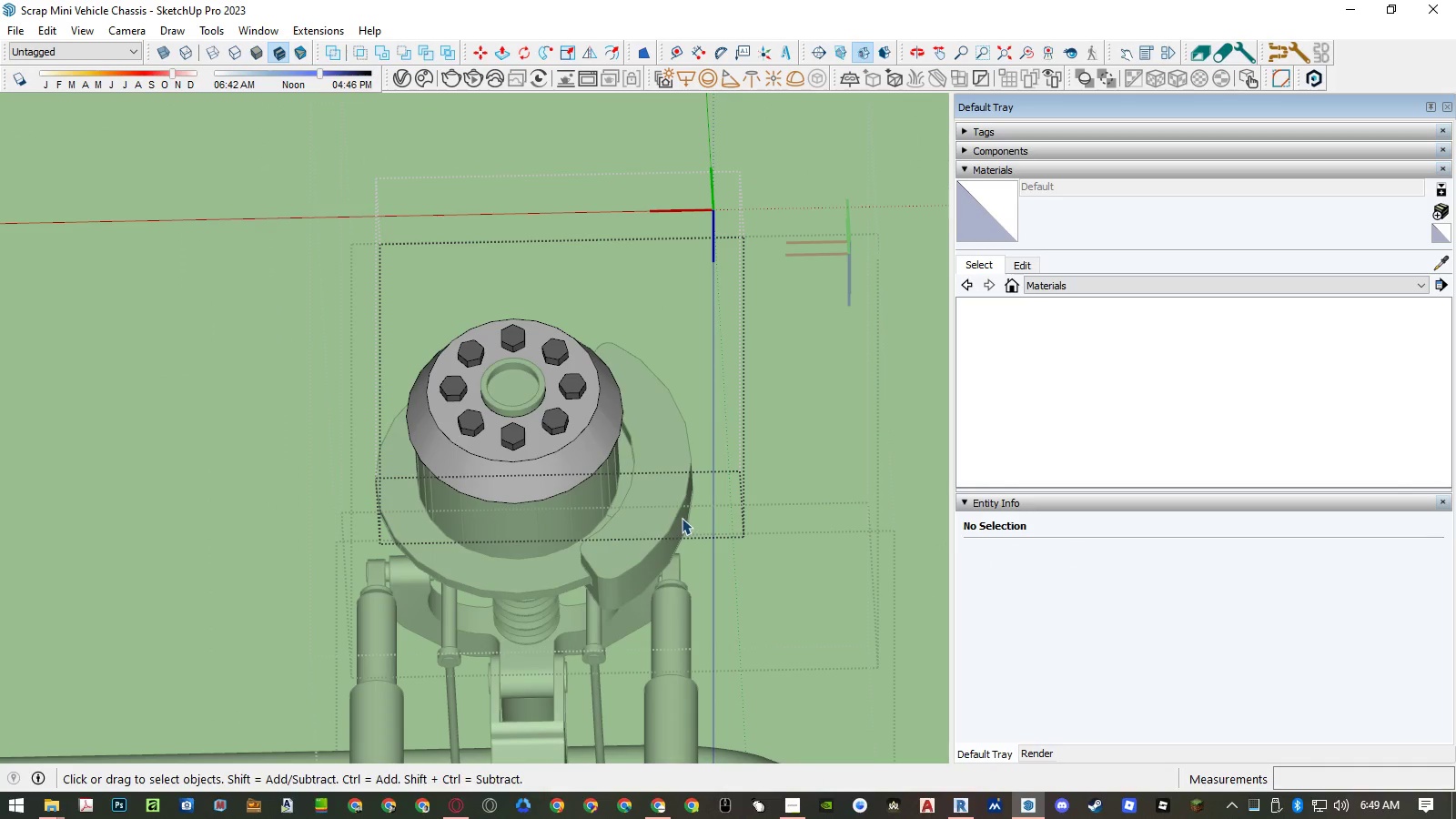 
key(Alt+AltLeft)
 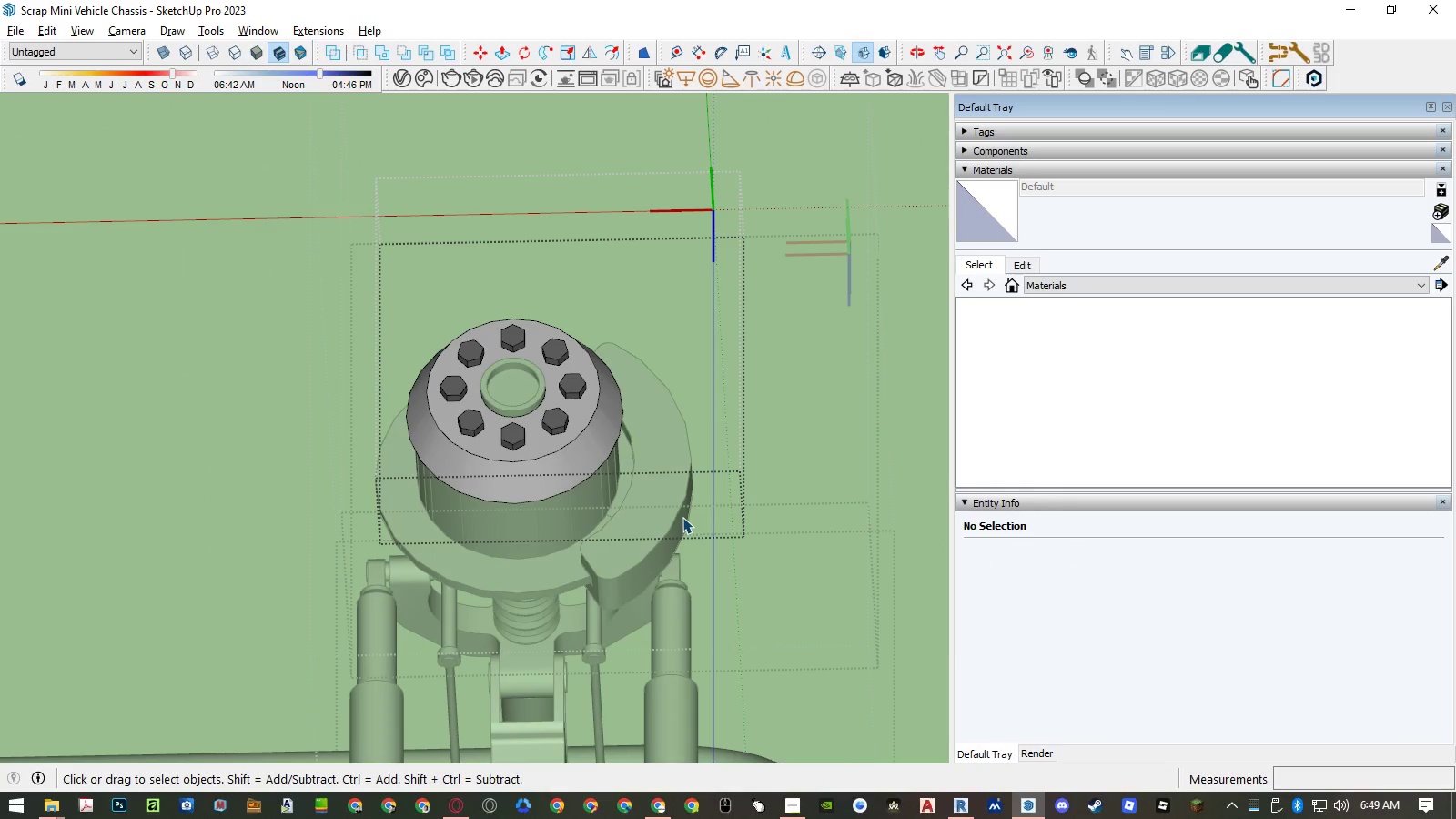 
key(Alt+C)
 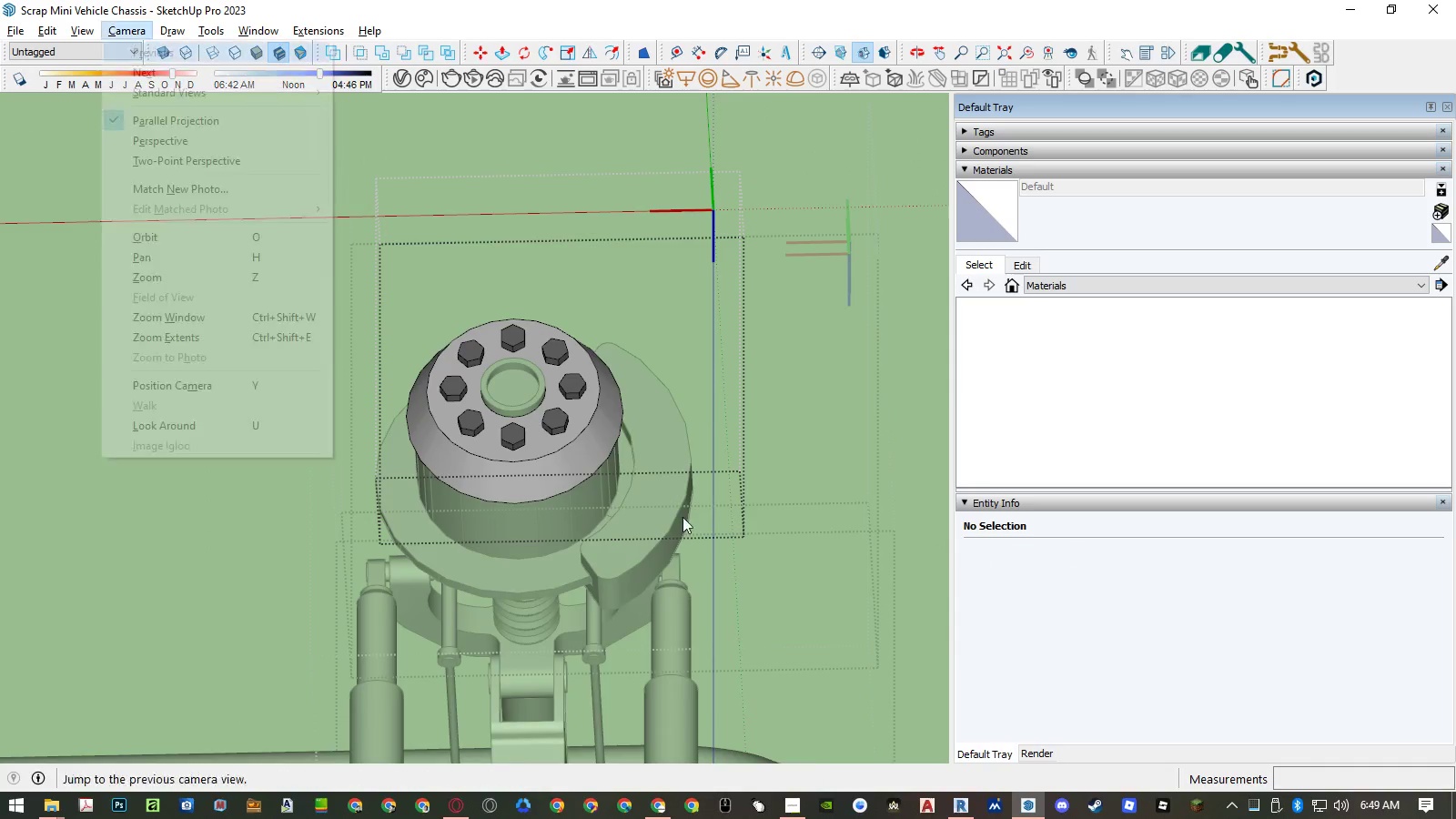 
key(A)
 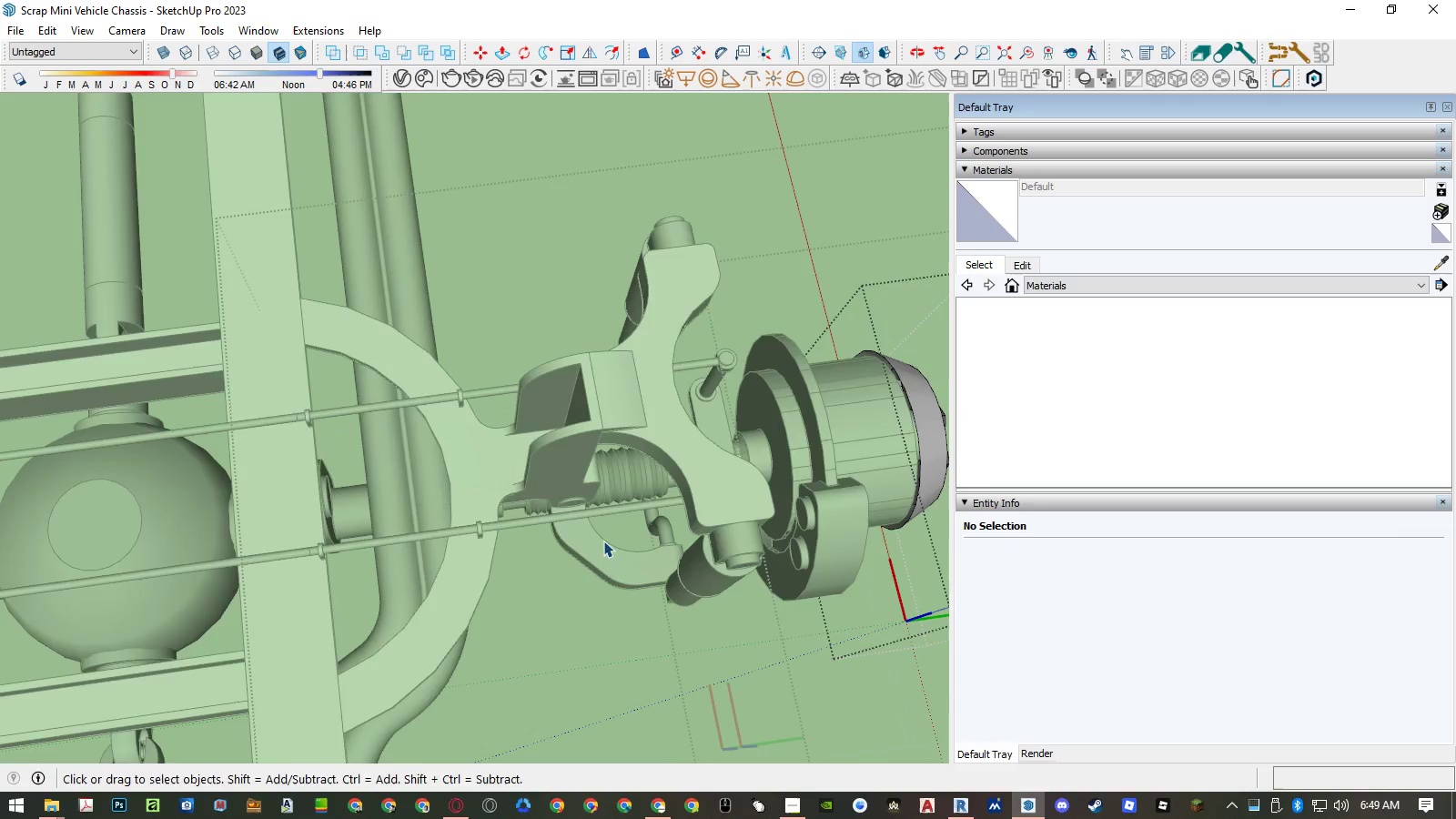 
scroll: coordinate [378, 419], scroll_direction: down, amount: 11.0
 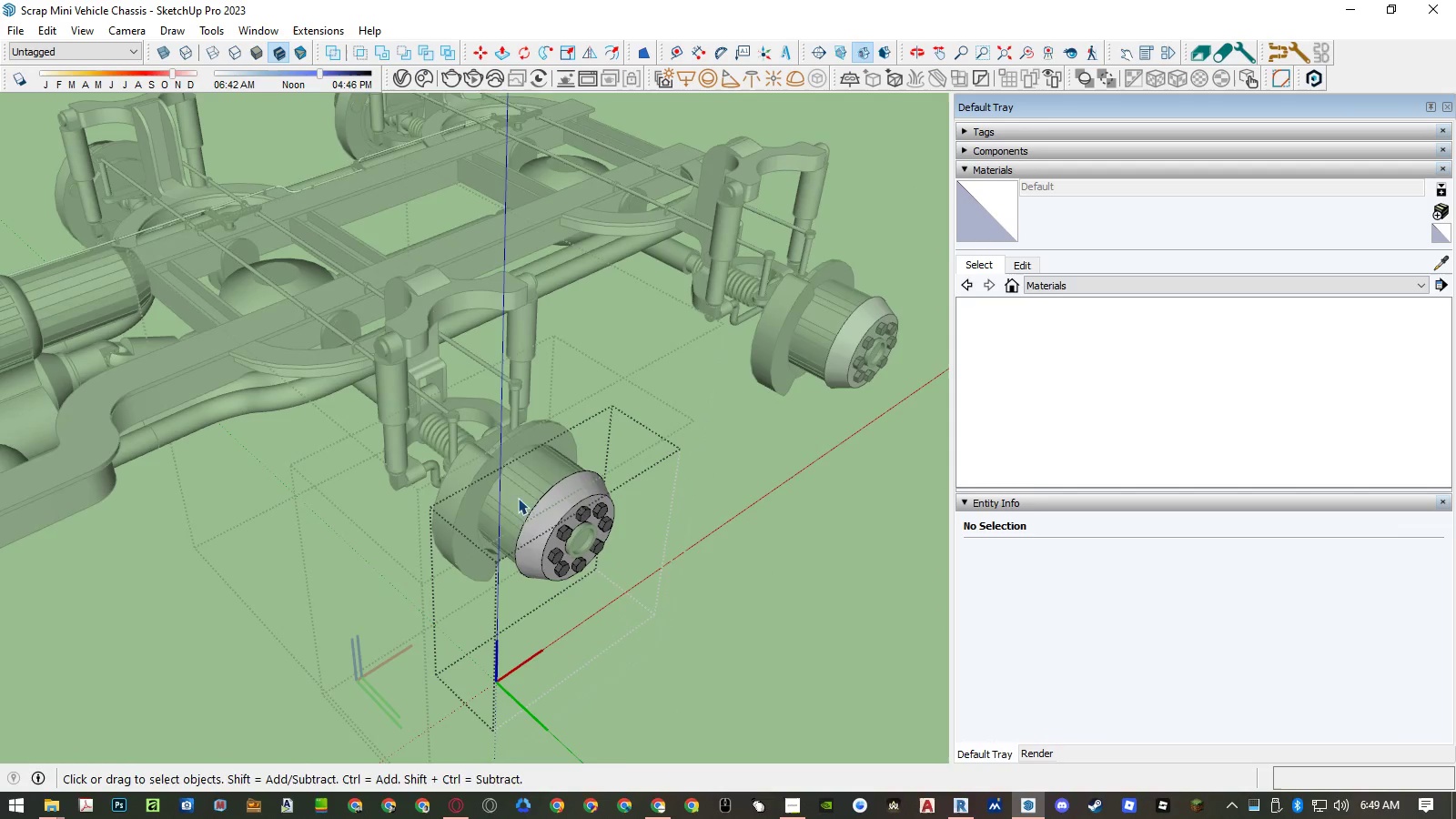 
key(Escape)
 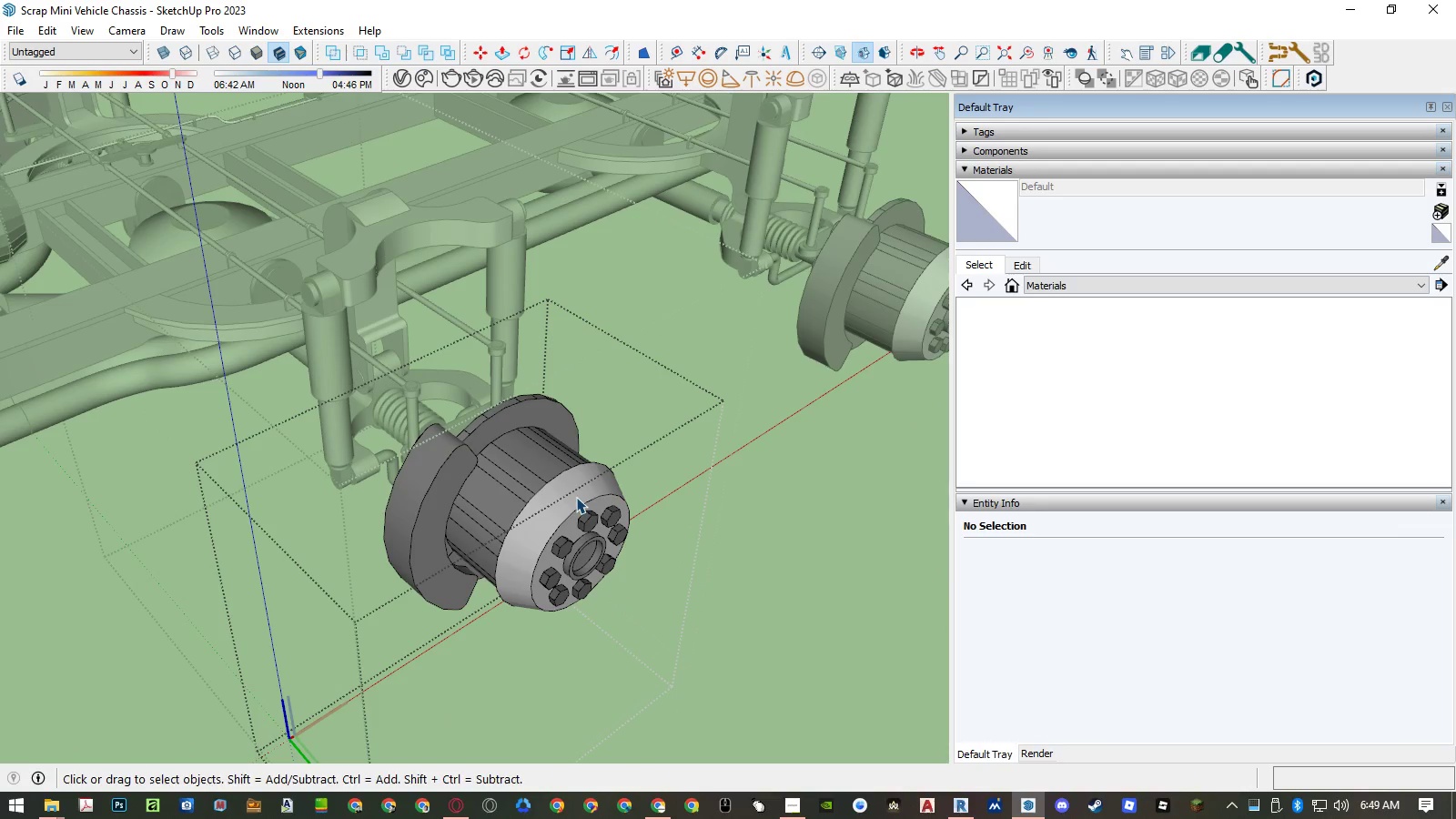 
left_click([576, 497])
 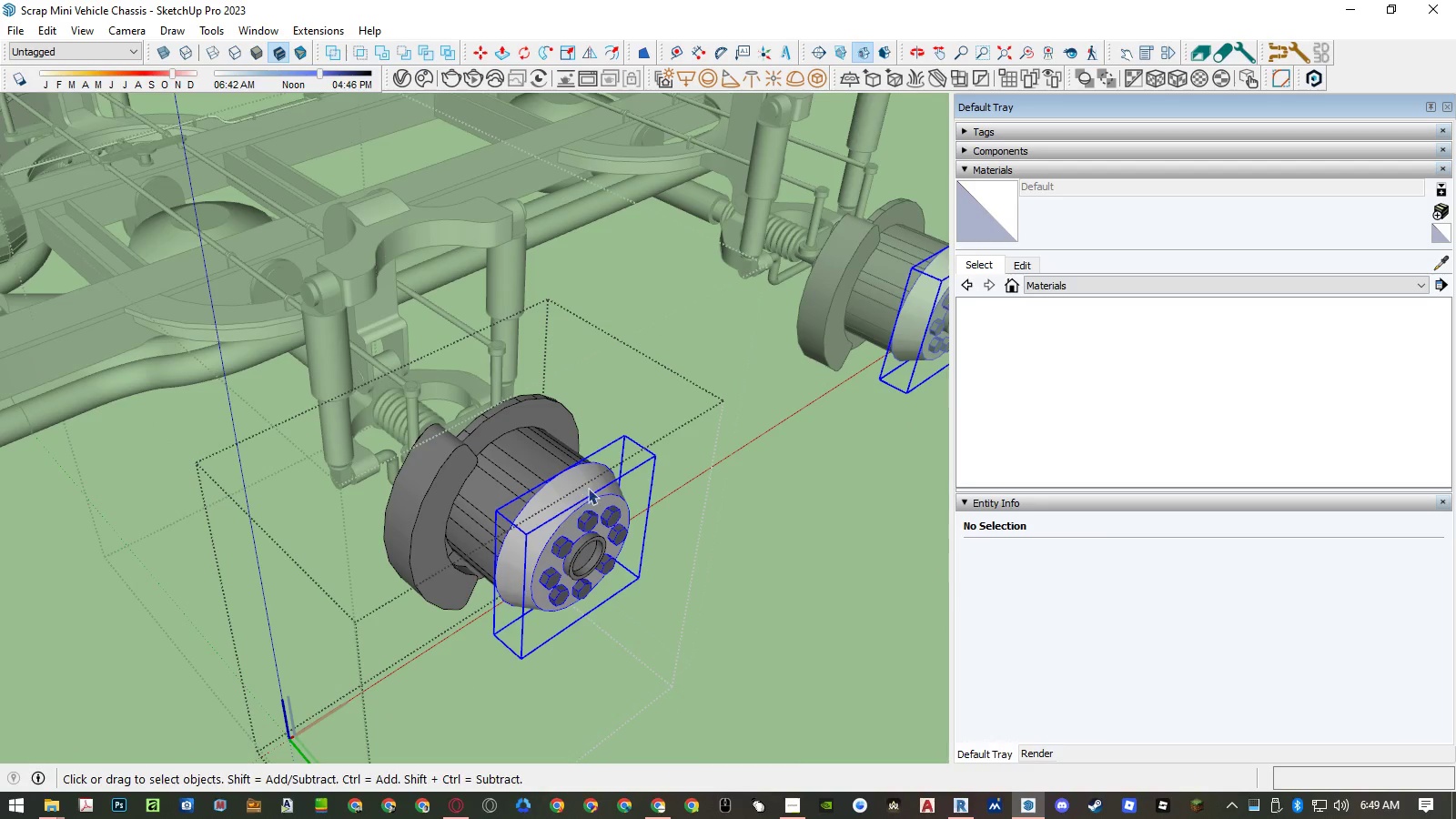 
scroll: coordinate [571, 494], scroll_direction: up, amount: 5.0
 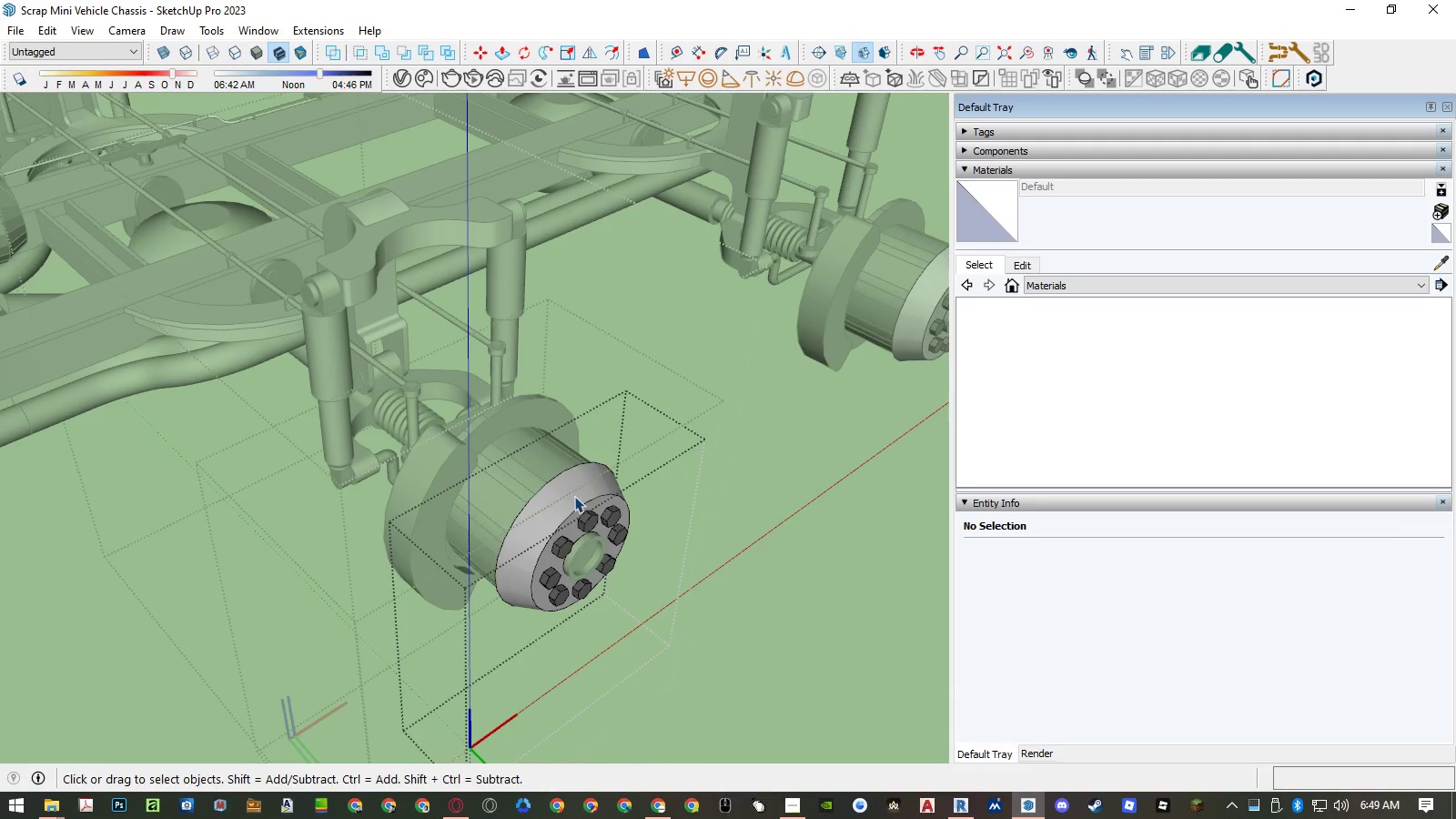 
key(M)
 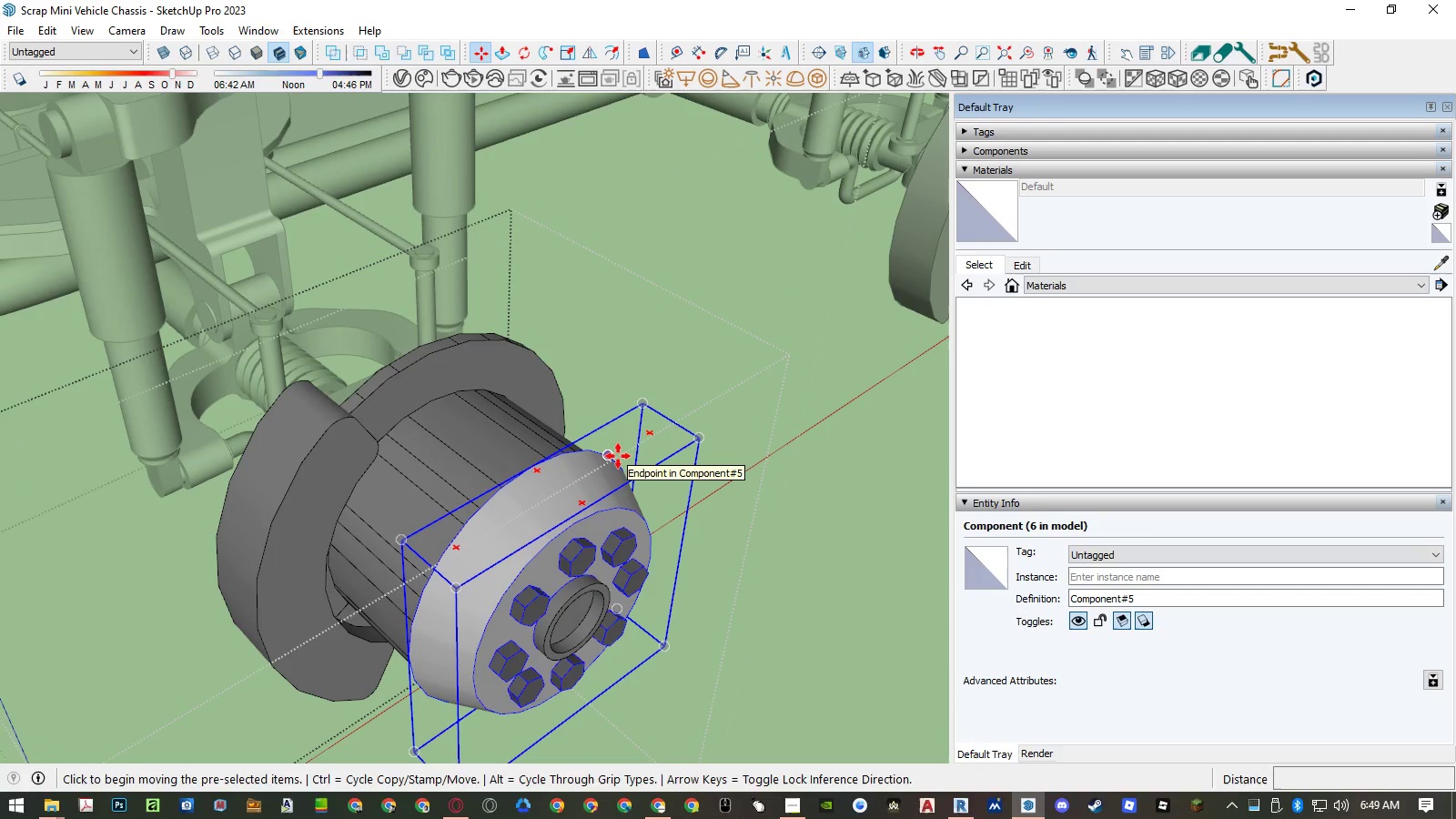 
scroll: coordinate [627, 465], scroll_direction: up, amount: 7.0
 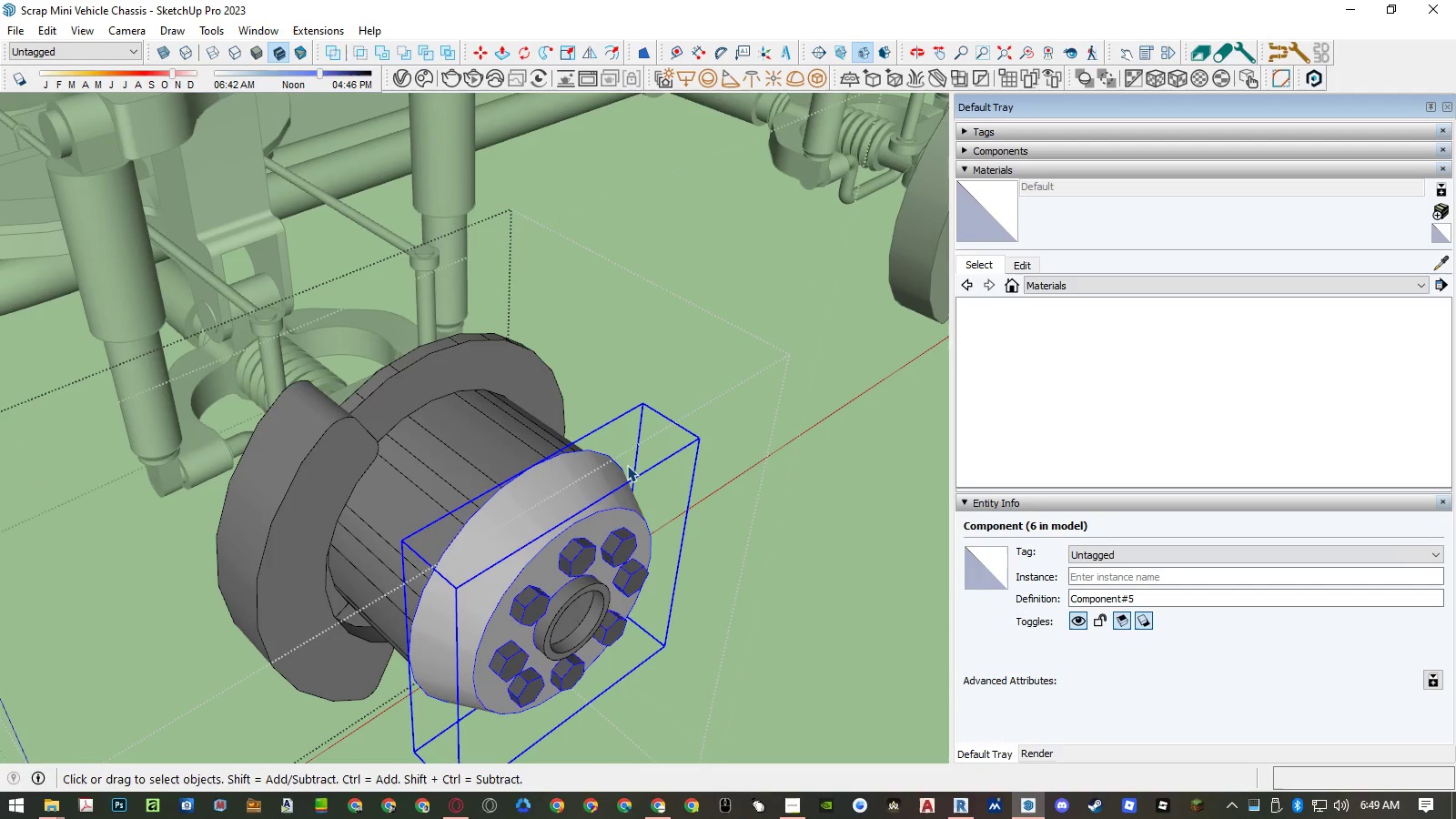 
left_click([618, 456])
 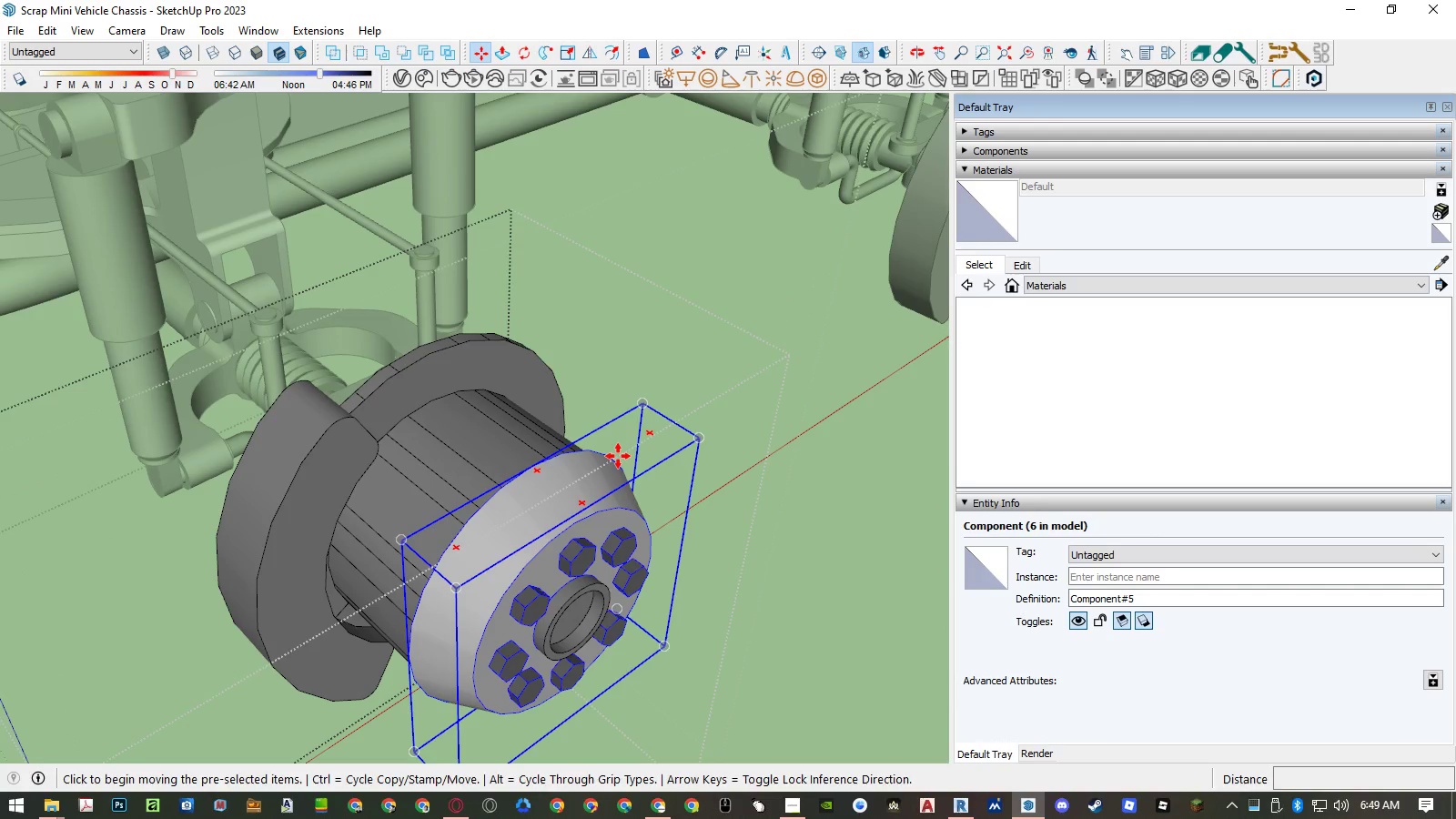 
key(ArrowLeft)
 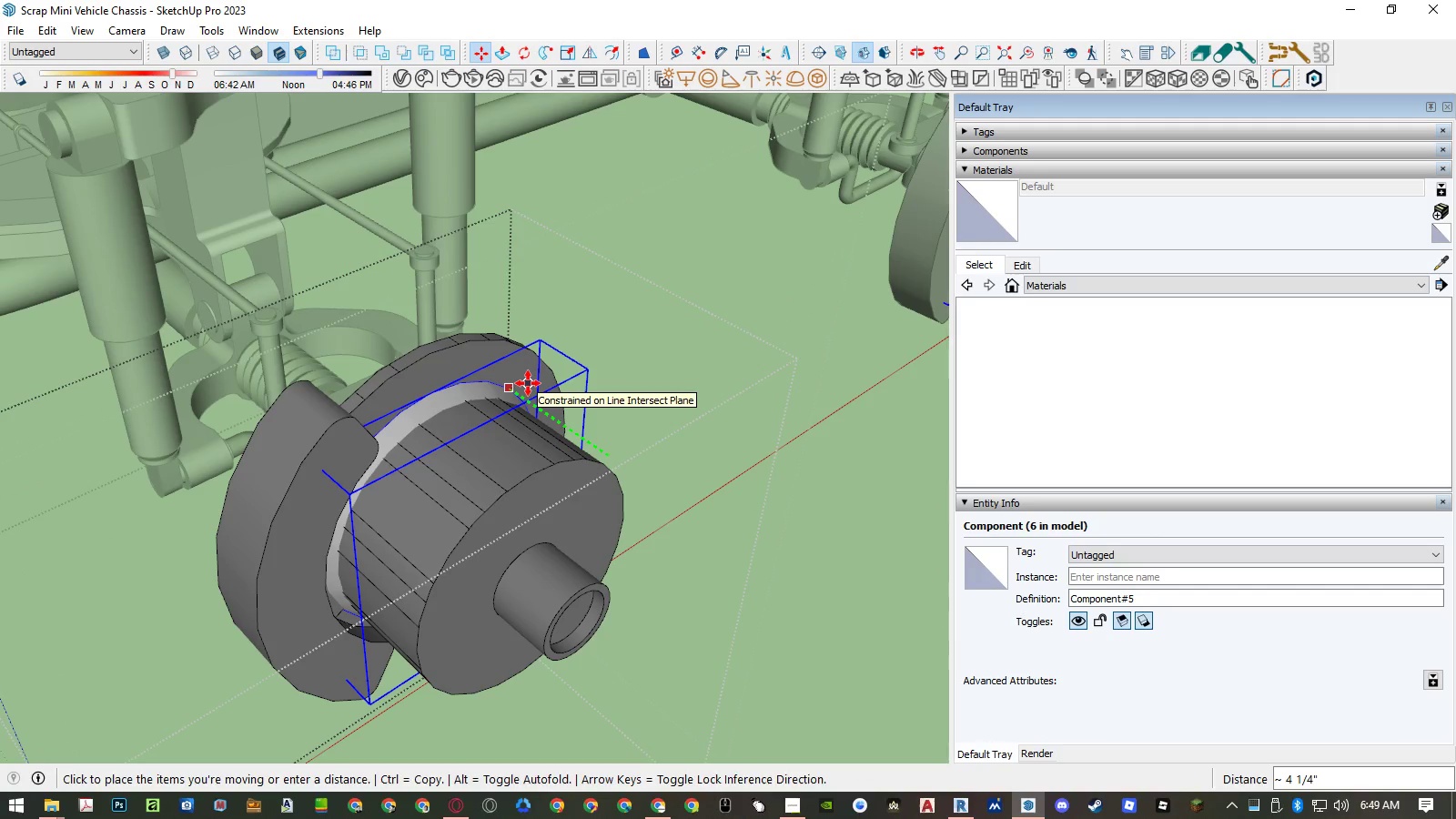 
left_click([528, 383])
 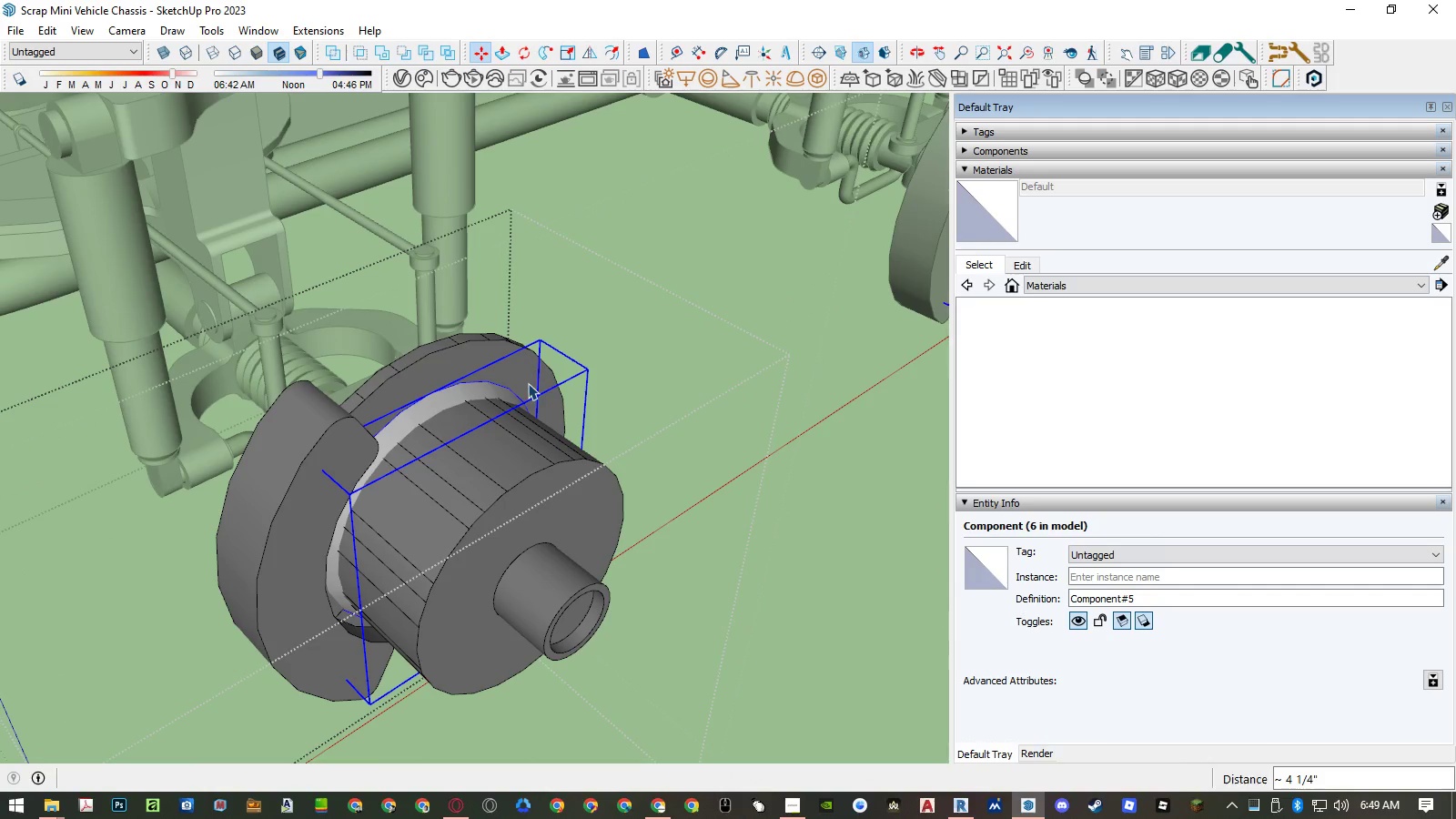 
key(Space)
 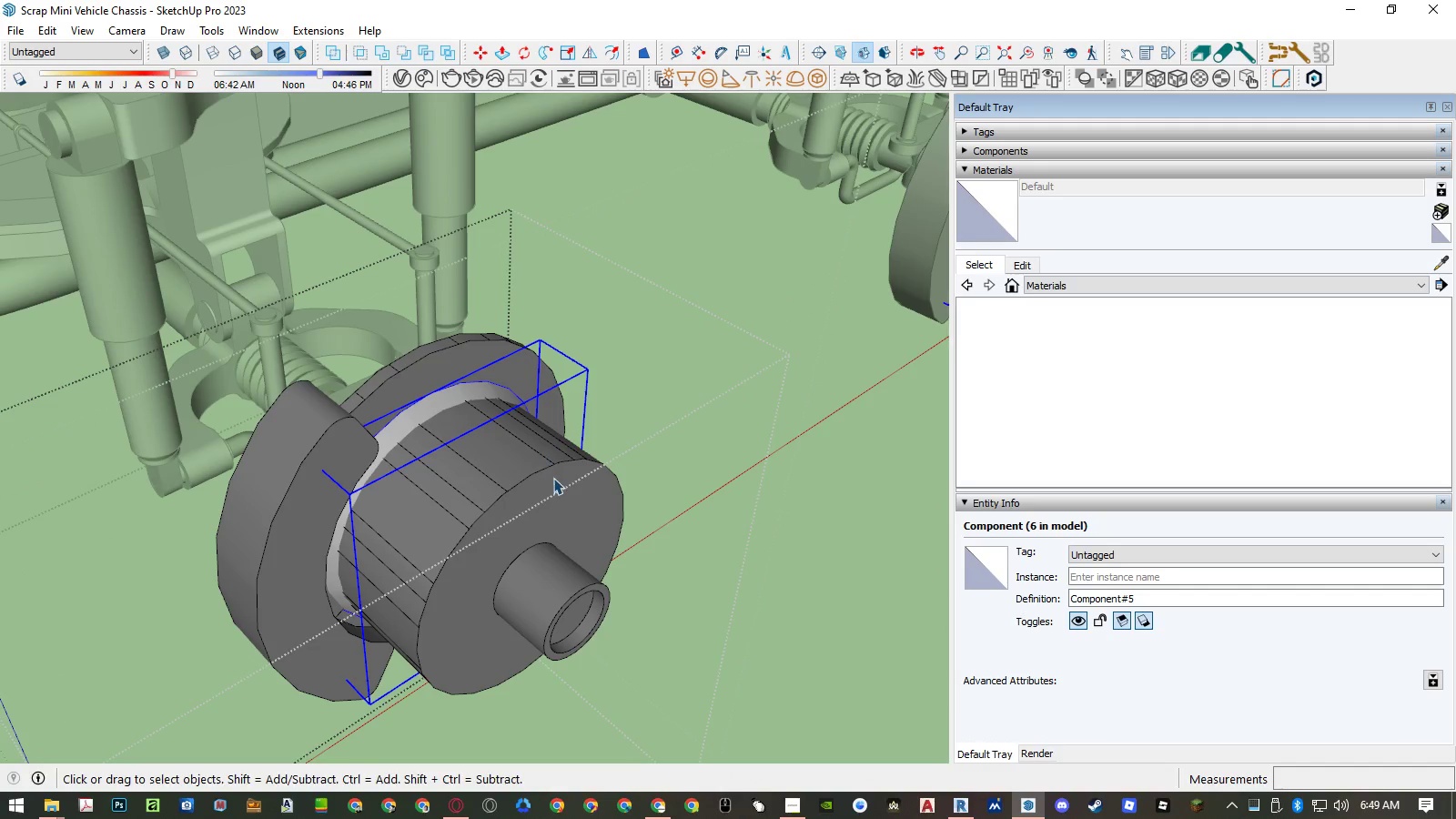 
left_click([553, 478])
 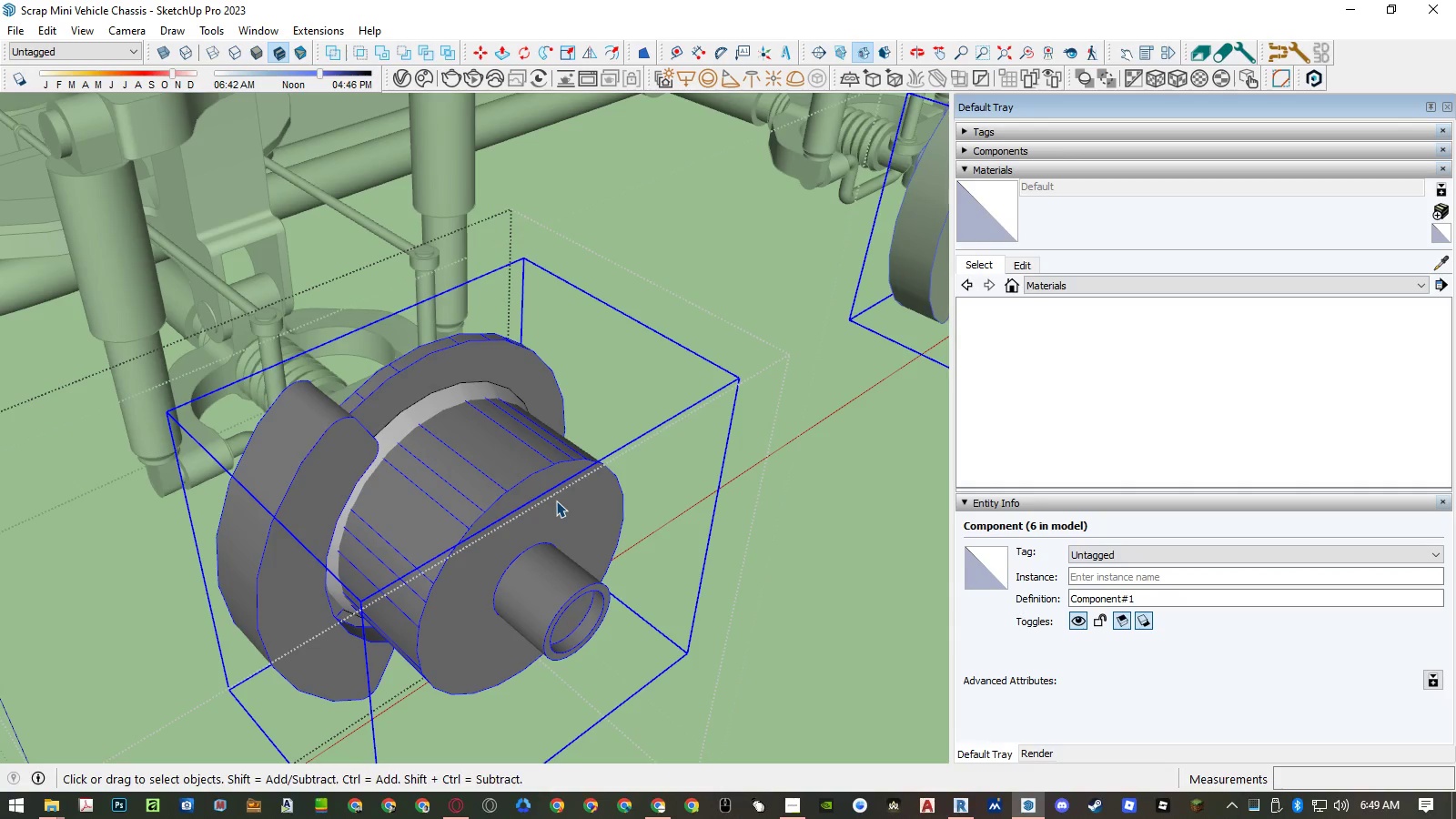 
double_click([556, 500])
 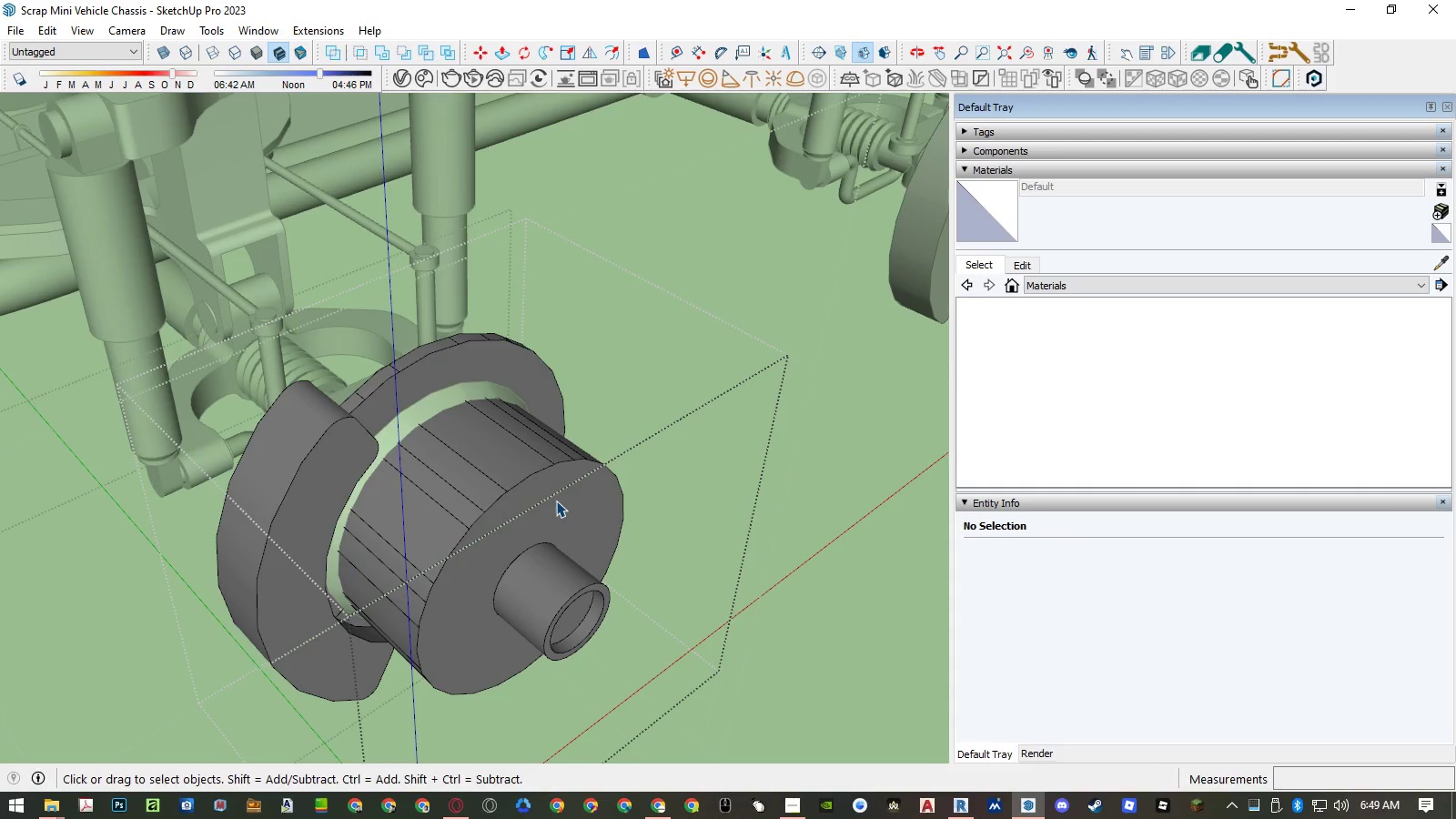 
key(P)
 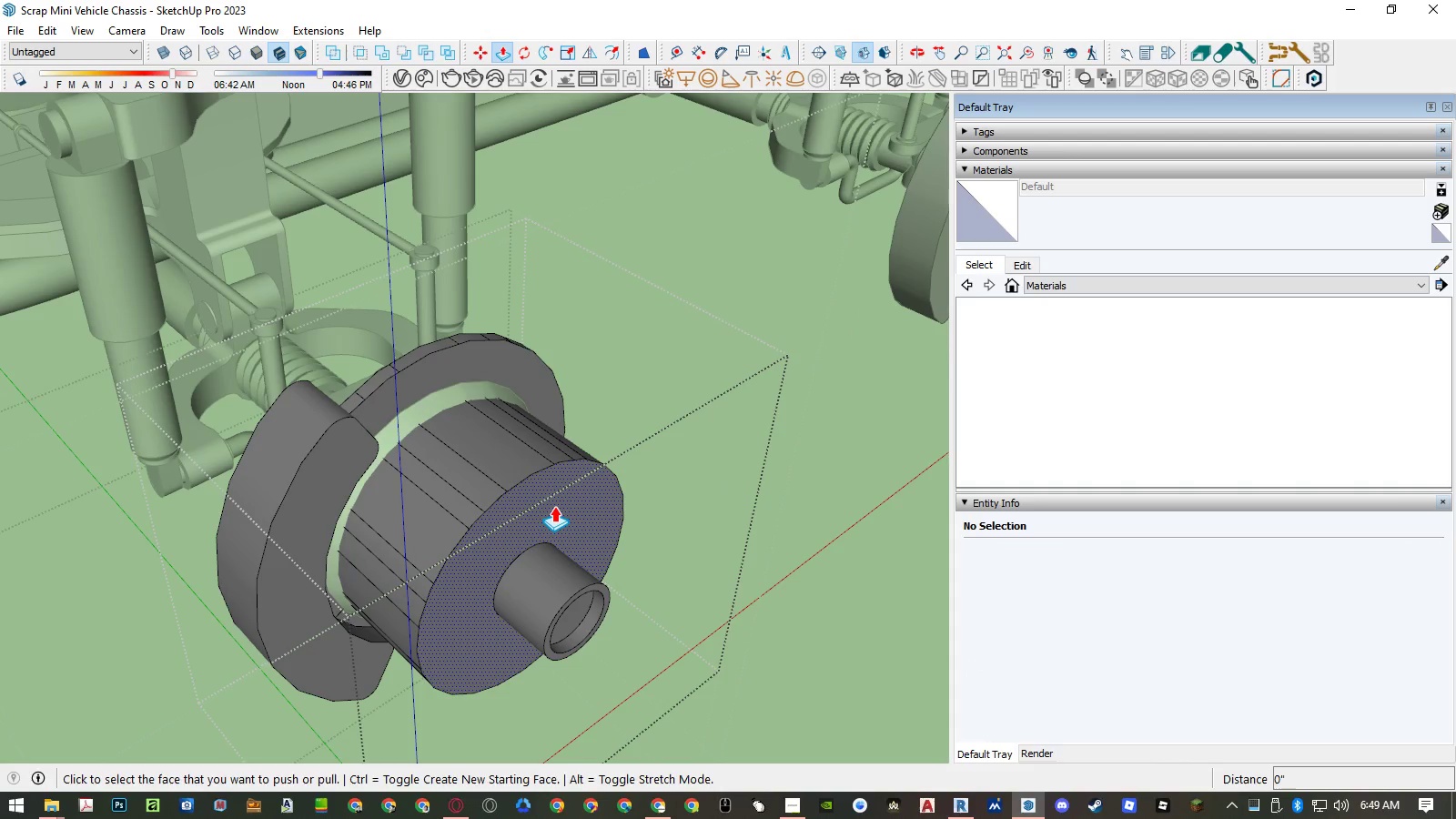 
left_click([554, 506])
 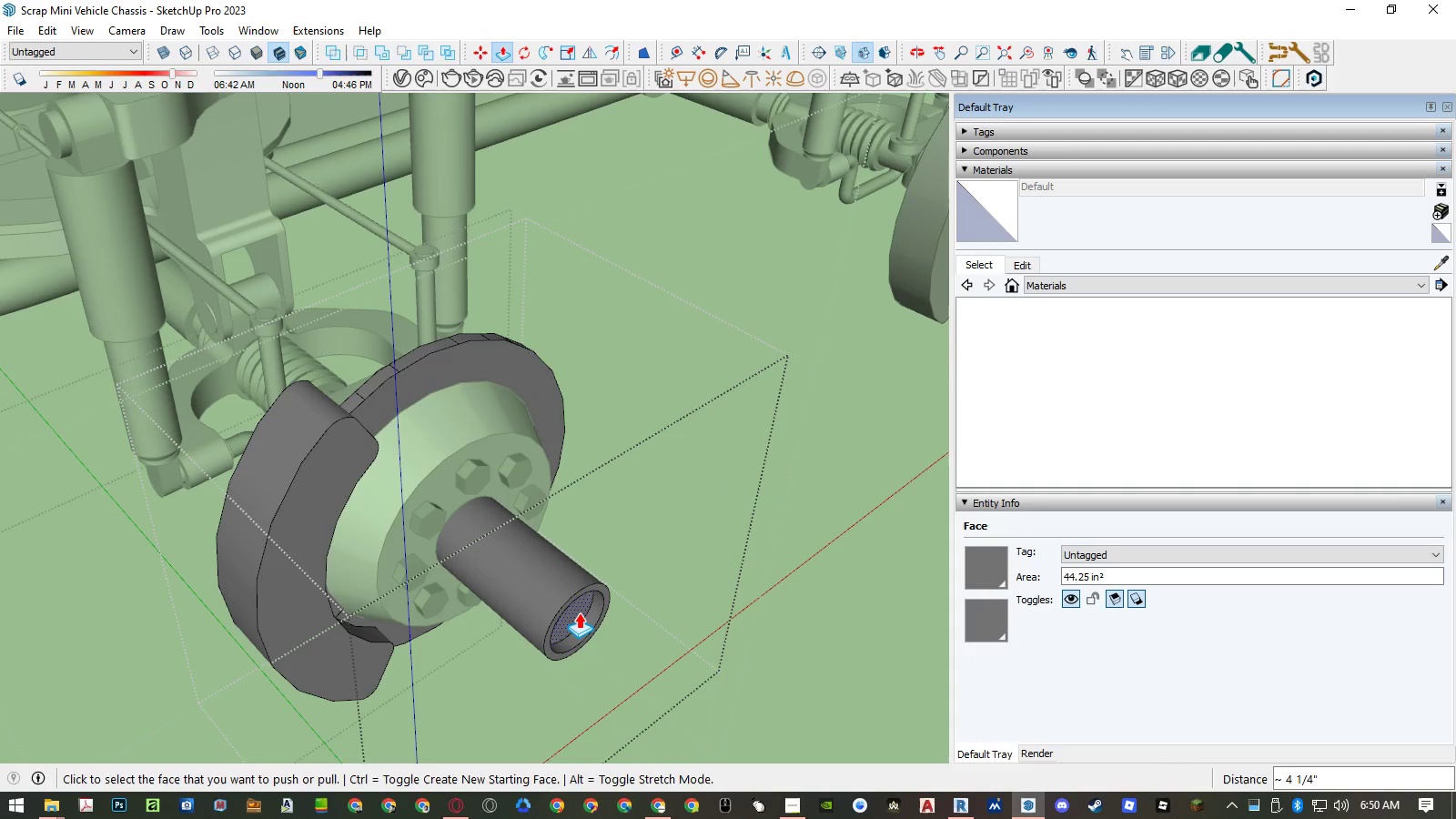 
left_click([579, 612])
 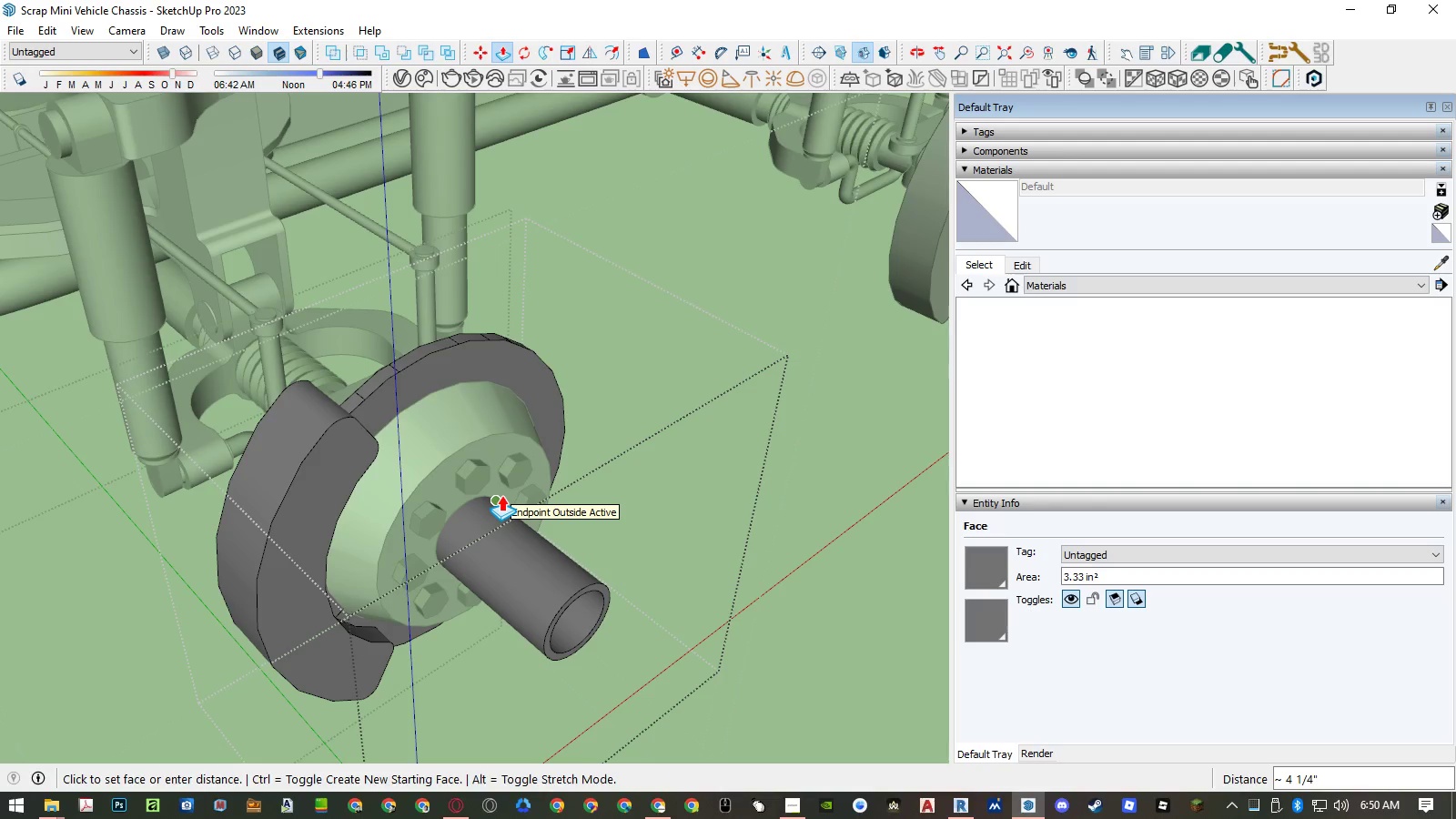 
left_click([501, 495])
 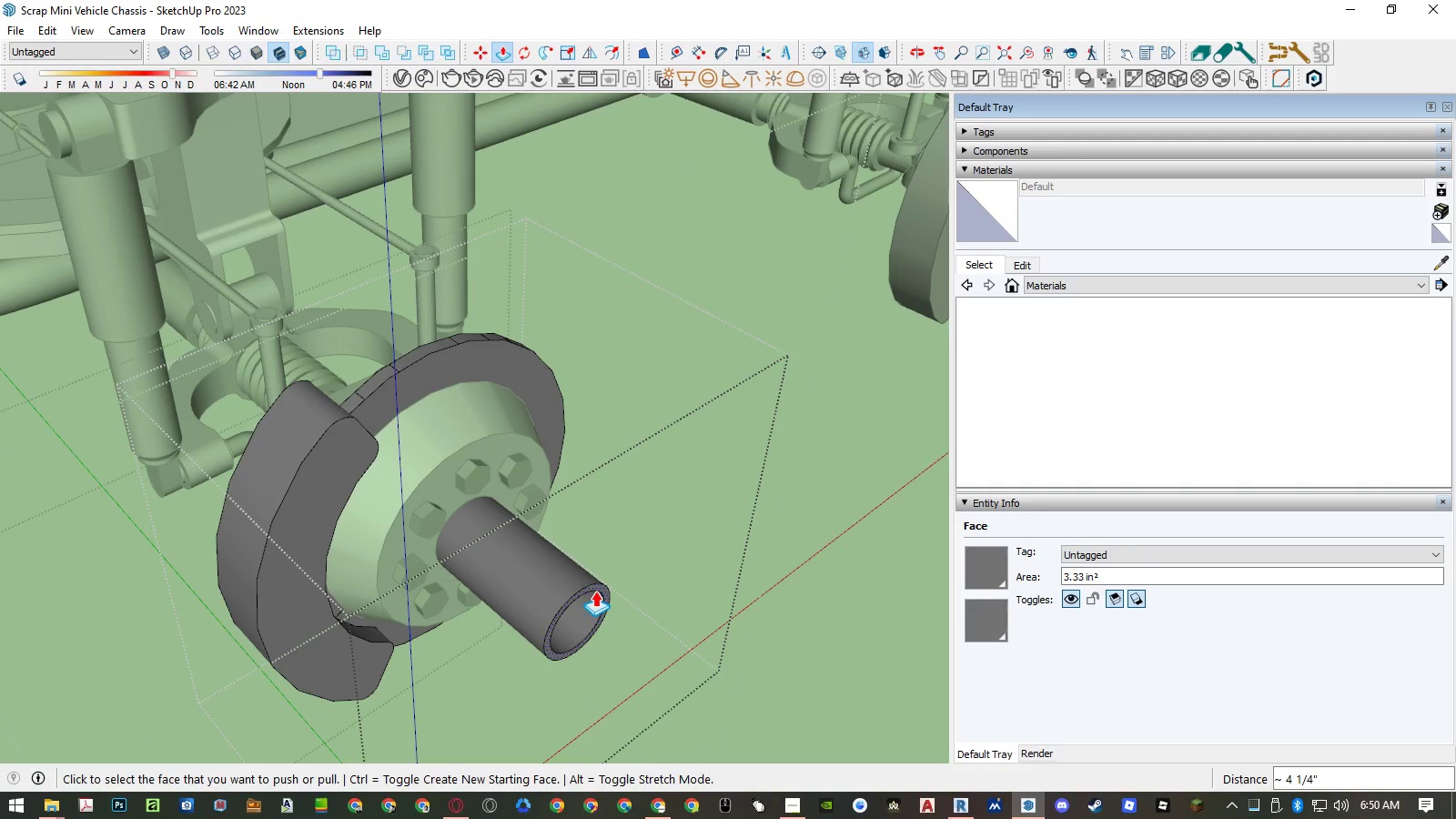 
left_click([600, 589])
 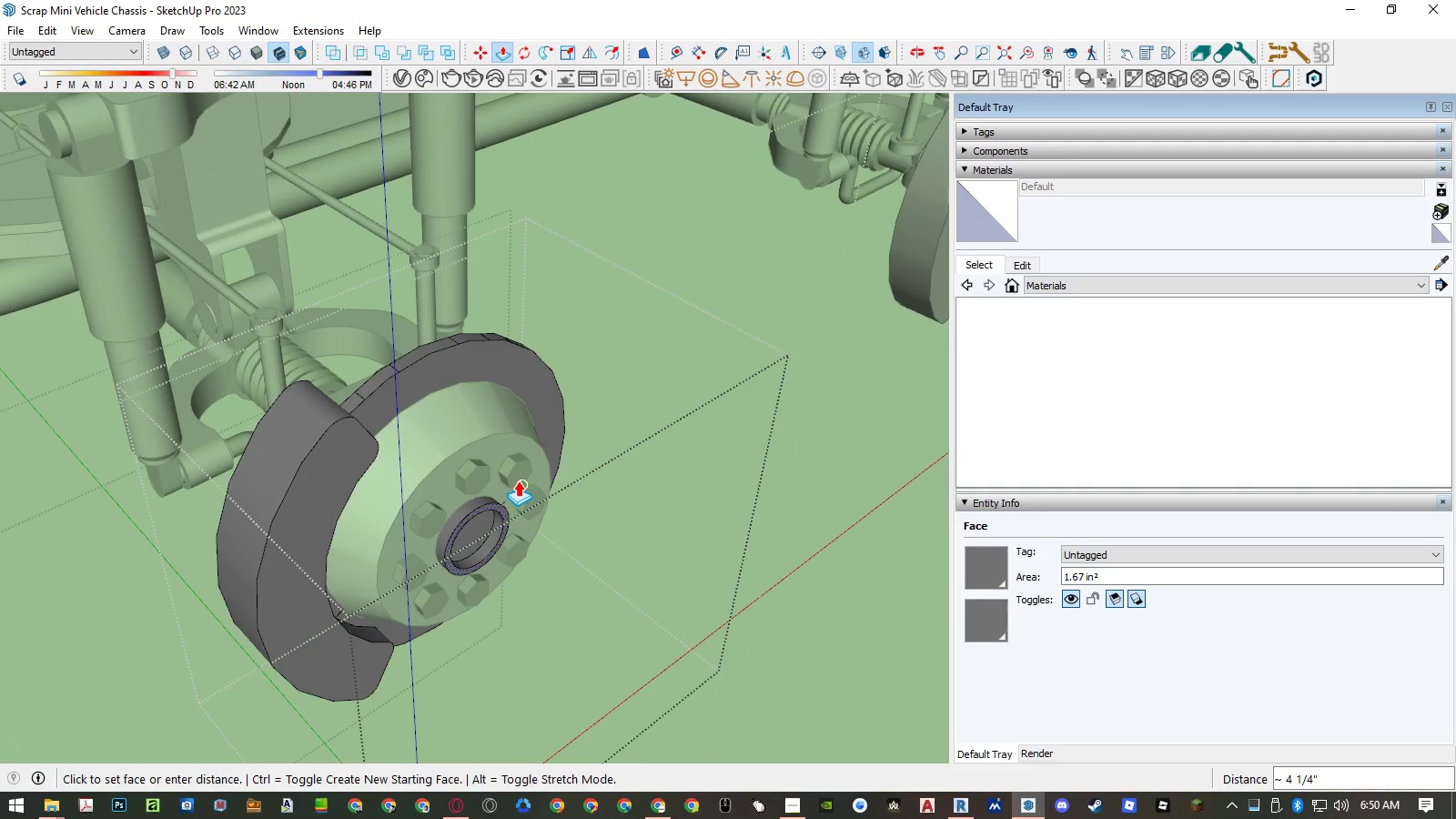 
left_click([518, 480])
 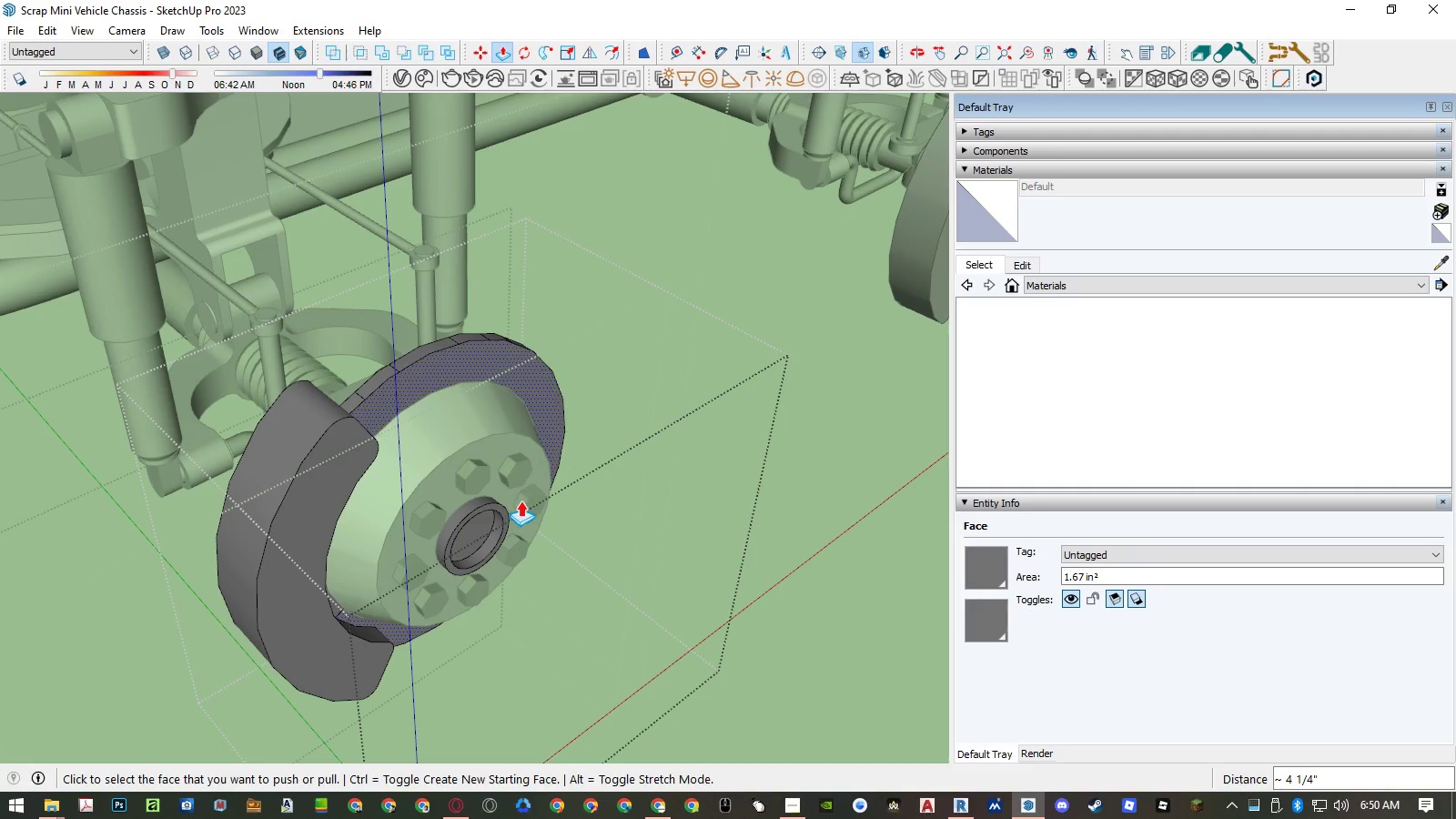 
key(Space)
 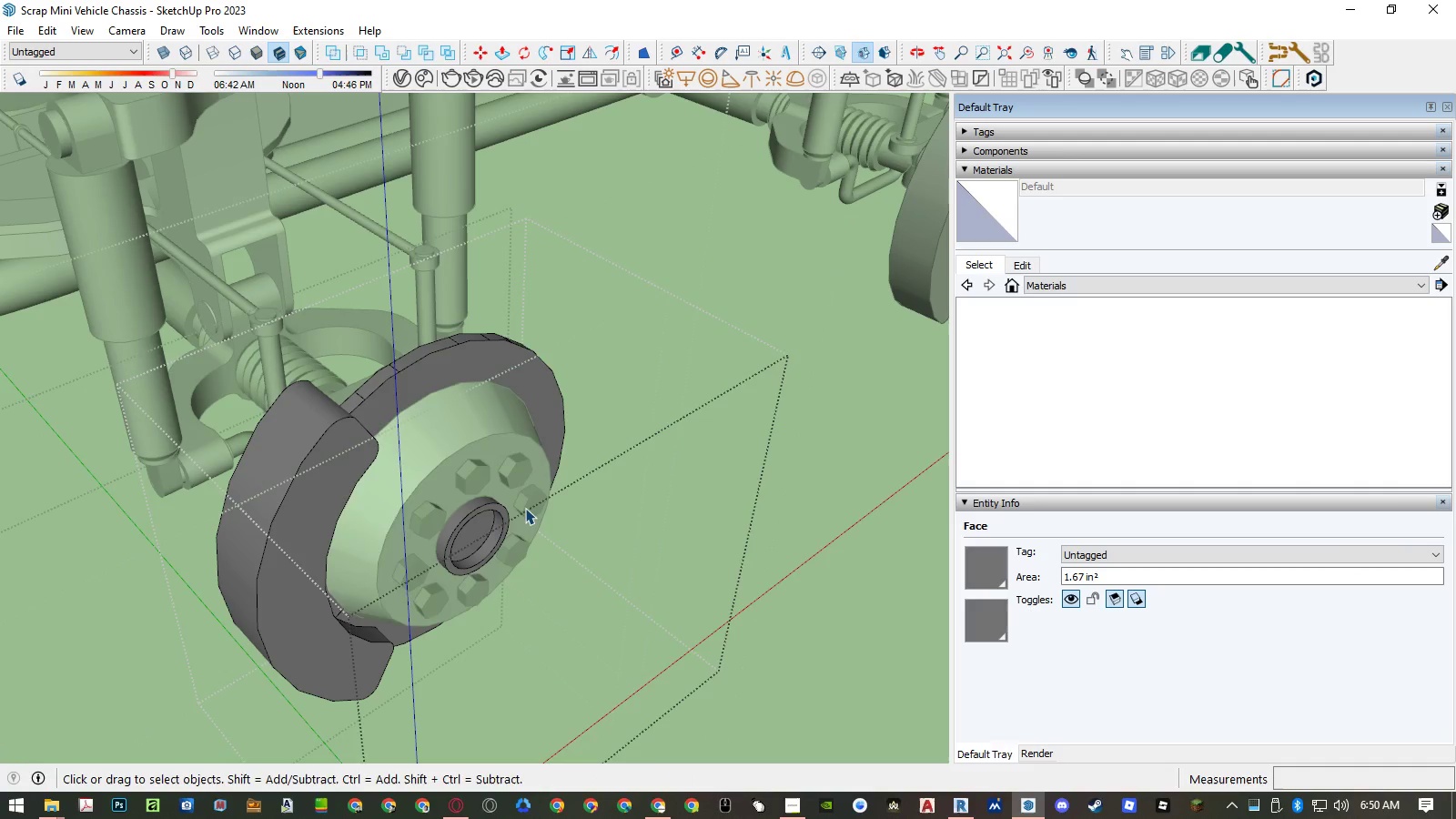 
key(Escape)
 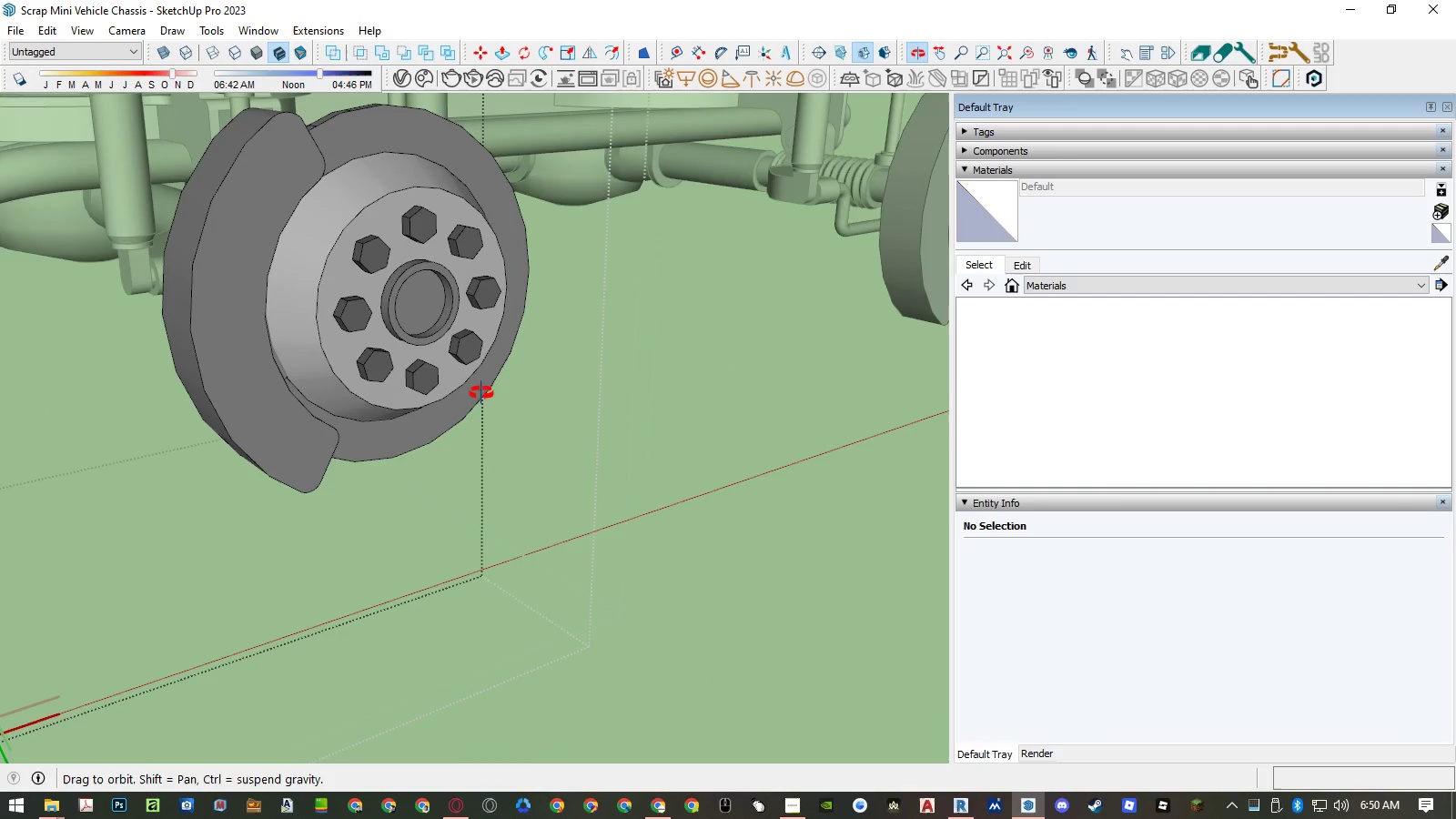 
scroll: coordinate [683, 504], scroll_direction: down, amount: 27.0
 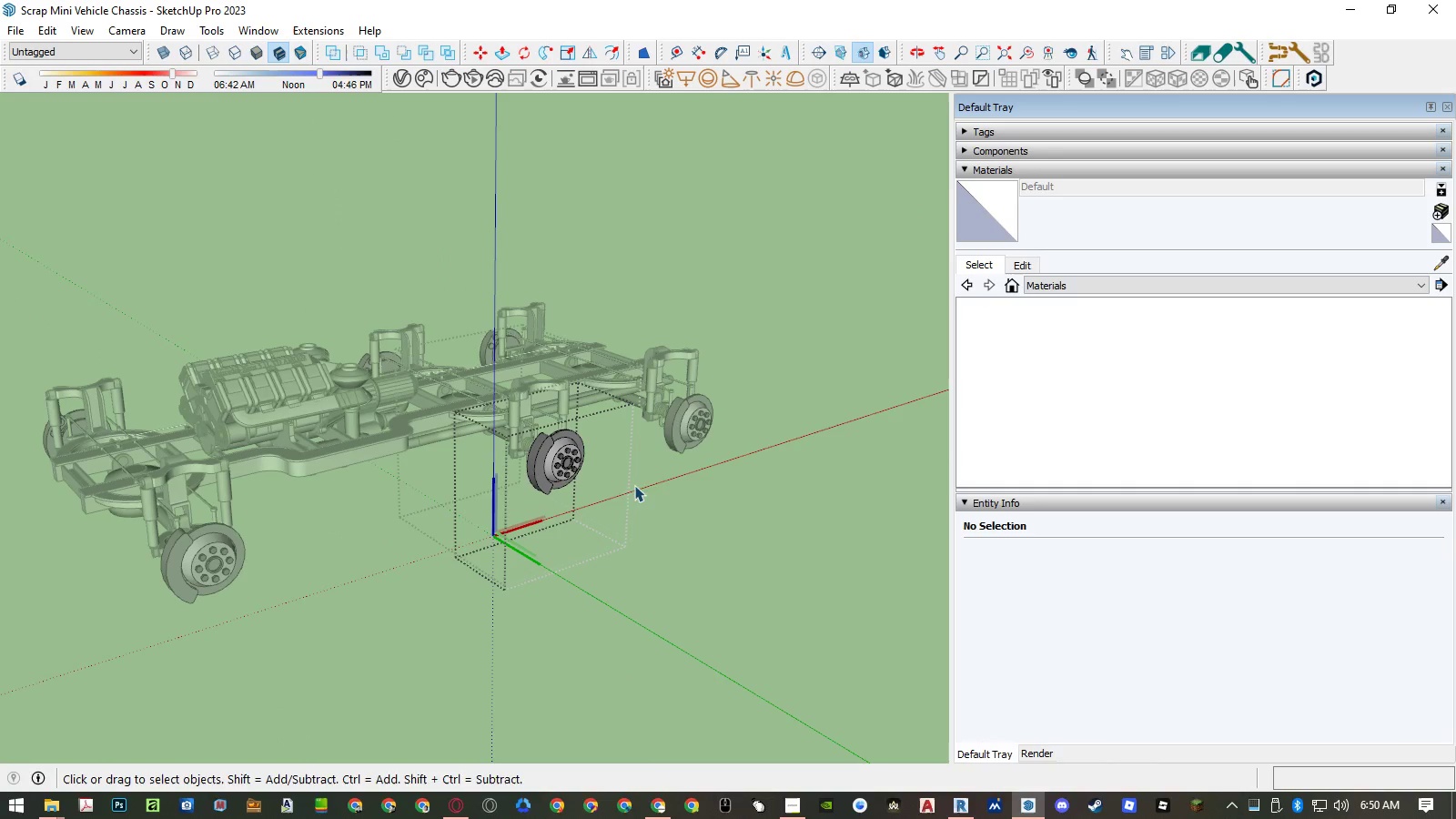 
left_click([544, 450])
 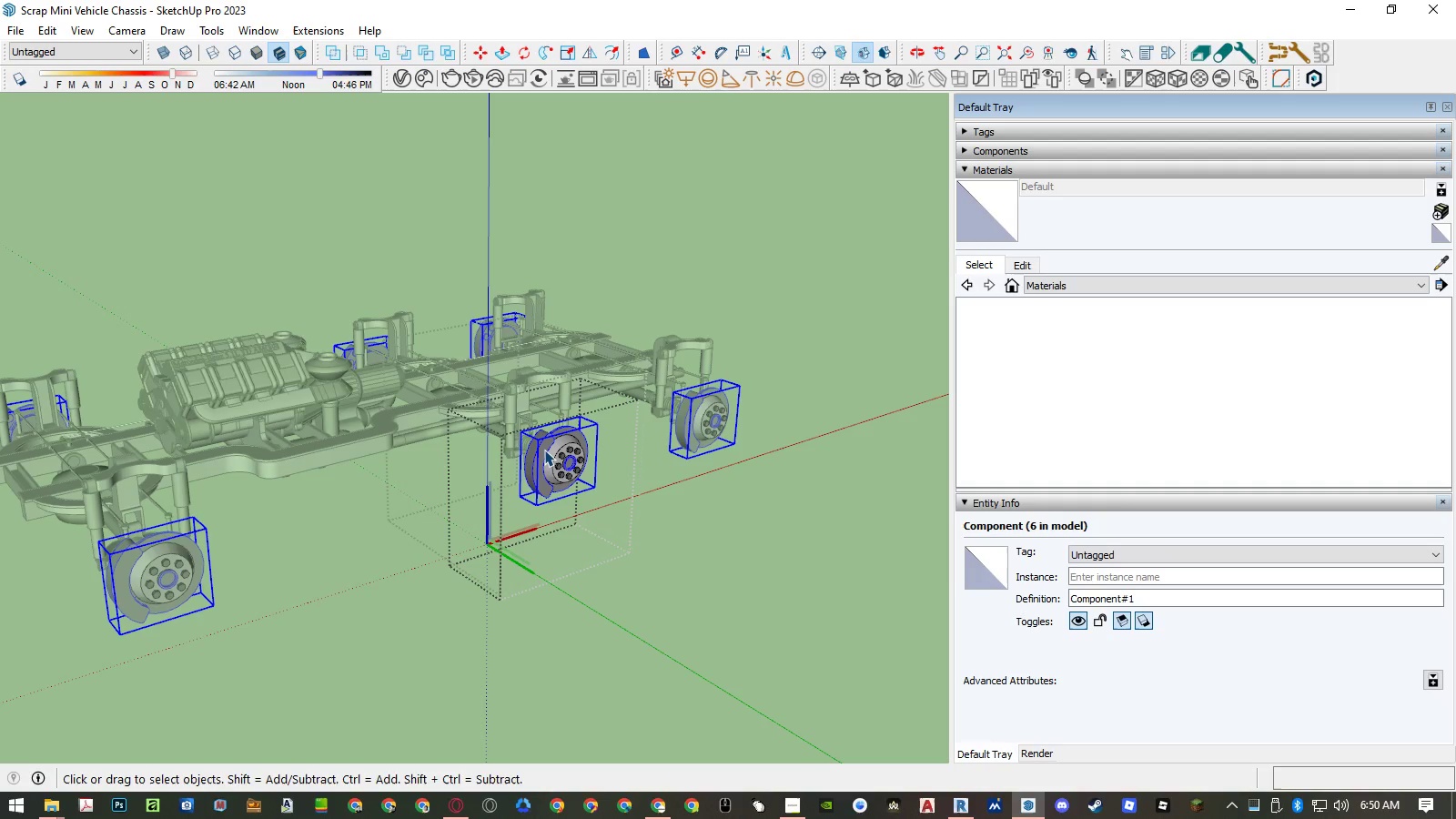 
scroll: coordinate [550, 460], scroll_direction: up, amount: 3.0
 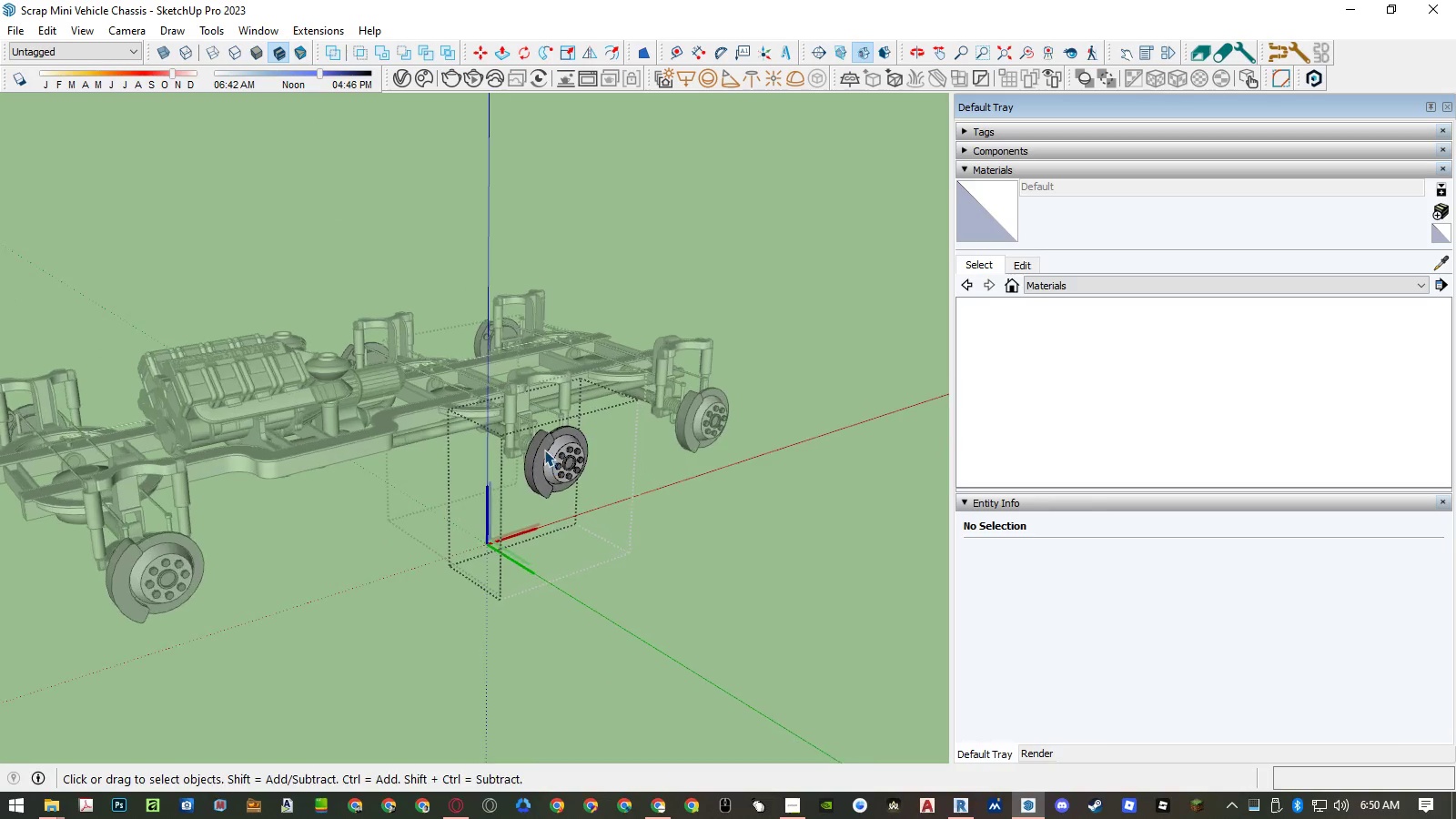 
double_click([544, 450])
 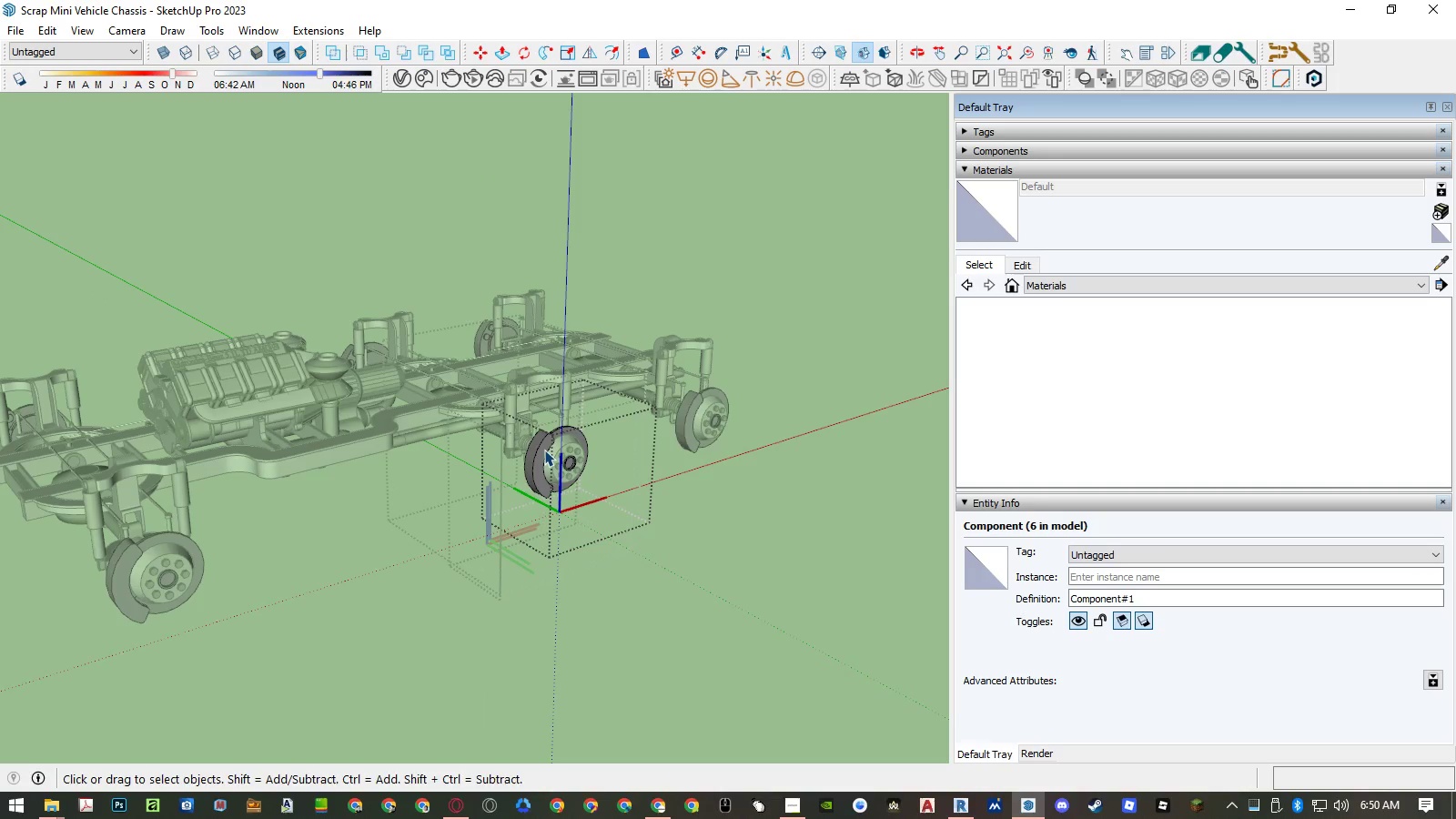 
triple_click([544, 450])
 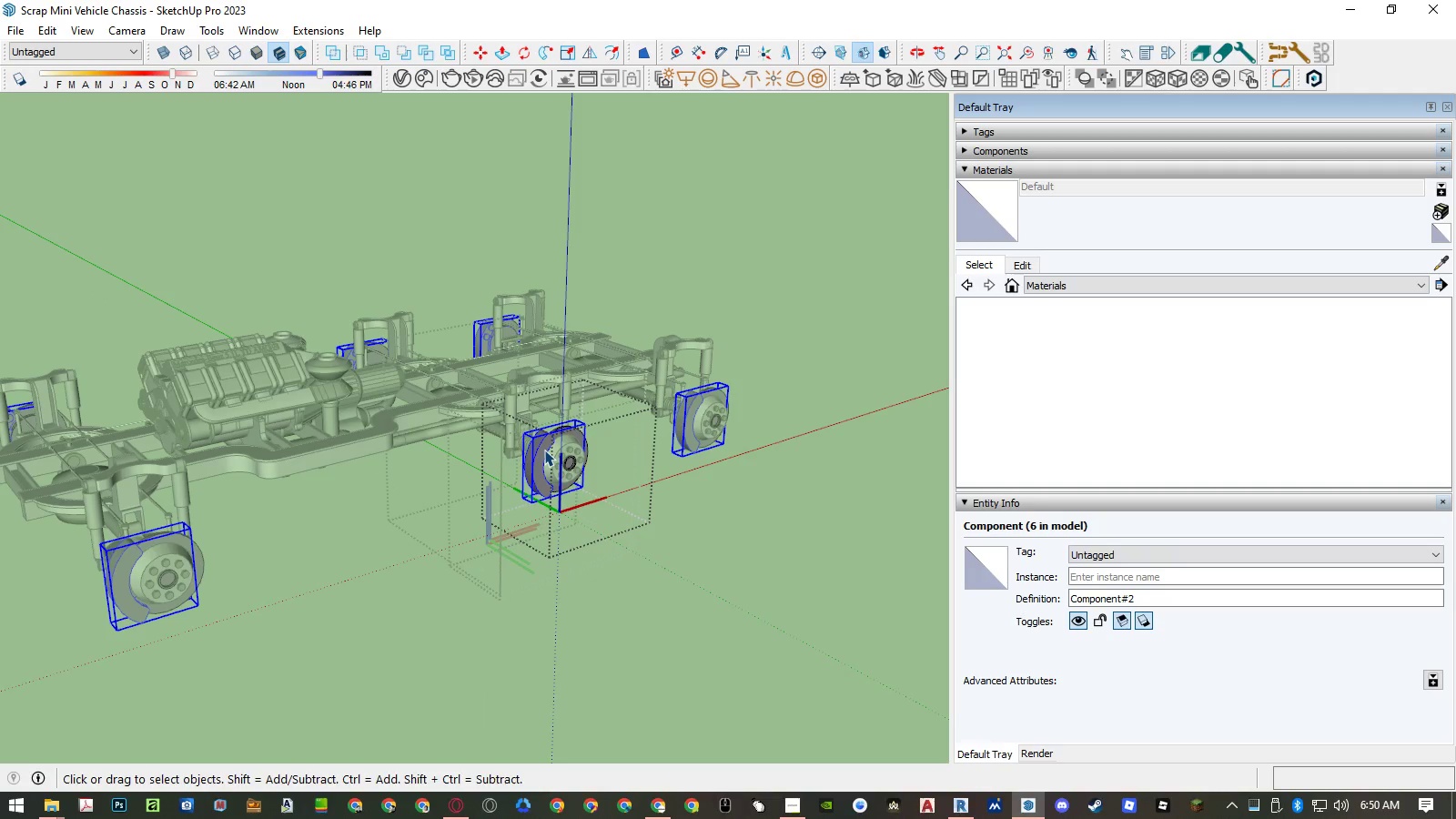 
double_click([544, 450])
 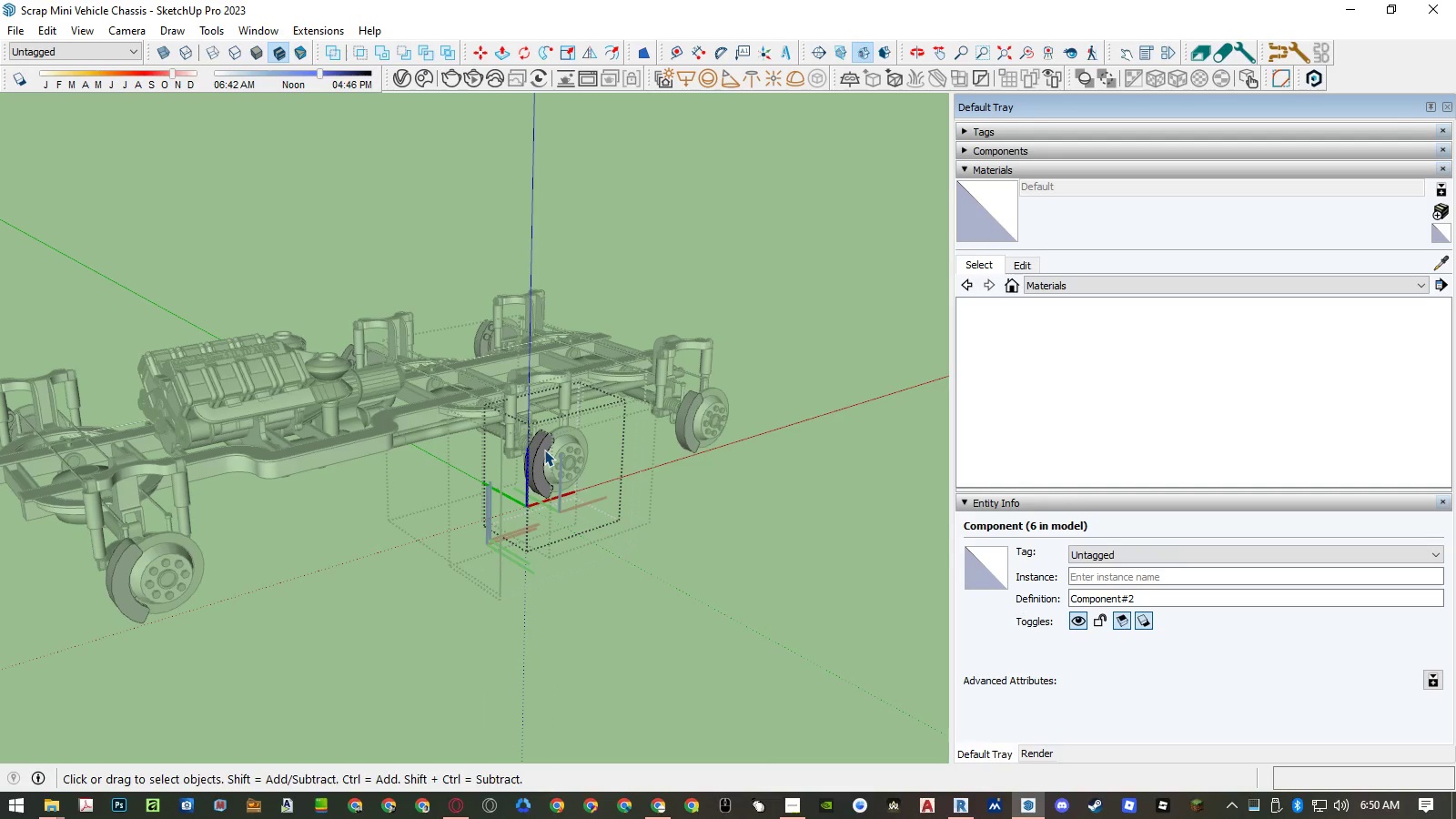 
triple_click([544, 450])
 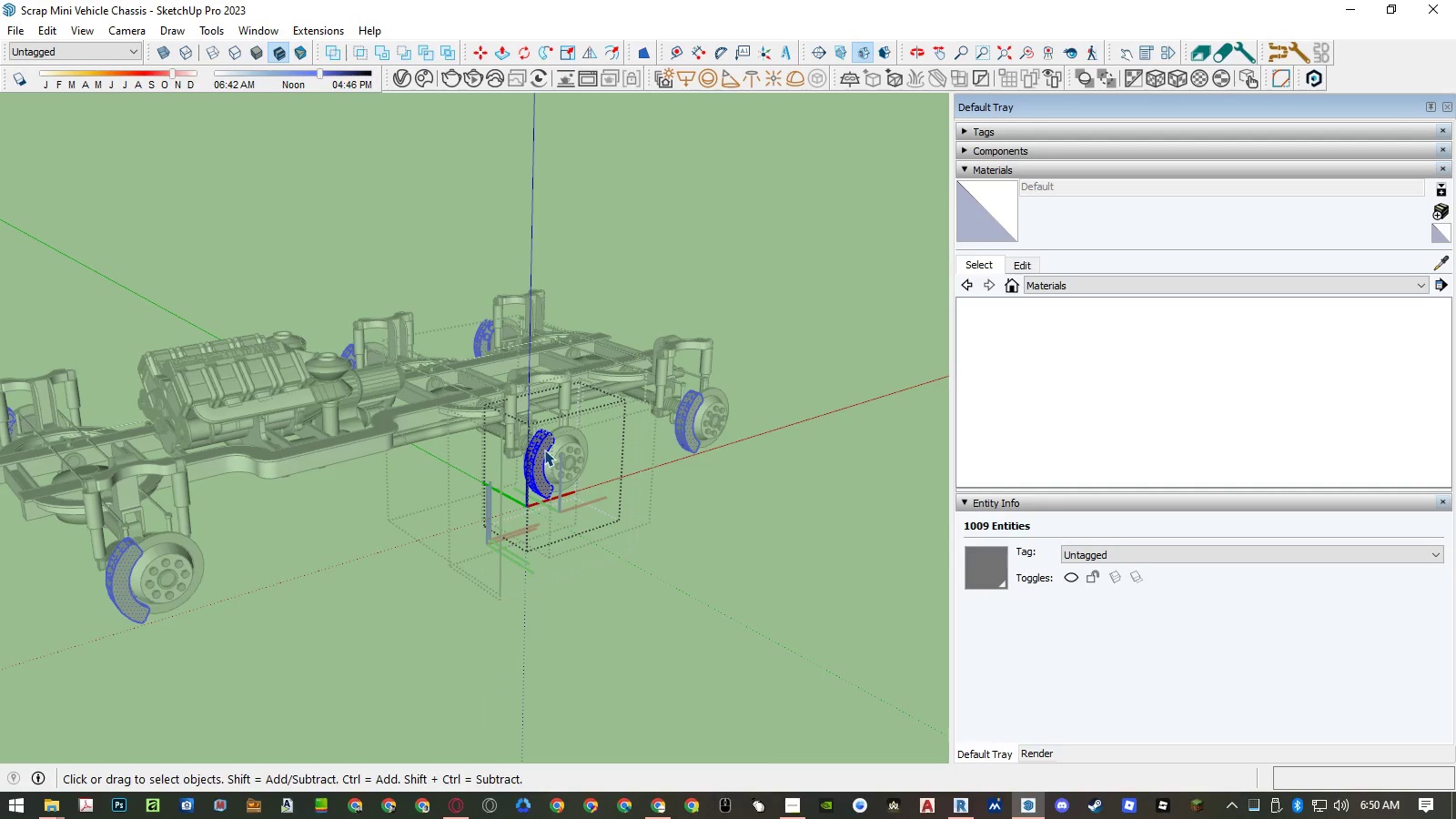 
key(Escape)
 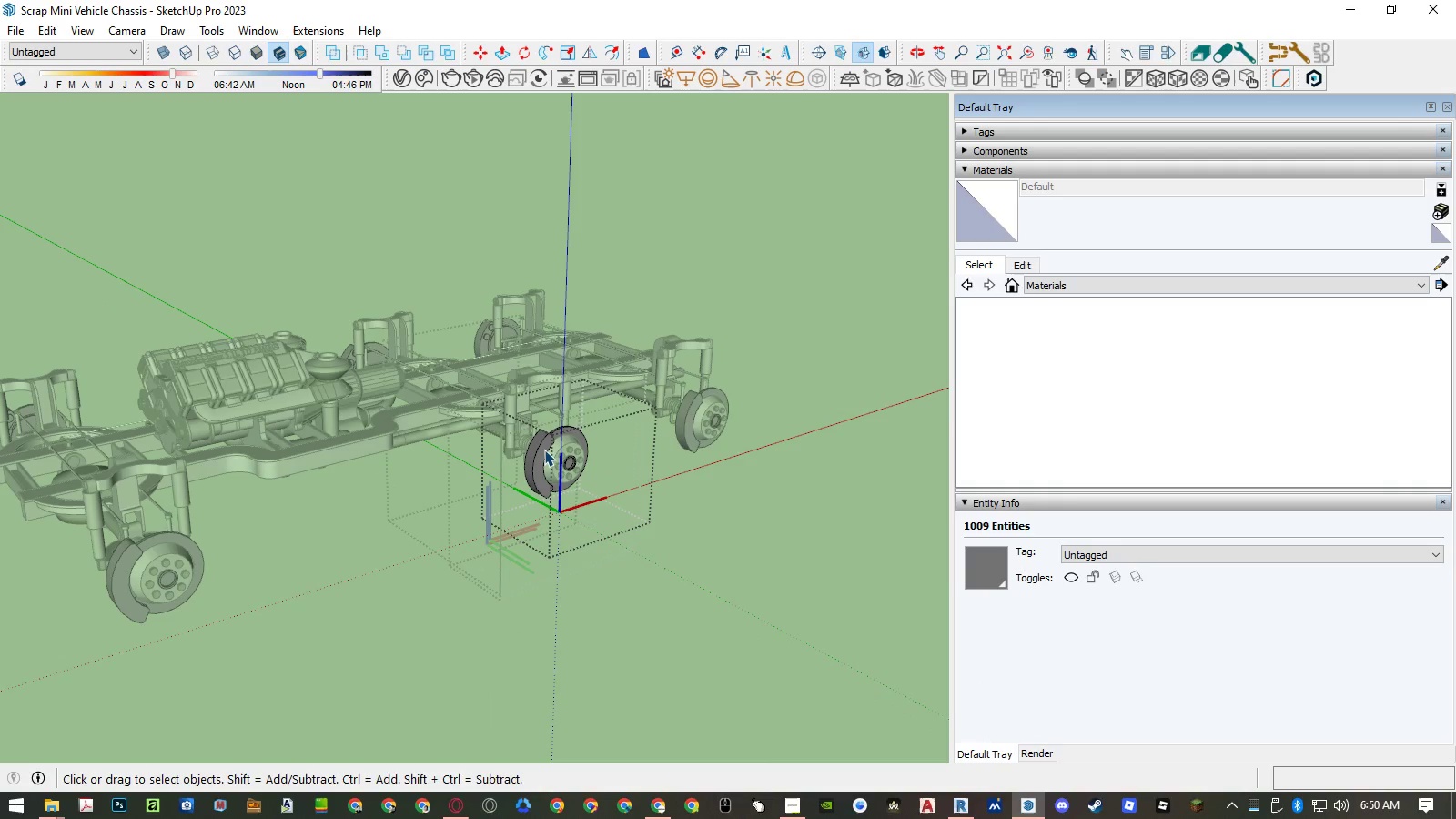 
left_click([544, 450])
 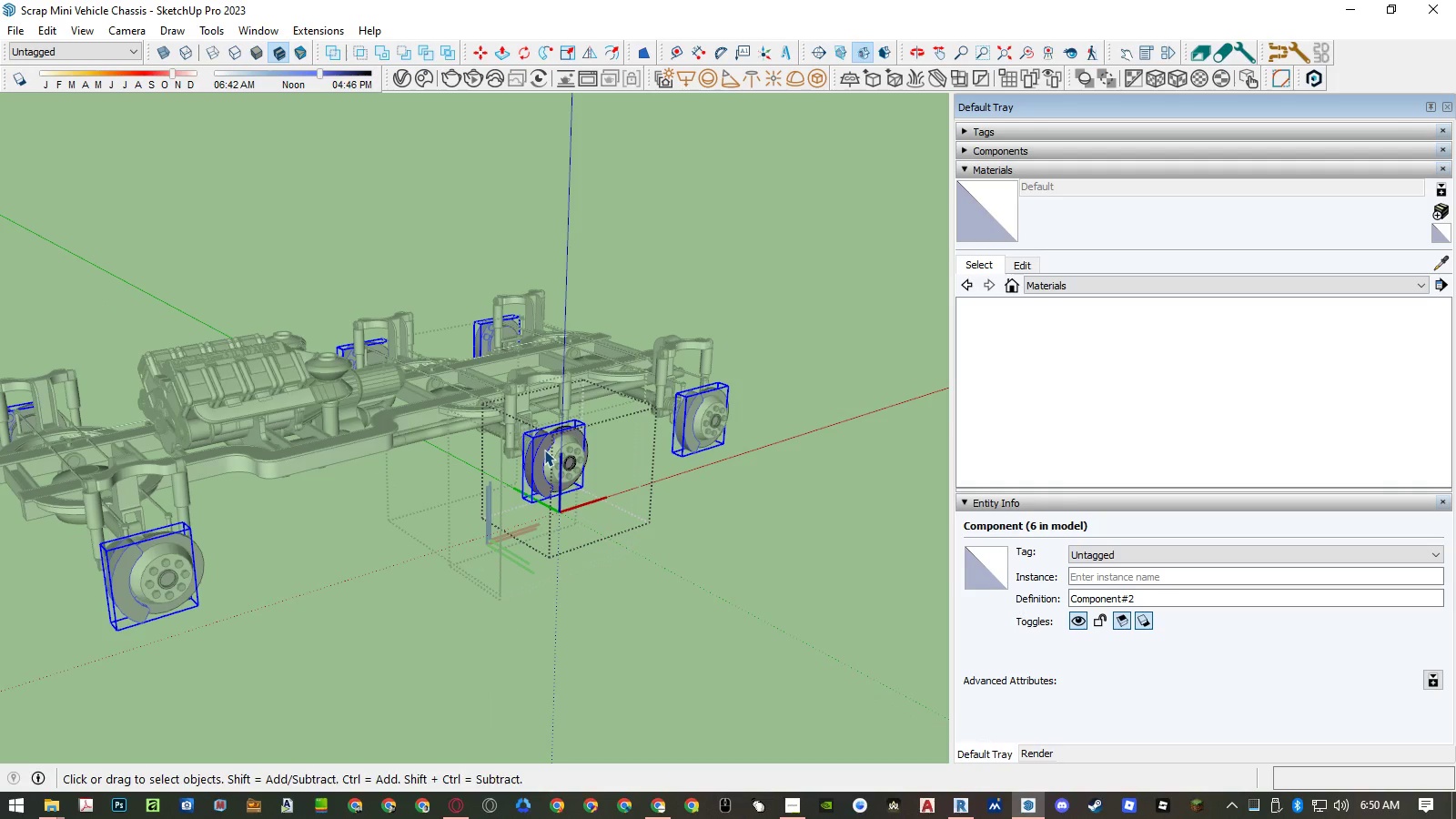 
key(Delete)
 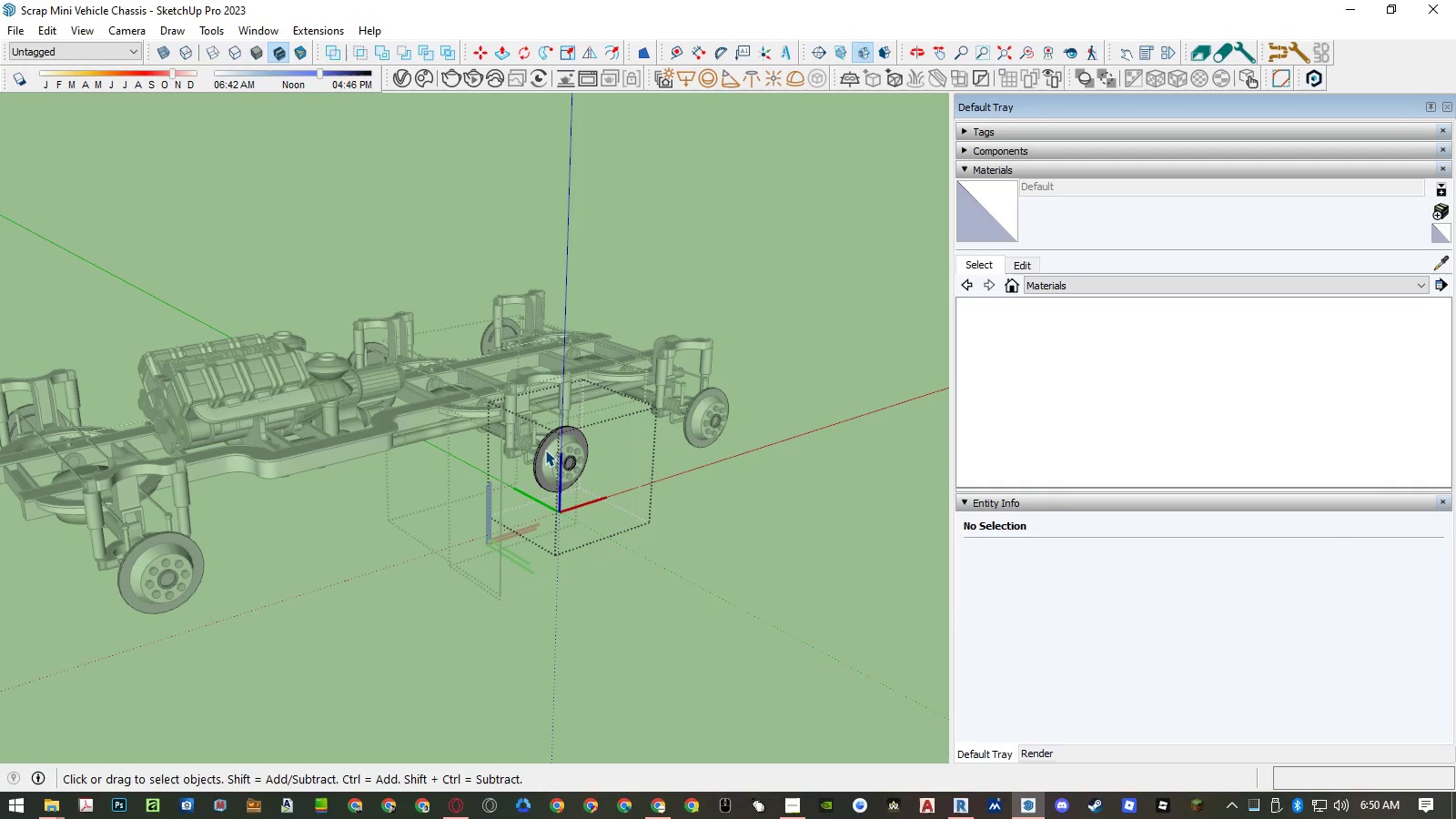 
key(Escape)
 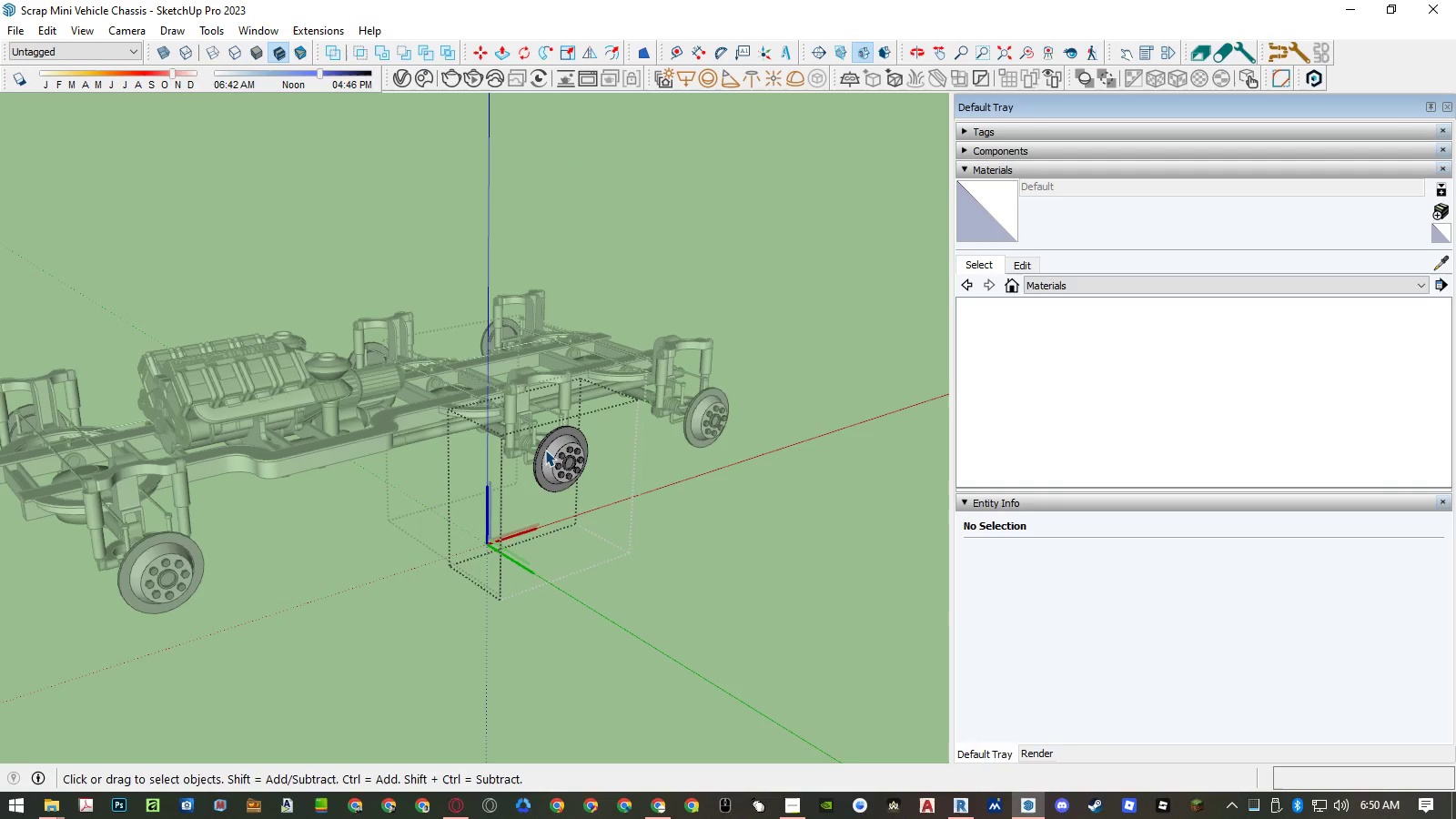 
key(Escape)
 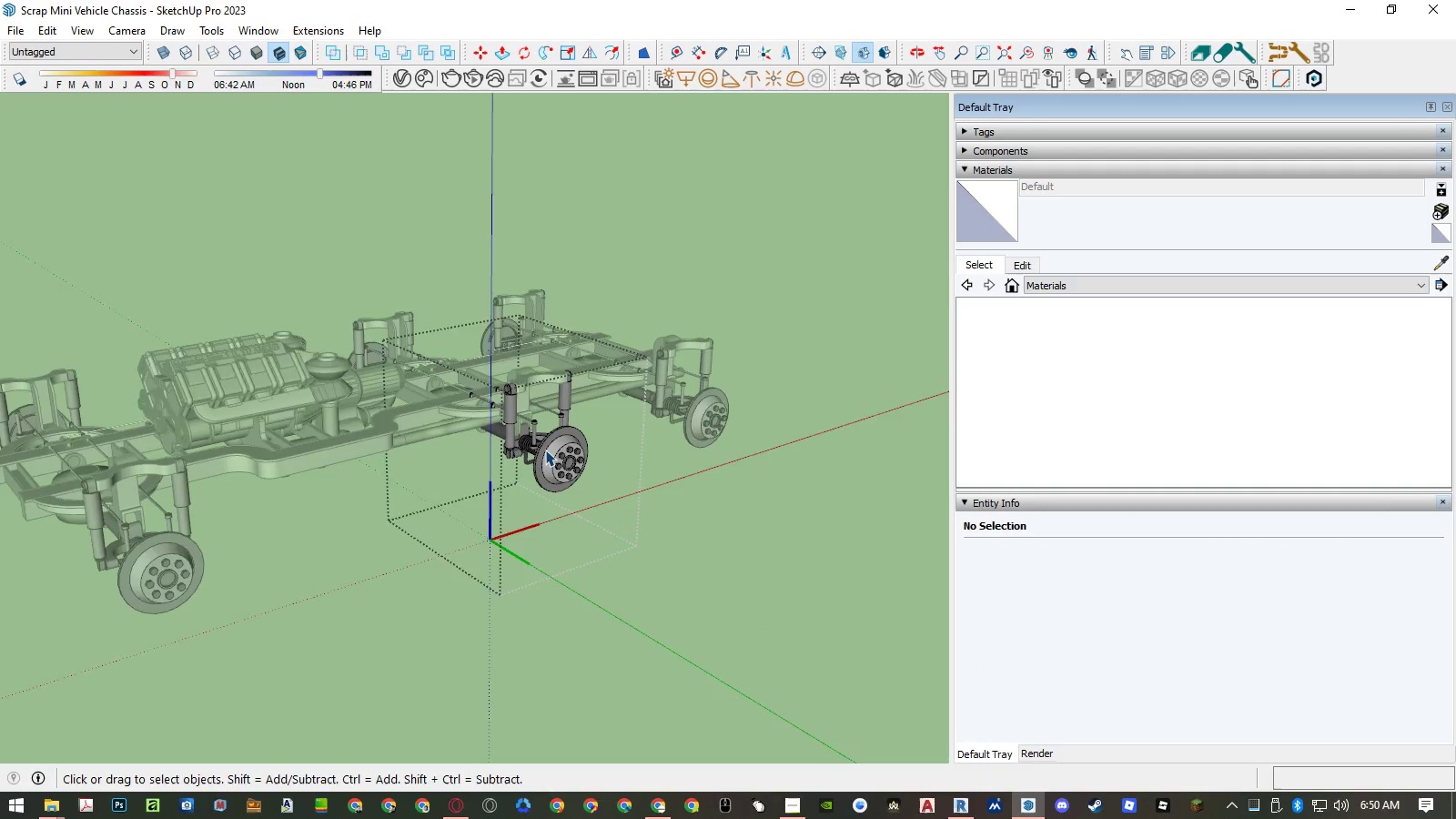 
key(Escape)
 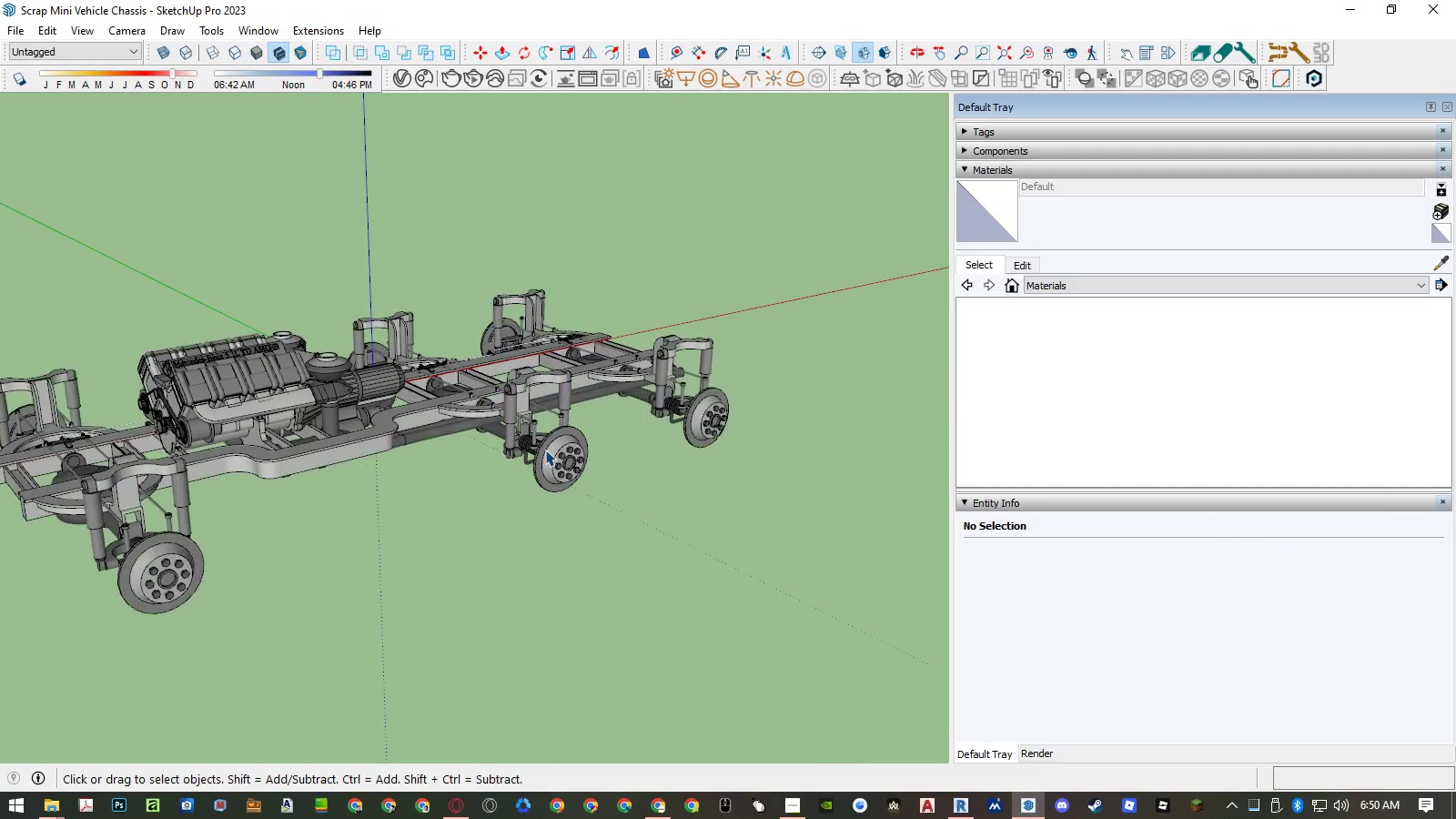 
key(Escape)
 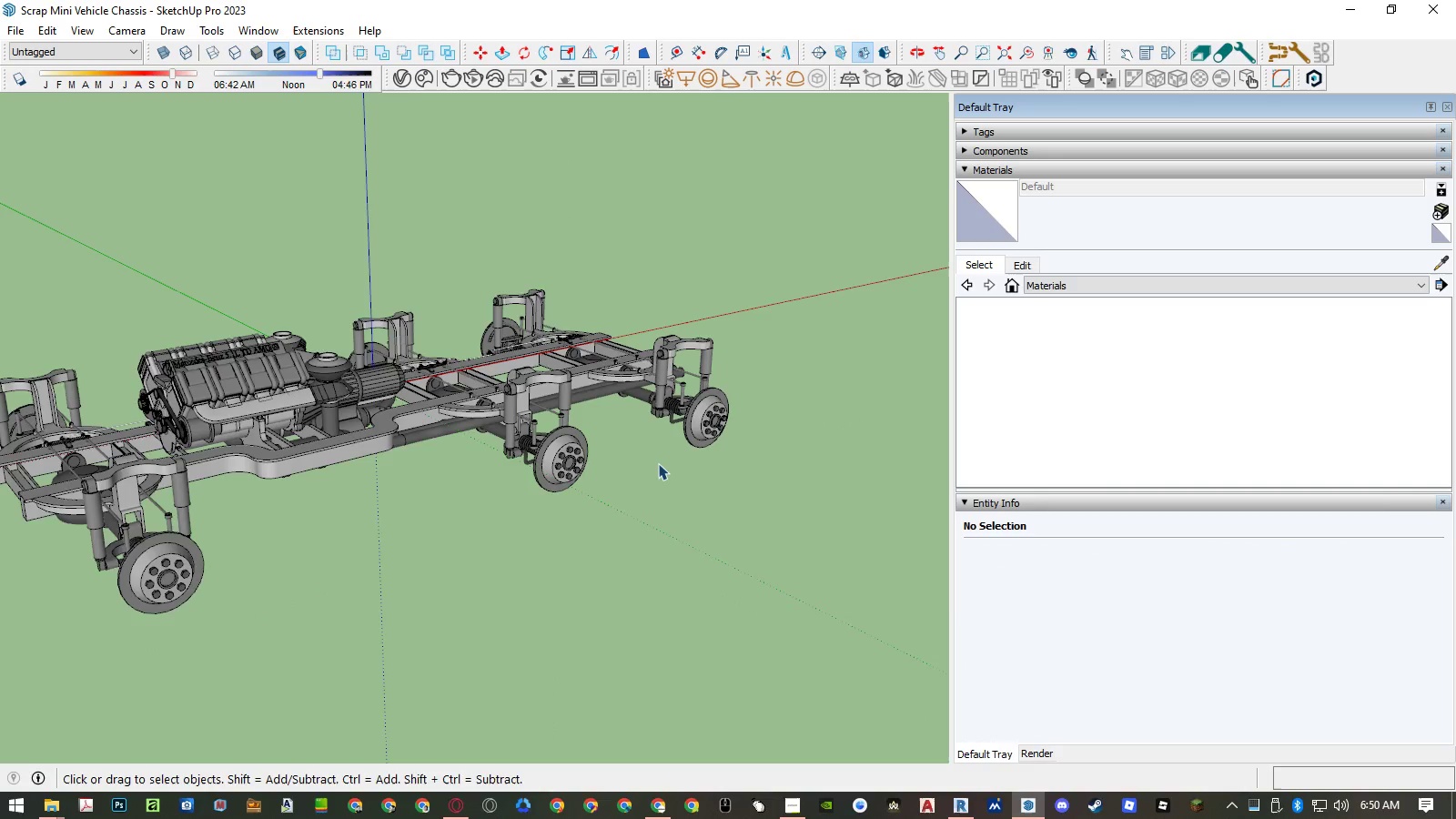 
scroll: coordinate [661, 464], scroll_direction: down, amount: 5.0
 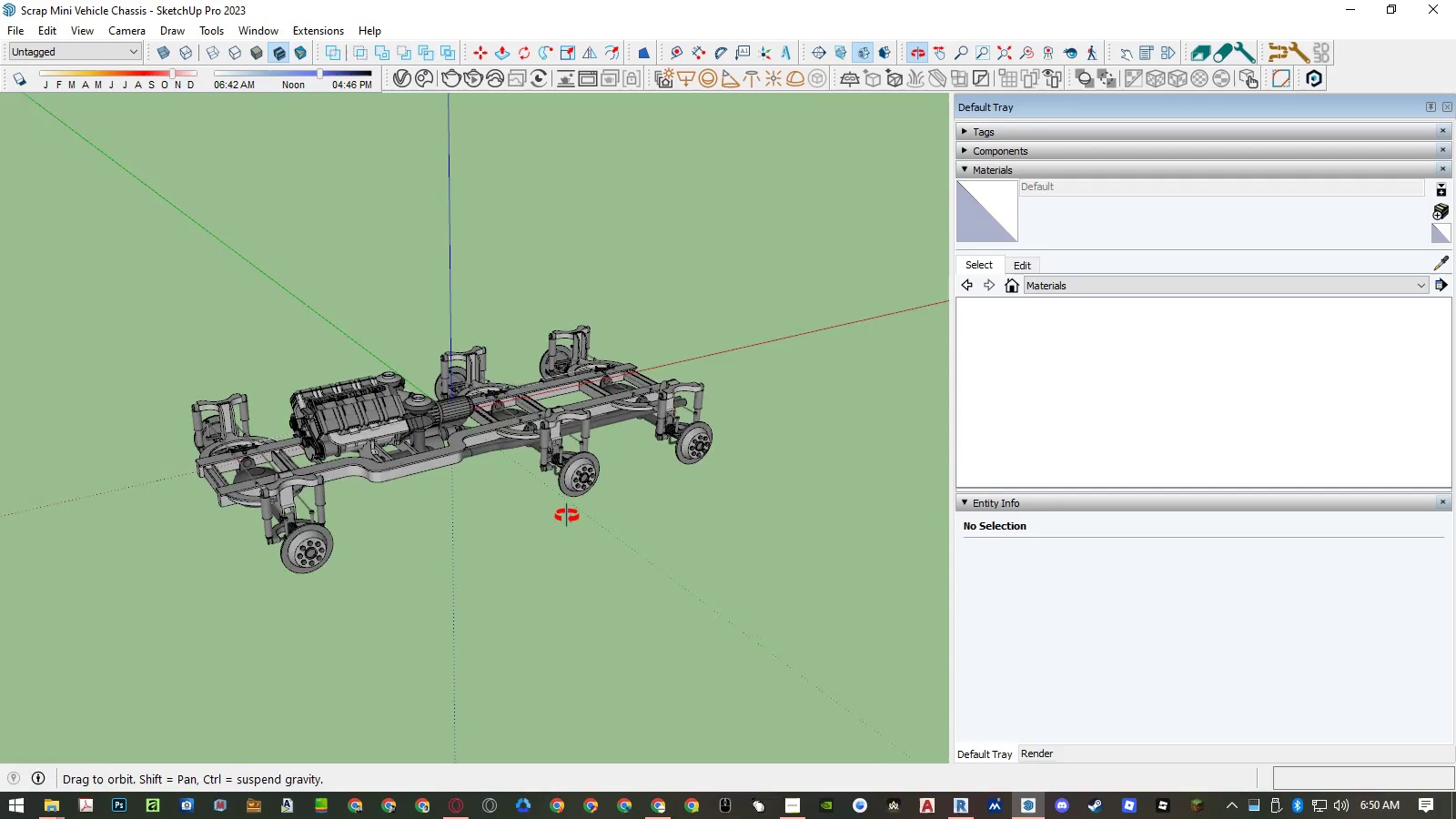 
scroll: coordinate [490, 430], scroll_direction: up, amount: 4.0
 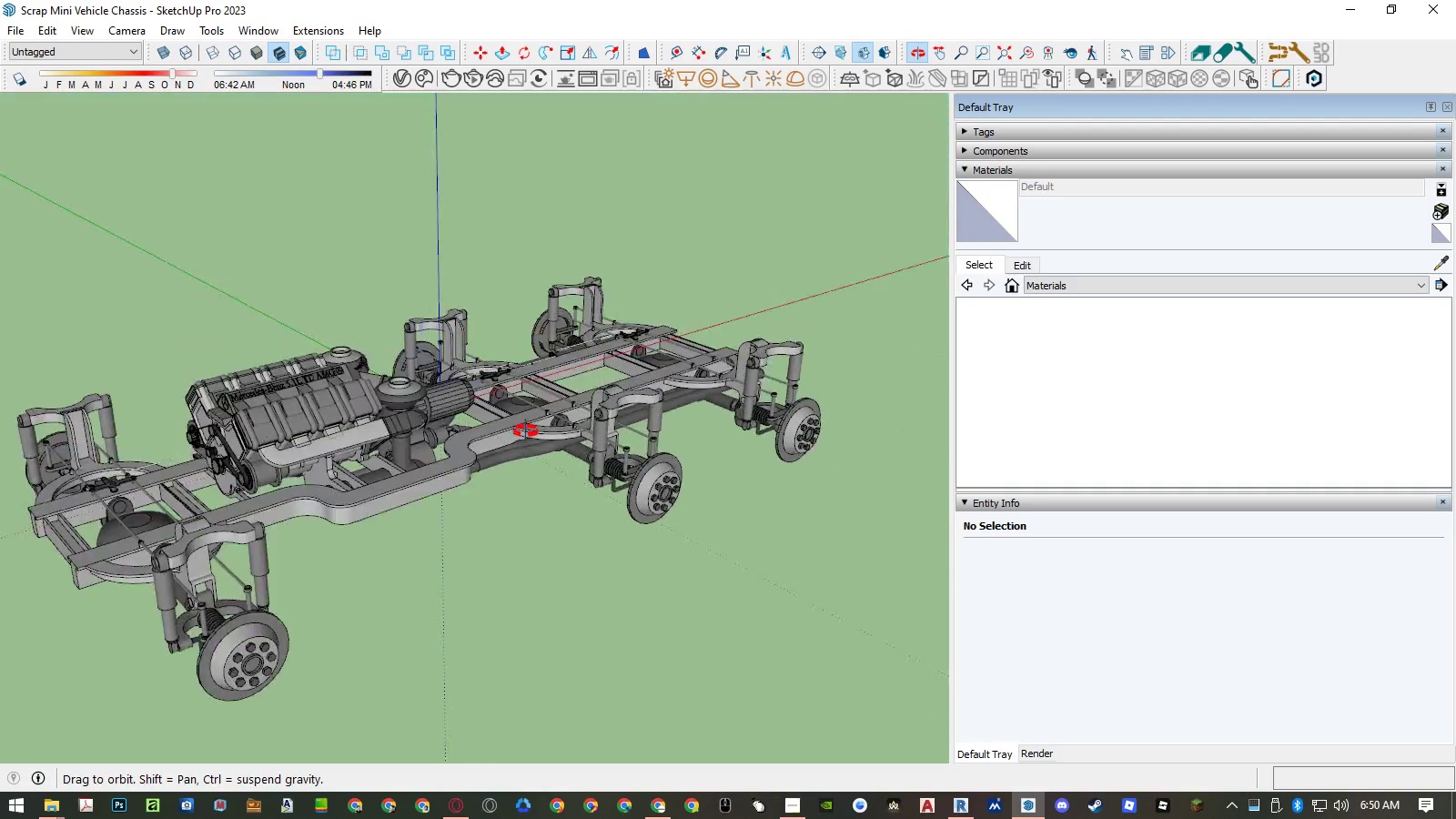 
key(Control+A)
 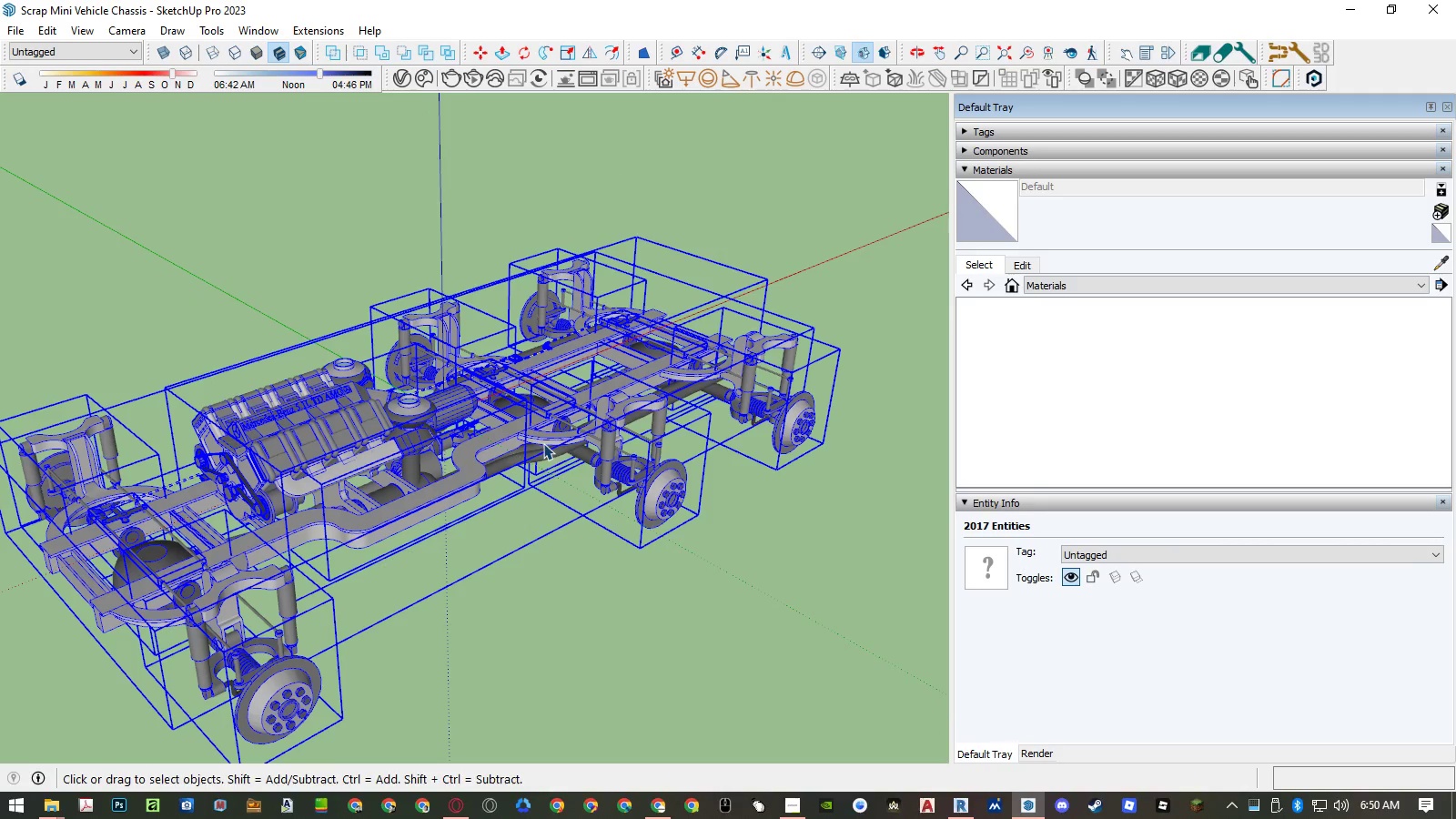 
key(Alt+AltLeft)
 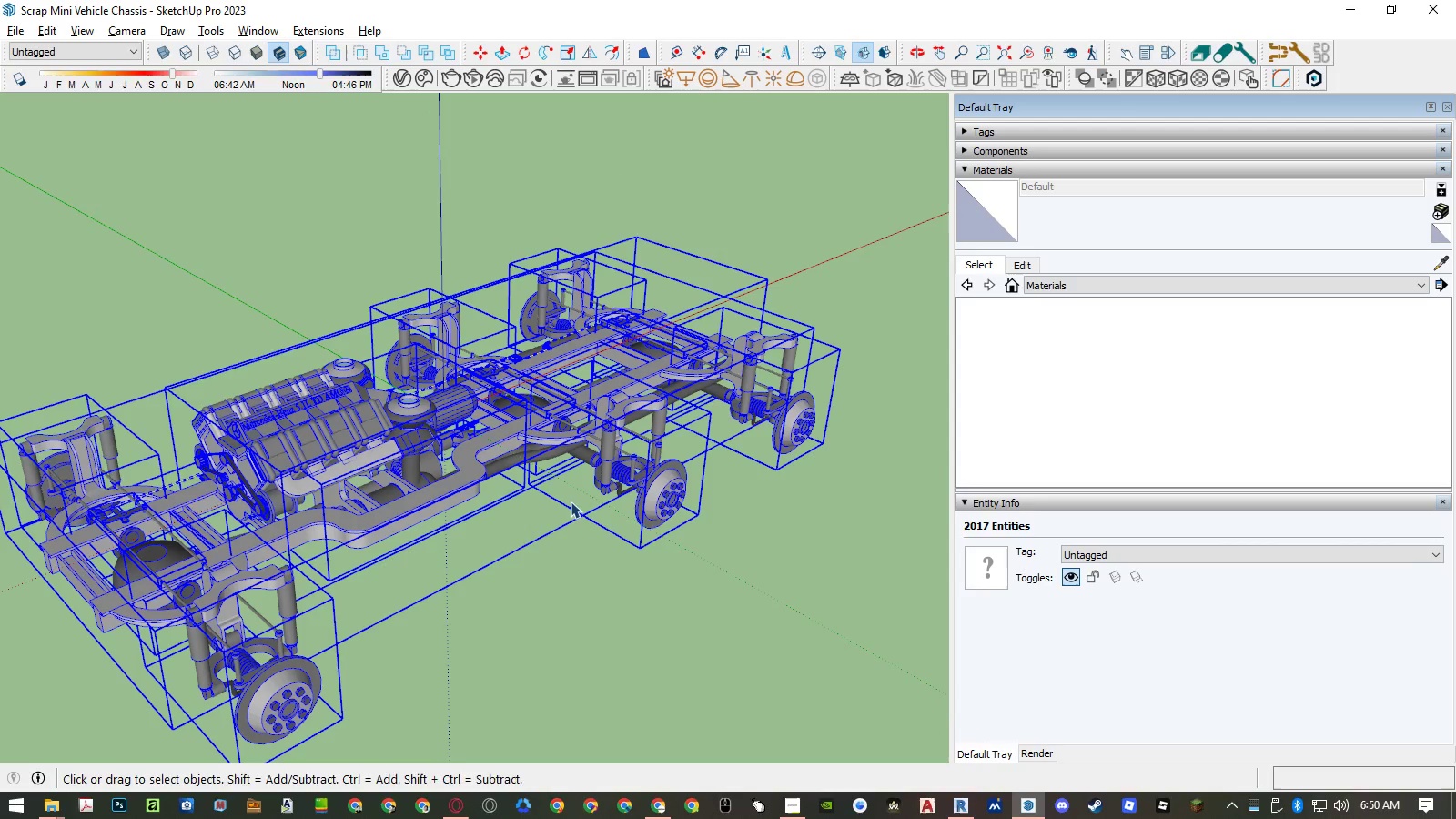 
type(eea)
 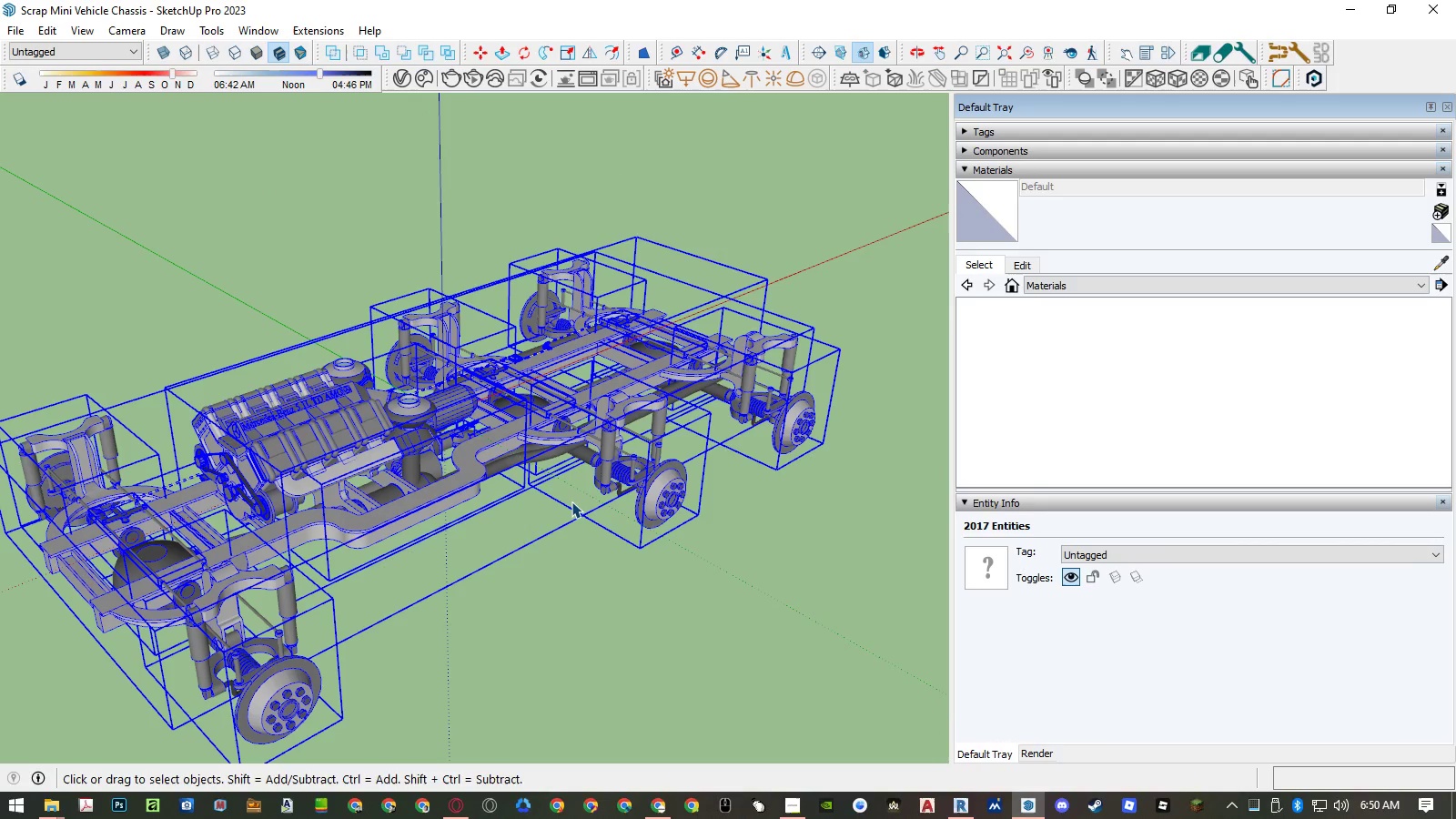 
key(Control+ControlLeft)
 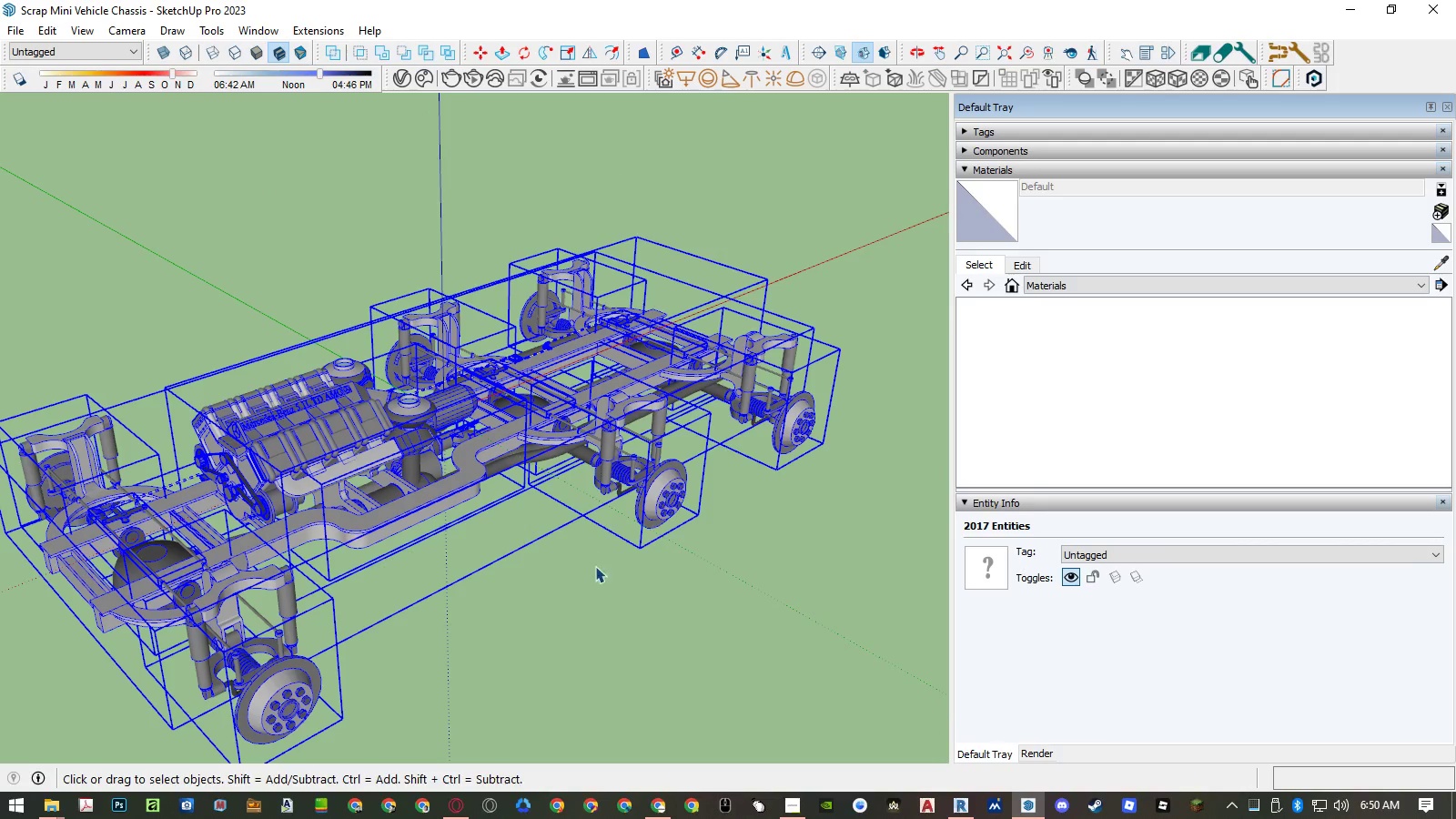 
left_click([591, 591])
 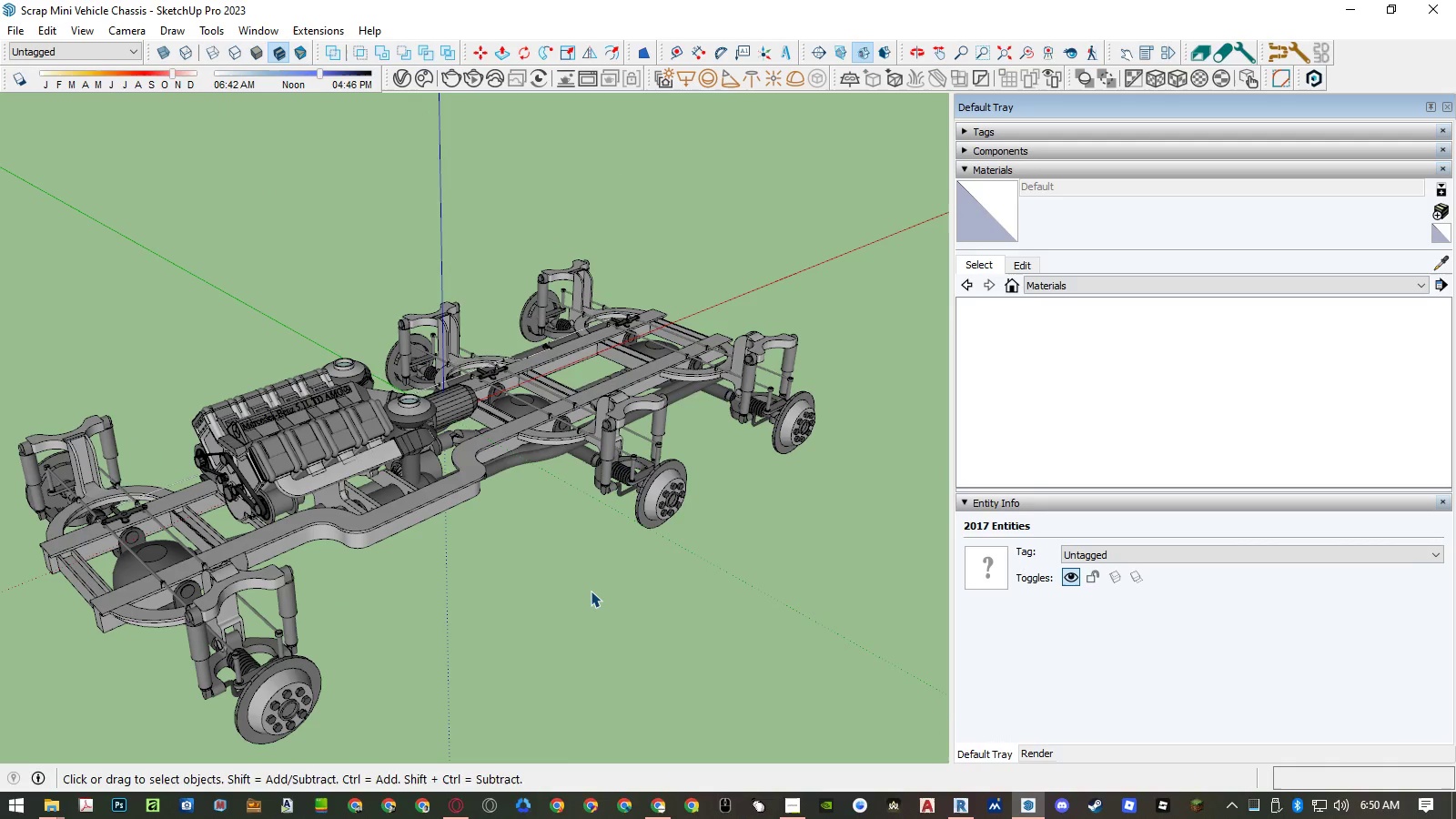 
key(Control+ControlLeft)
 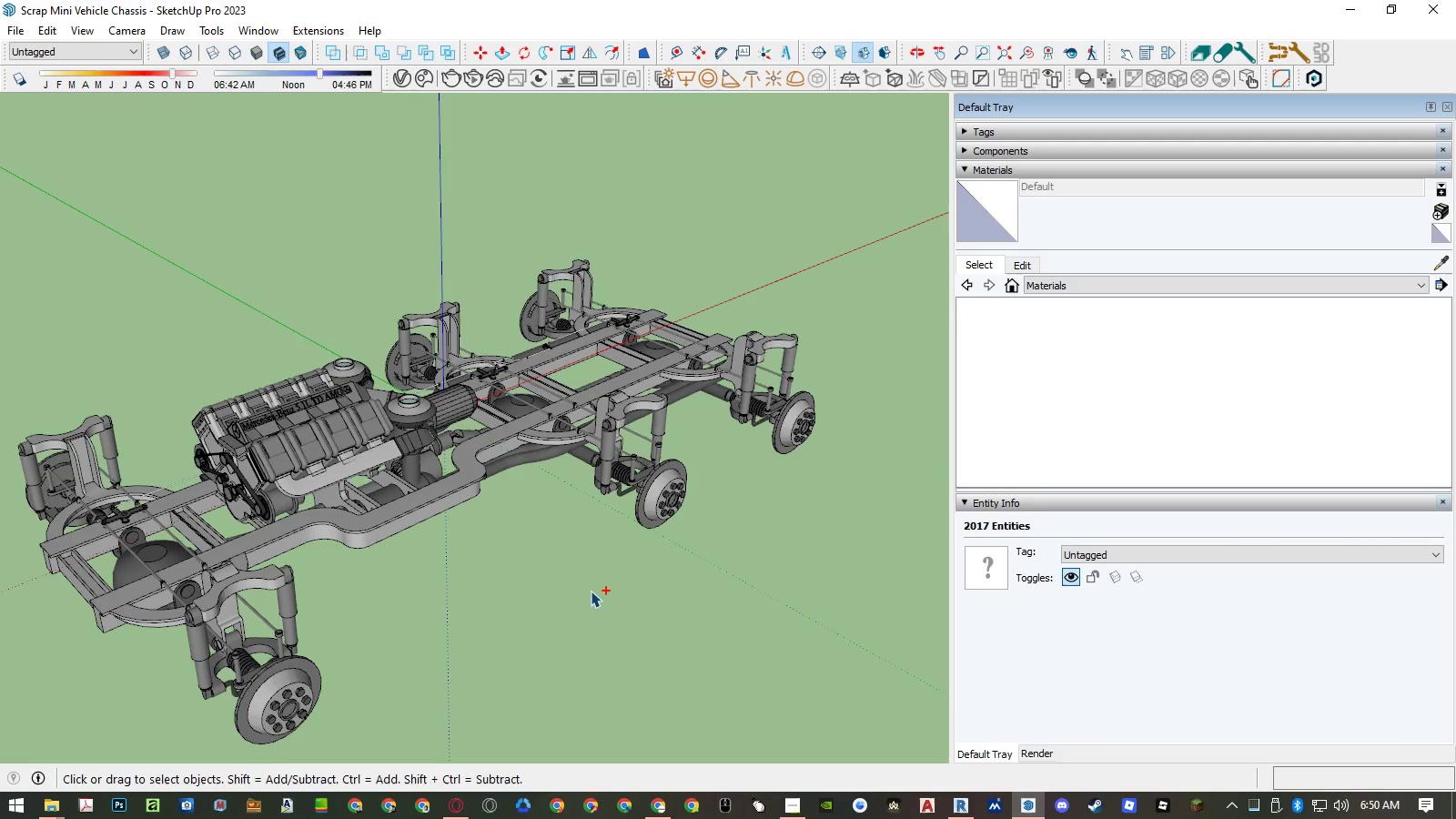 
key(Control+A)
 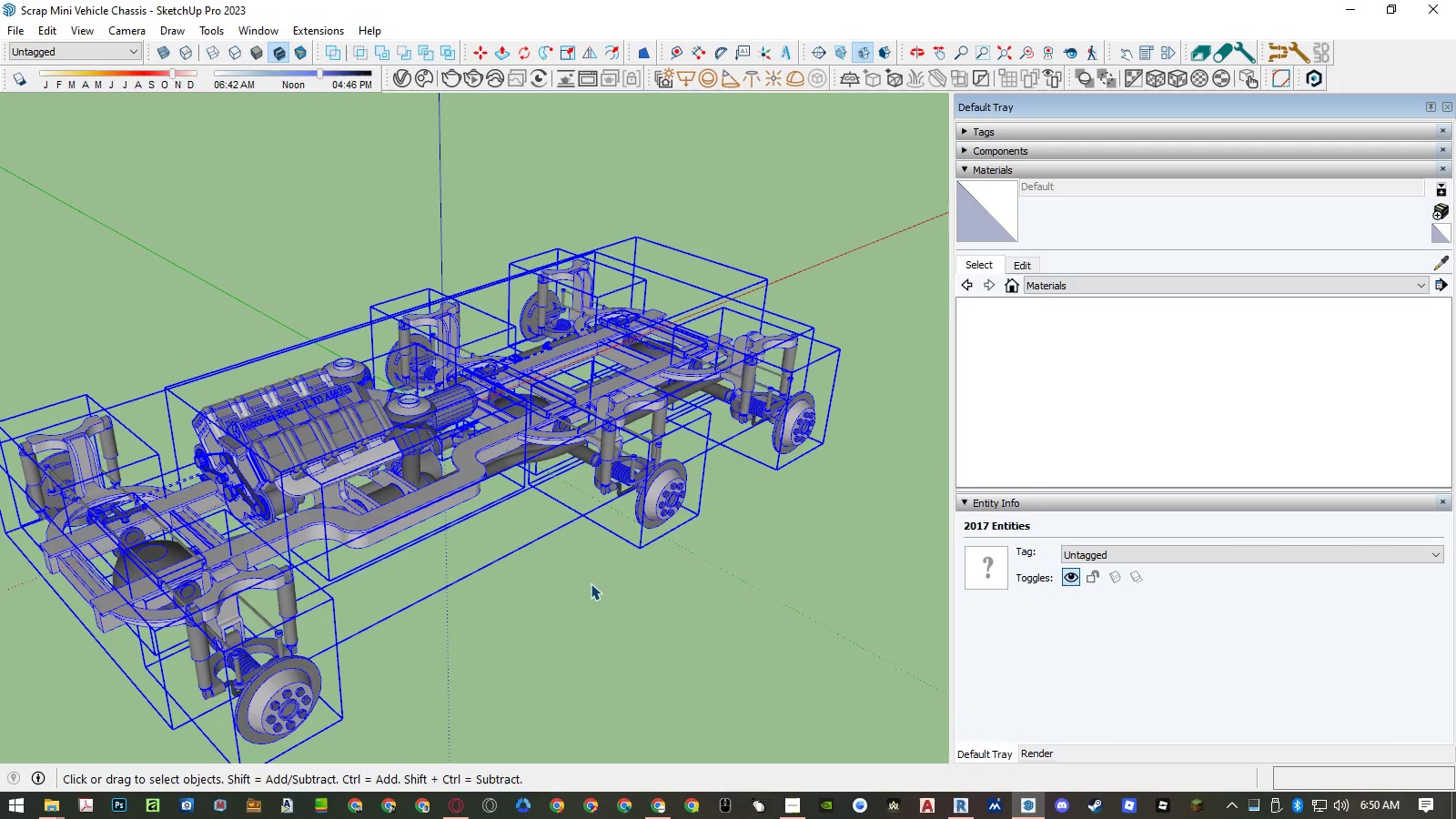 
key(Alt+AltLeft)
 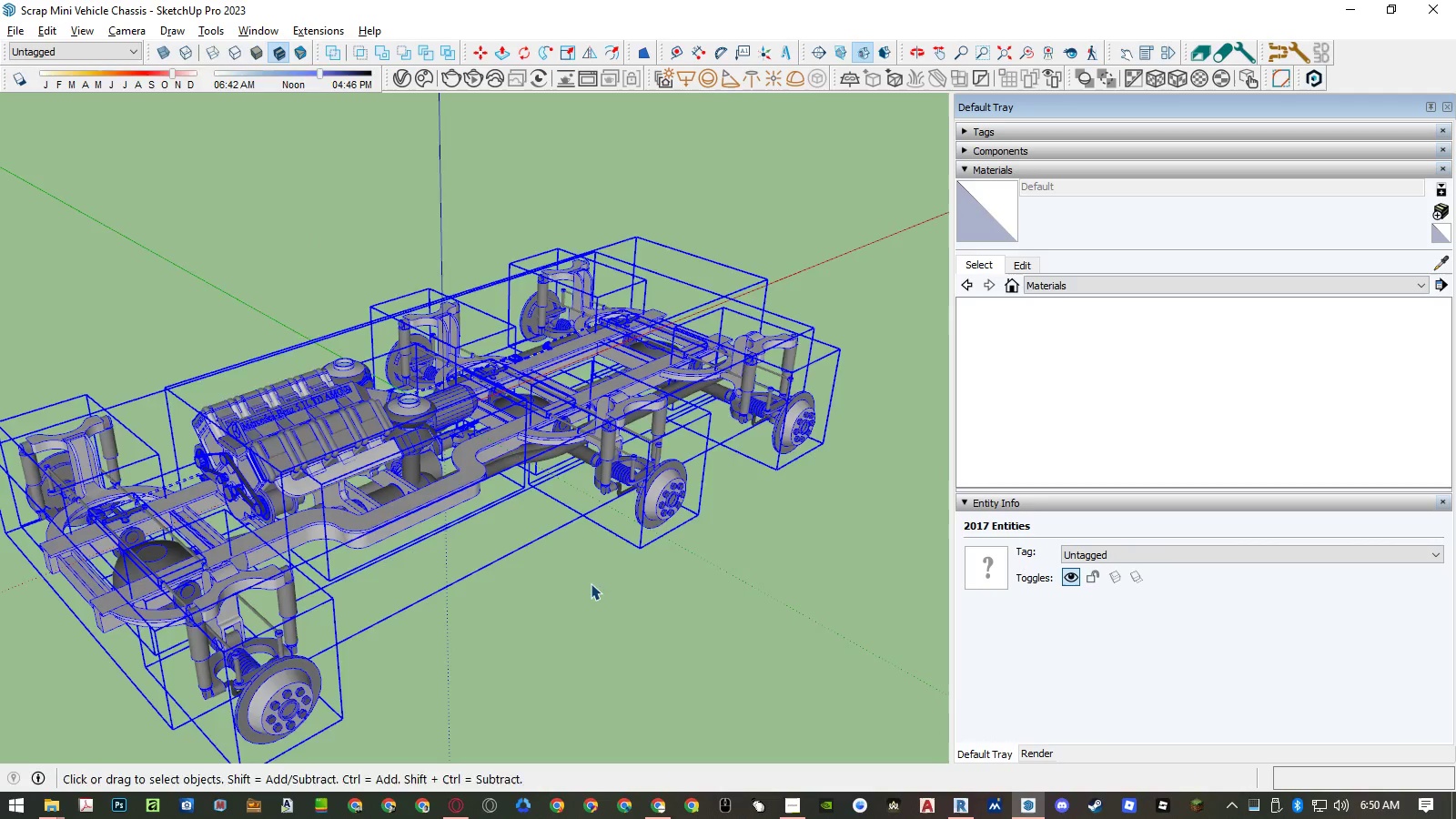 
key(Alt+C)
 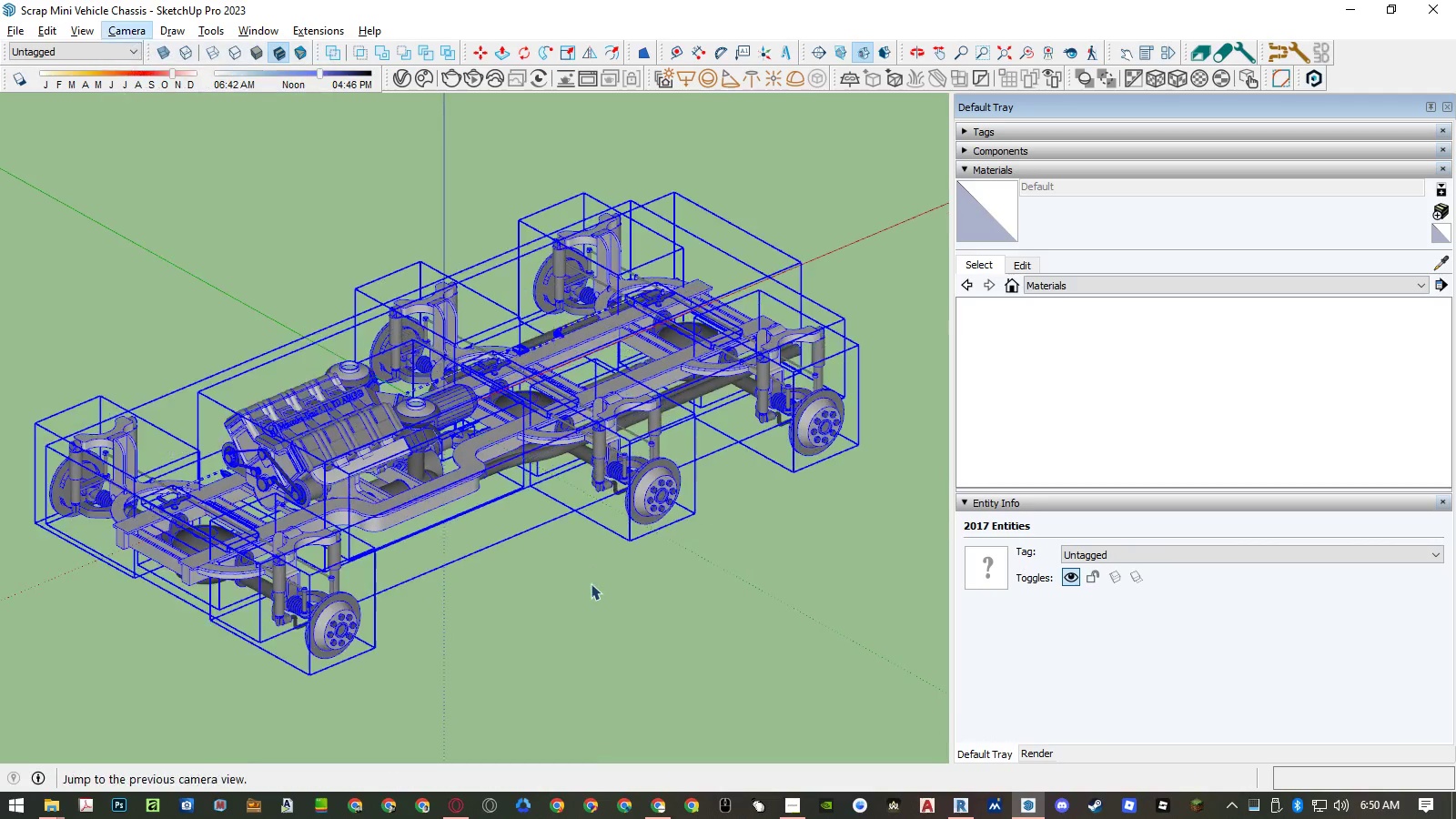 
key(Alt+A)
 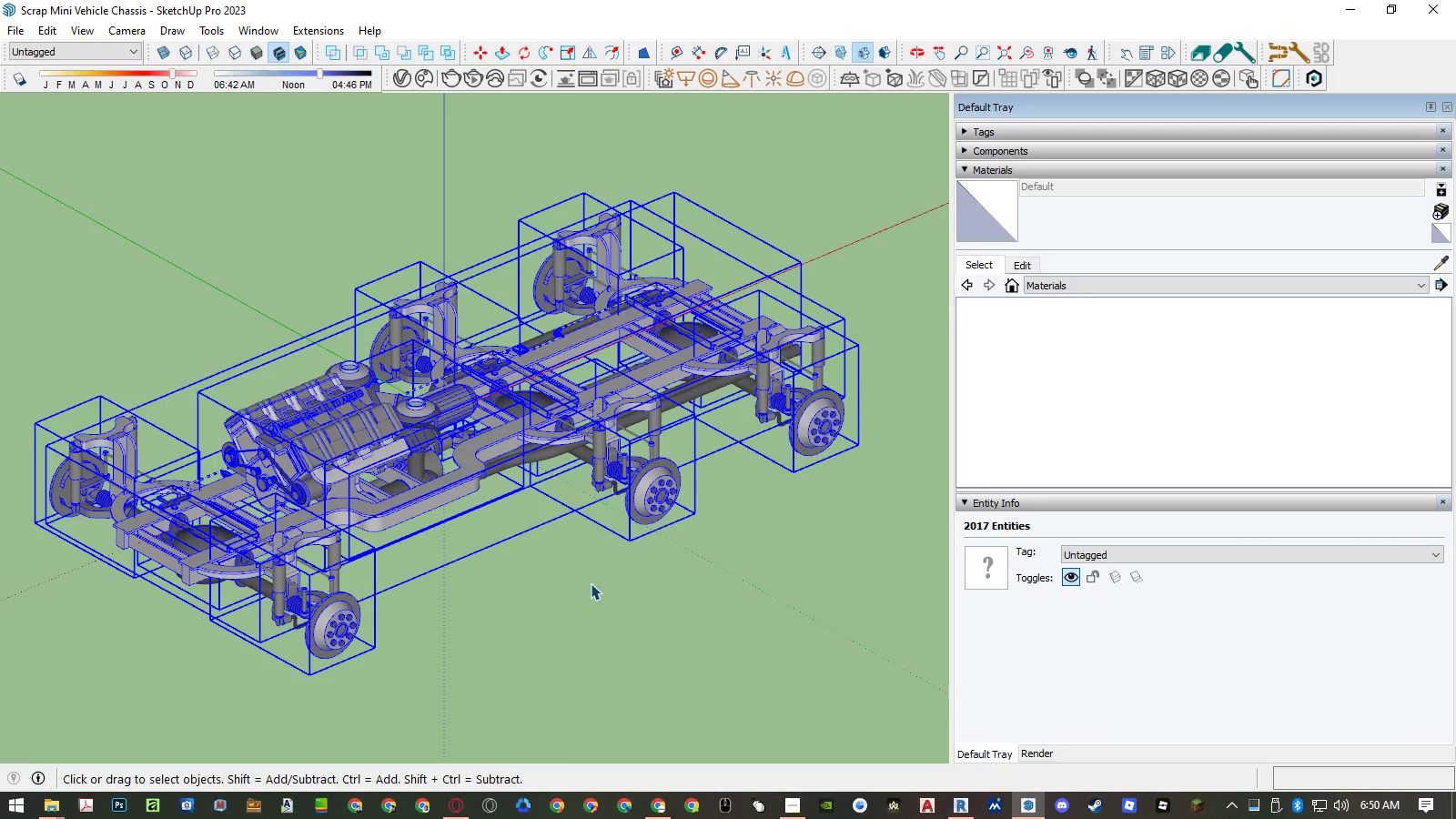 
key(Alt+AltLeft)
 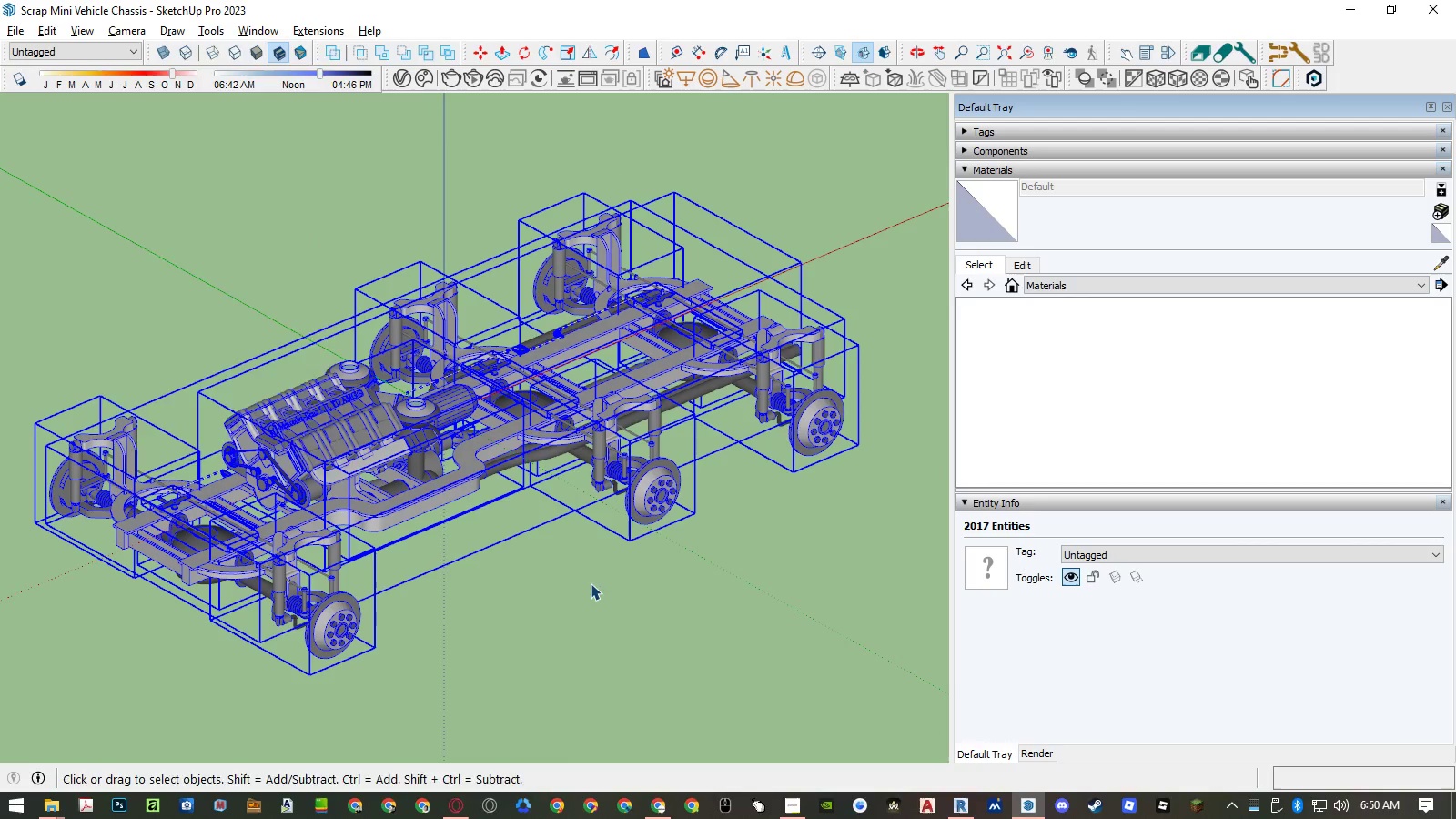 
key(Alt+C)
 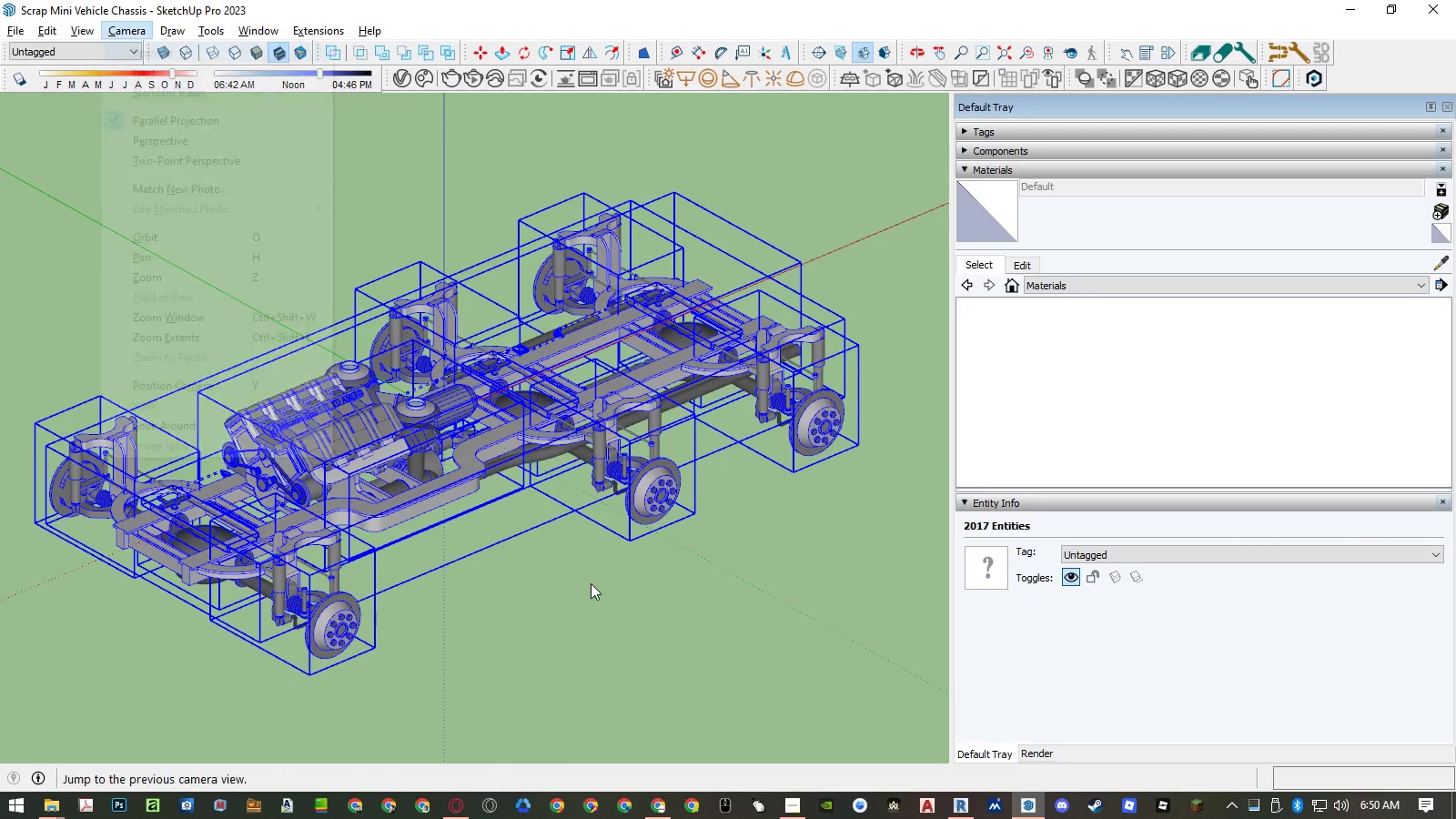 
key(Alt+S)
 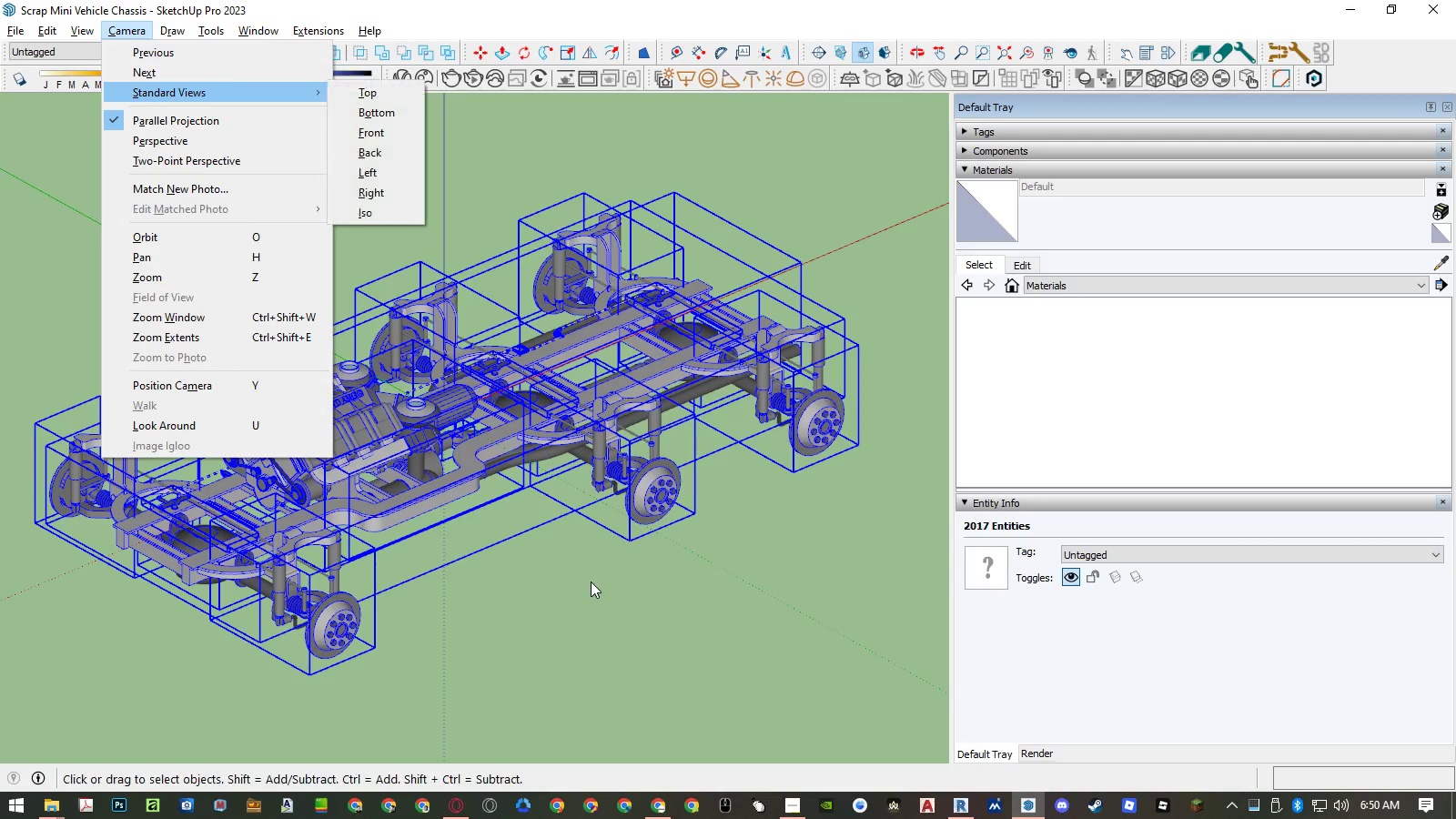 
key(F)
 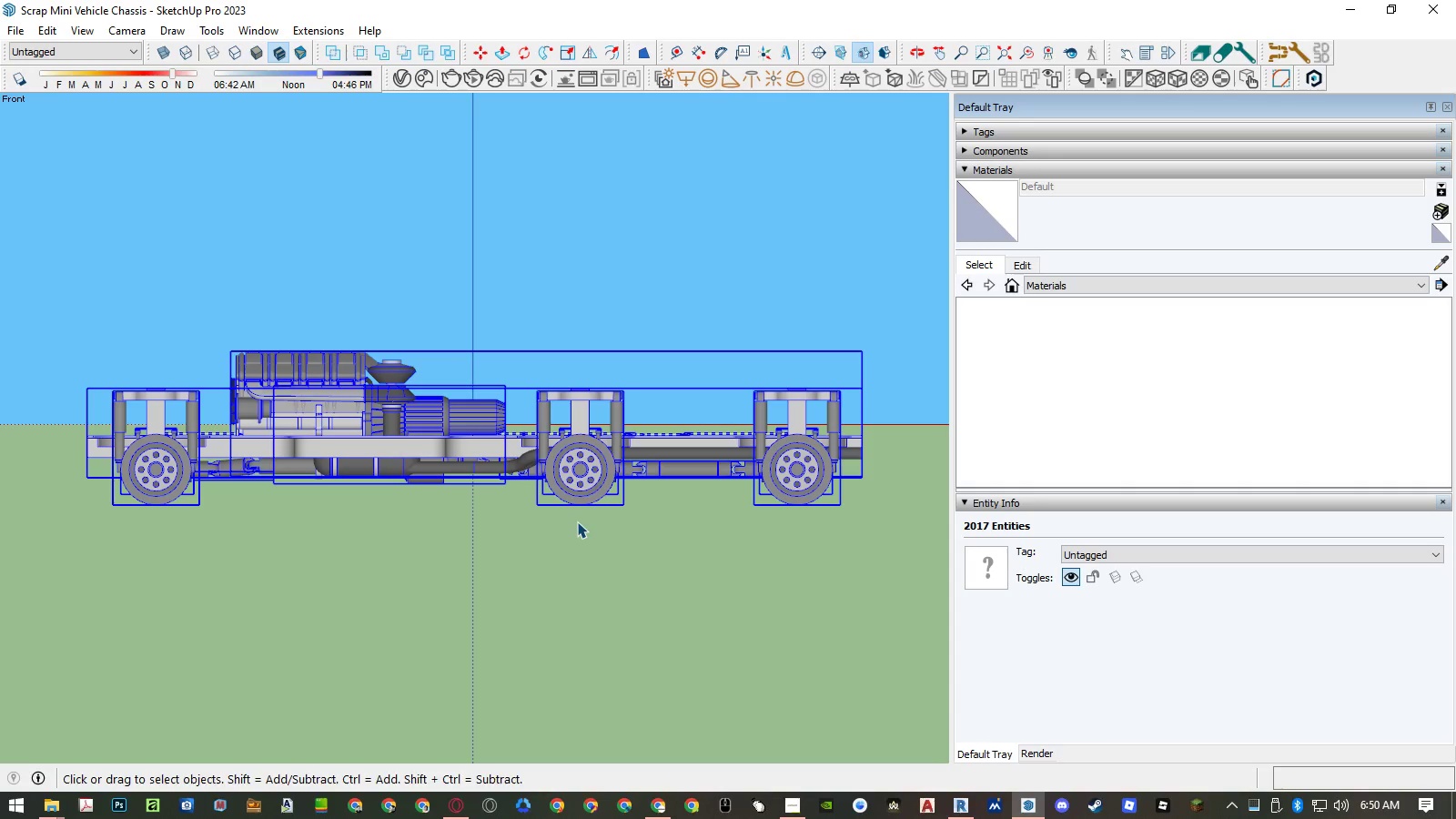 
key(M)
 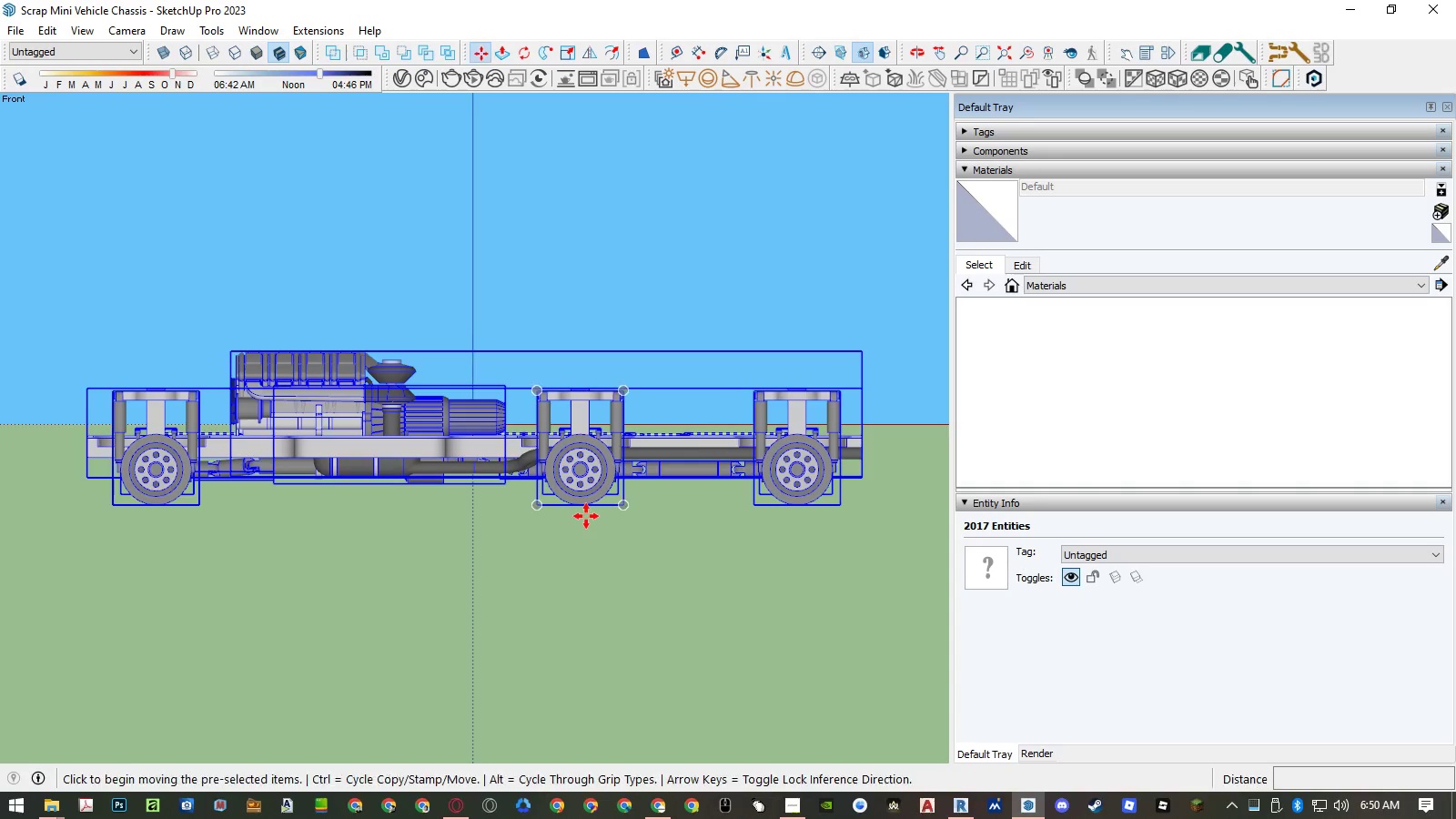 
scroll: coordinate [586, 510], scroll_direction: up, amount: 8.0
 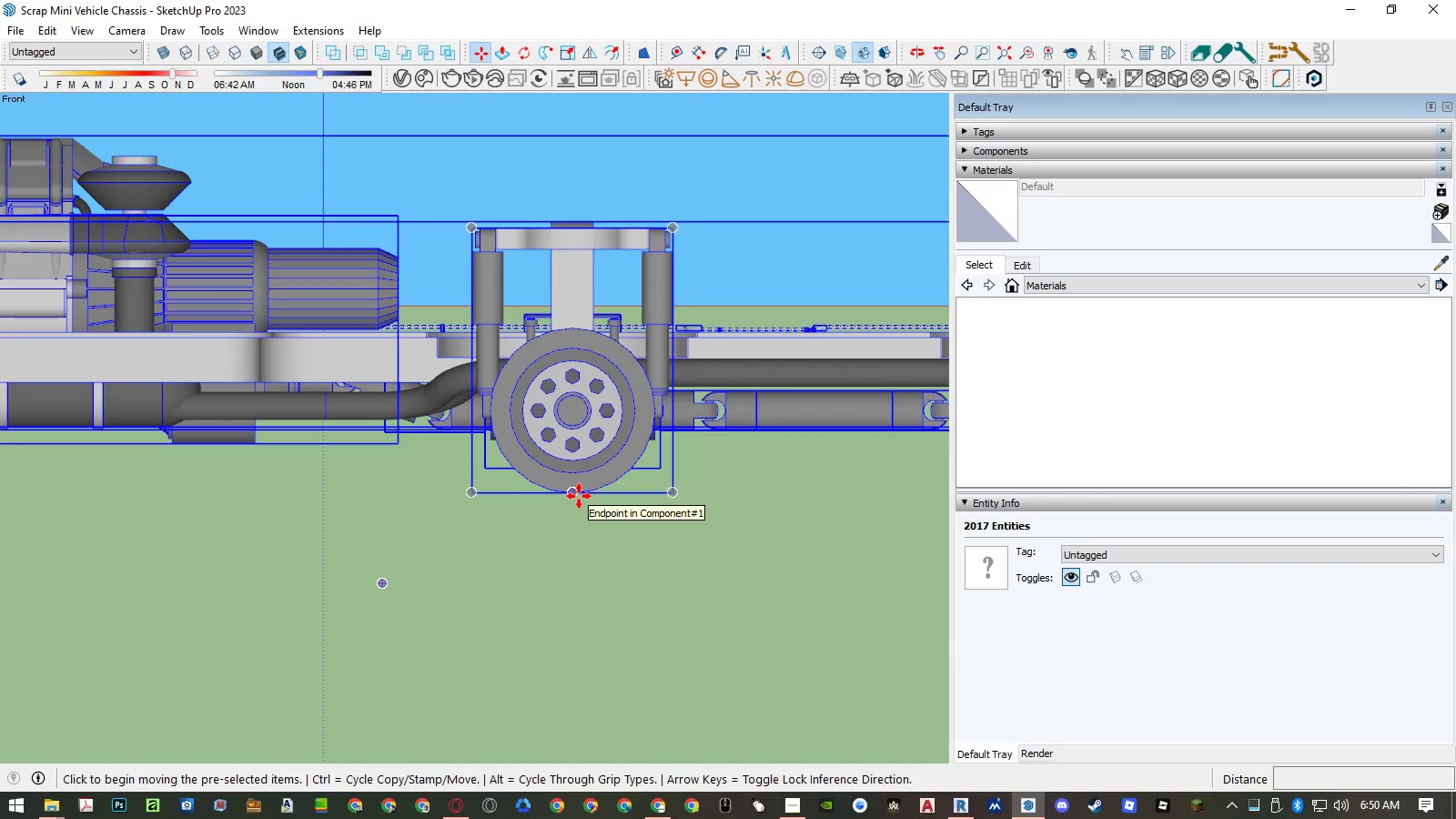 
left_click([579, 496])
 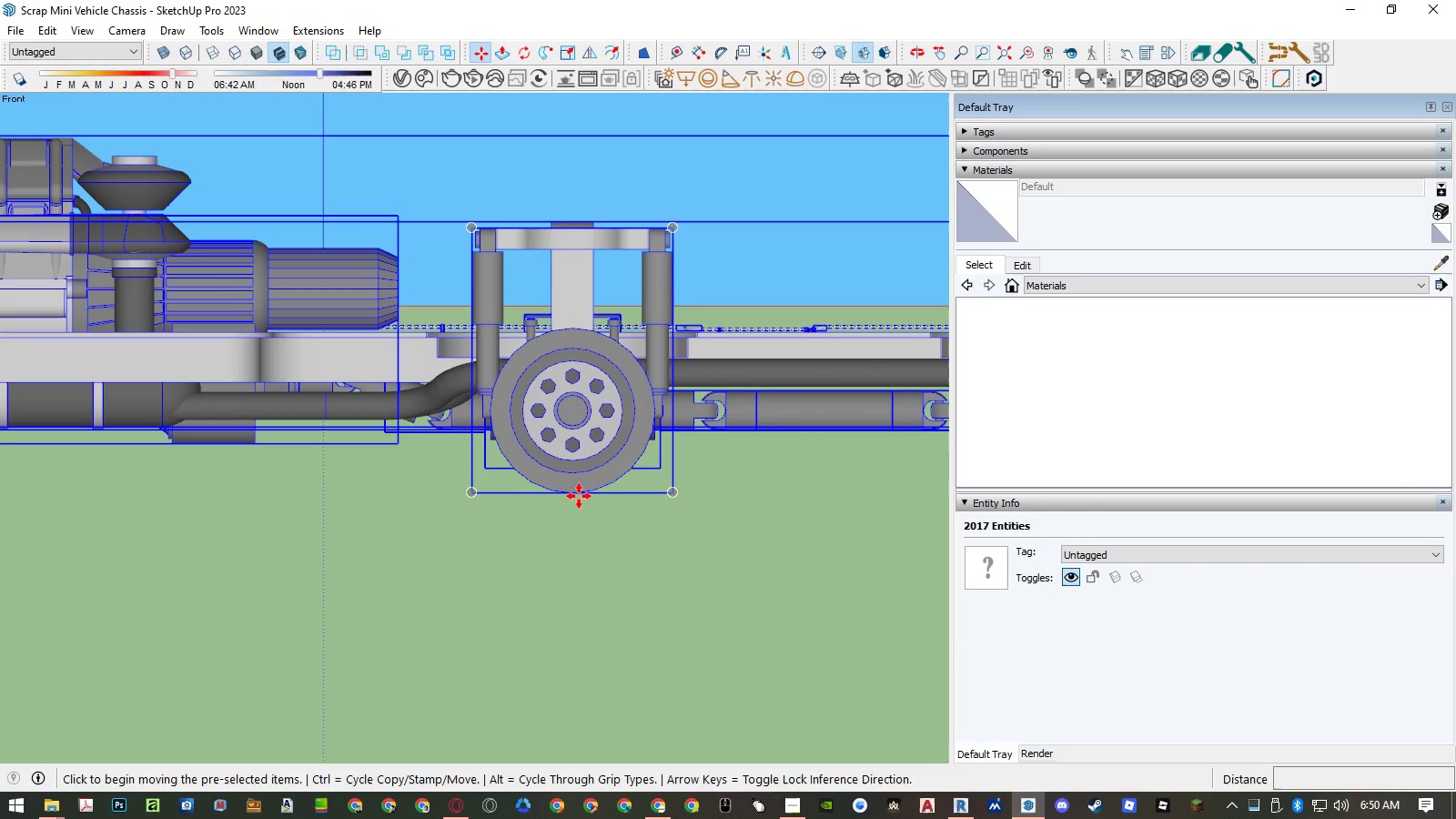 
key(ArrowUp)
 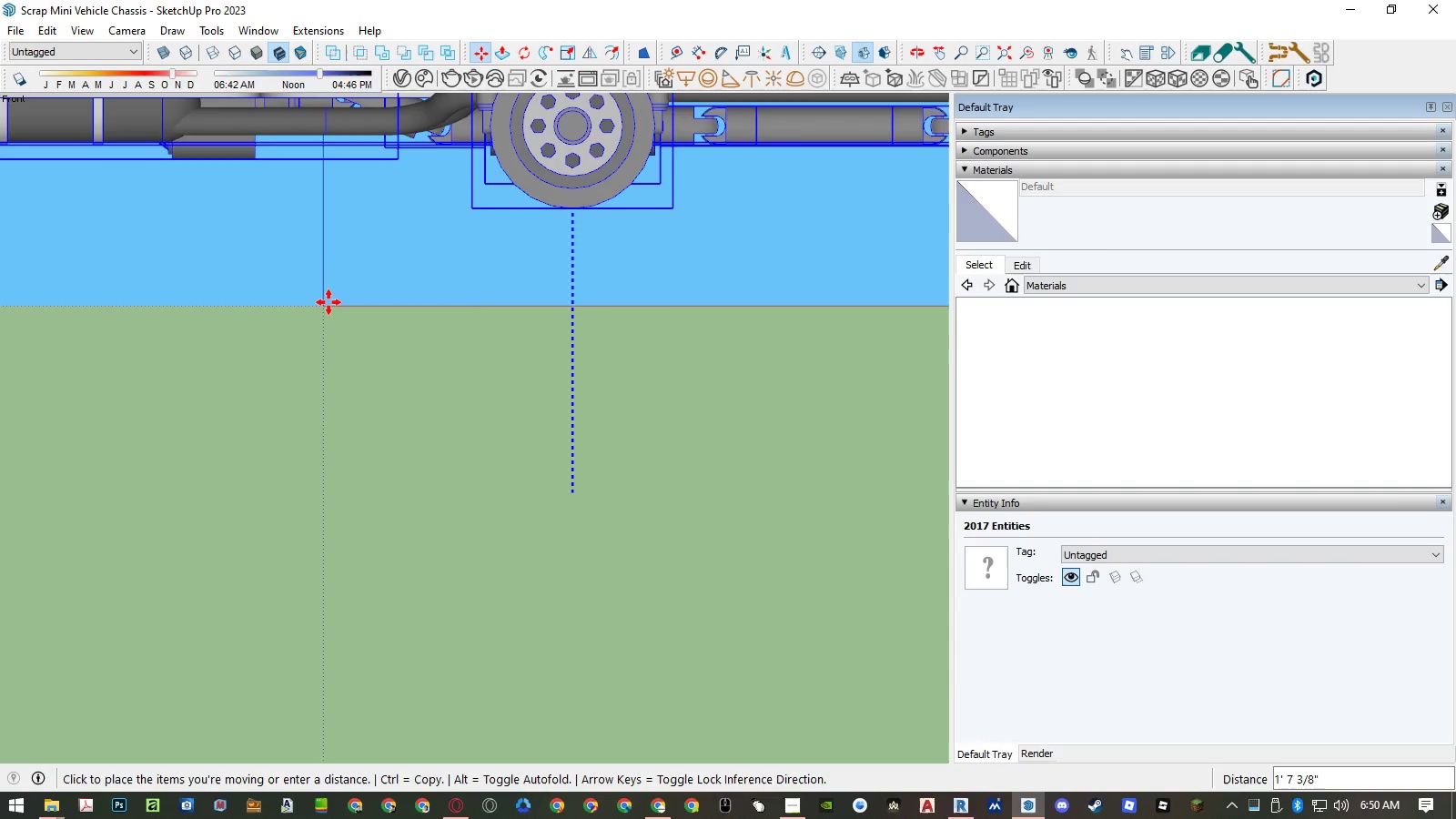 
left_click([327, 302])
 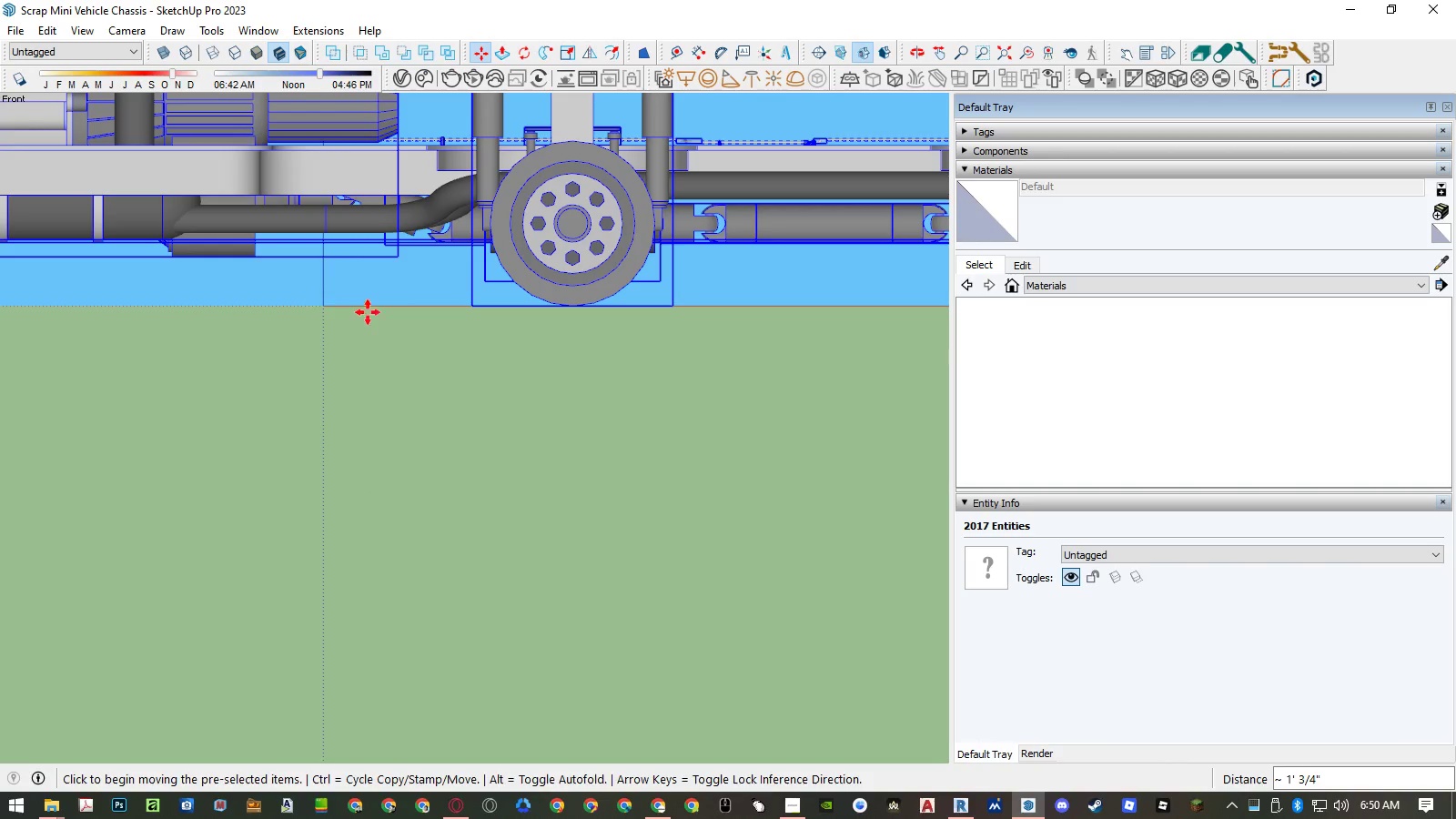 
key(Space)
 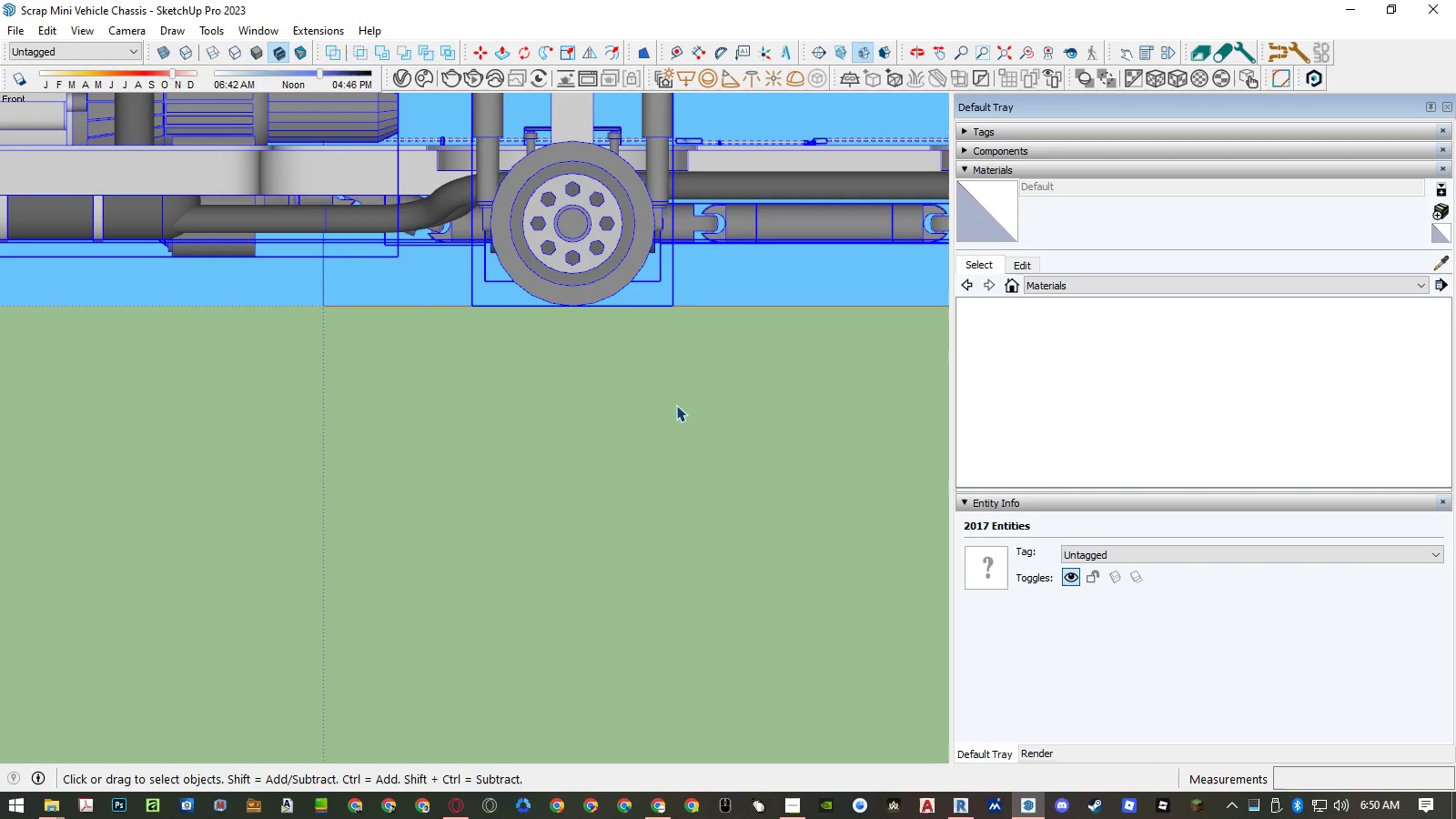 
scroll: coordinate [676, 408], scroll_direction: down, amount: 9.0
 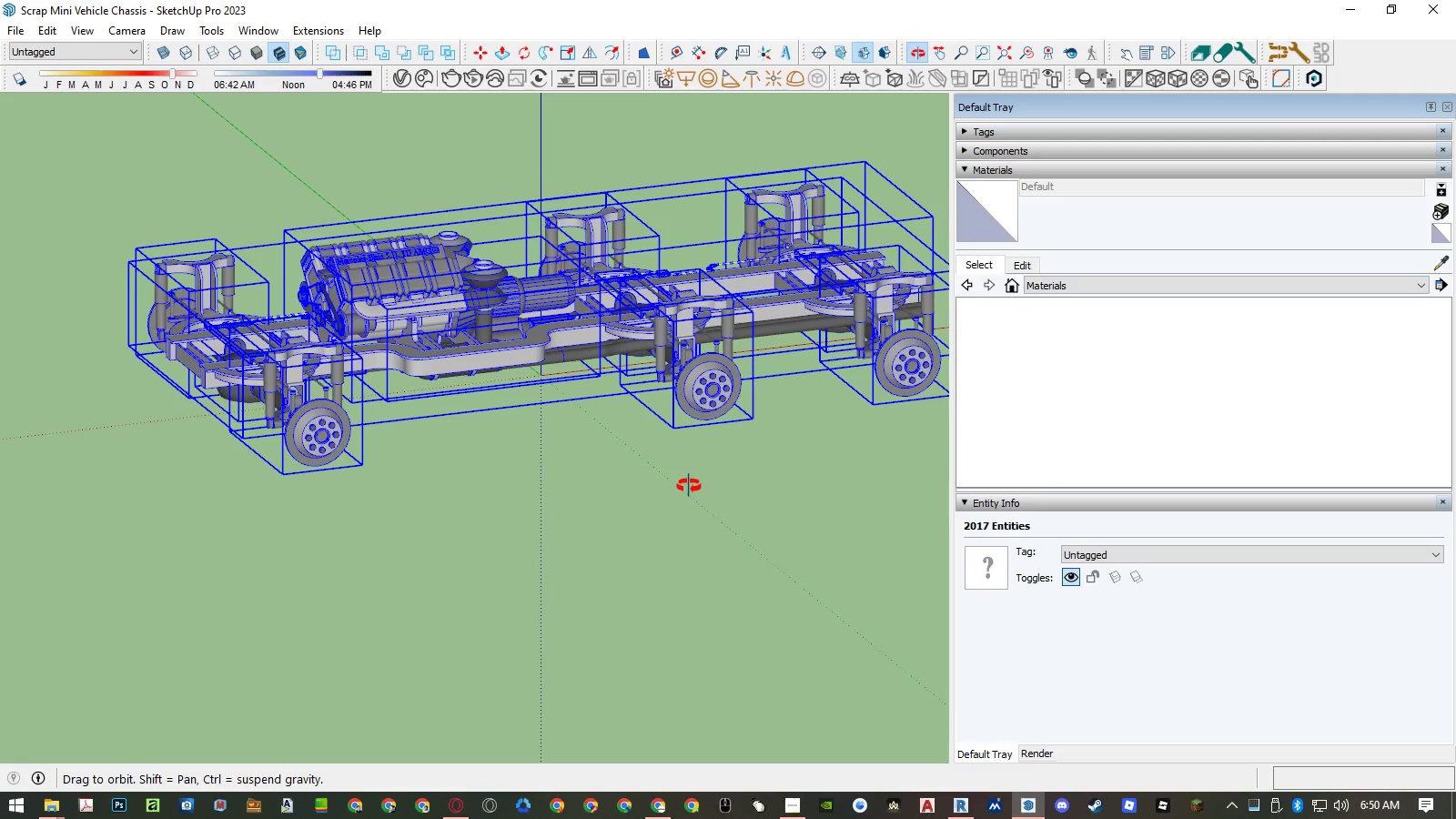 
wait(7.65)
 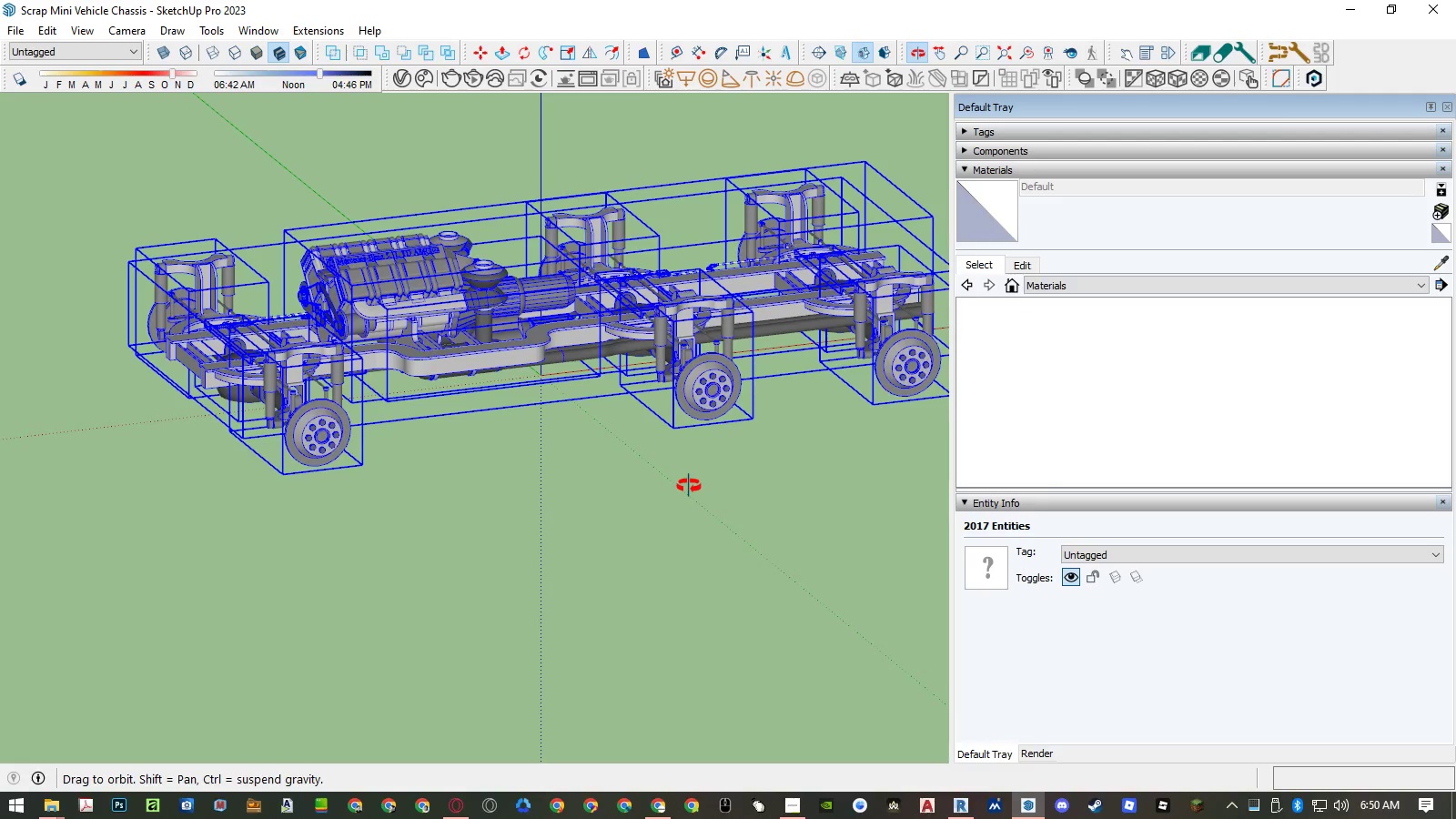 
left_click([653, 804])
 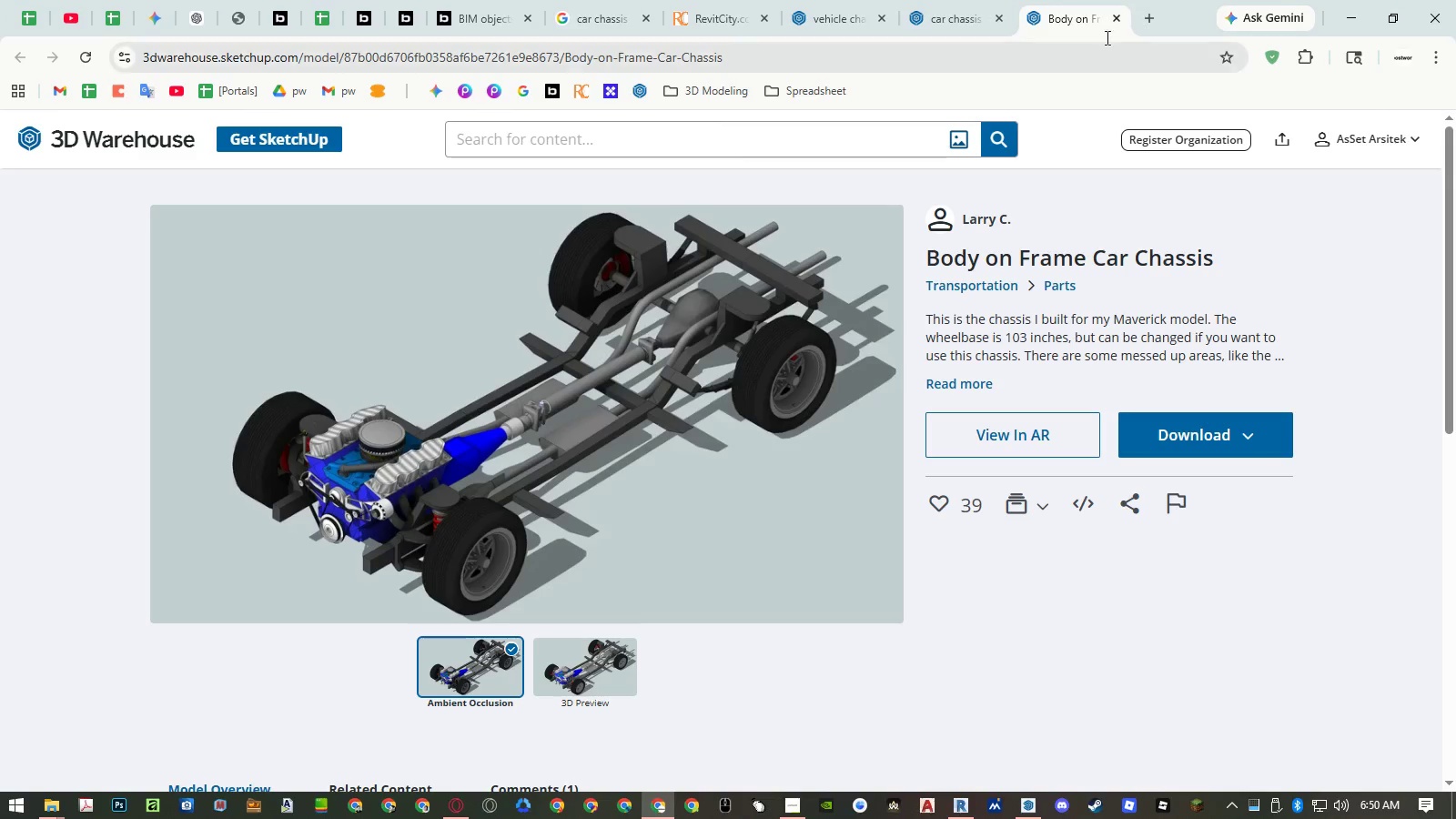 
left_click([1159, 18])
 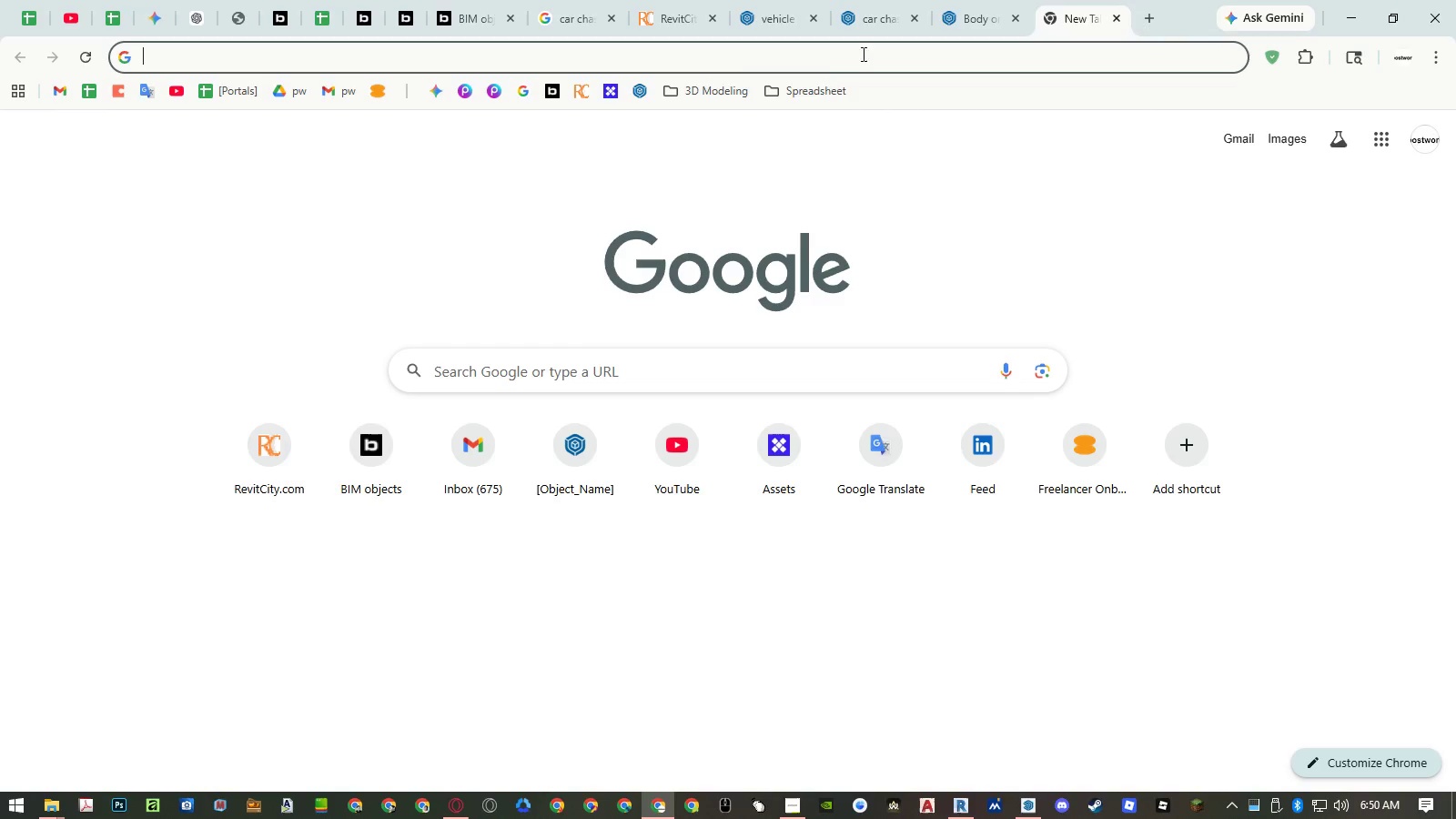 
left_click([147, 95])
 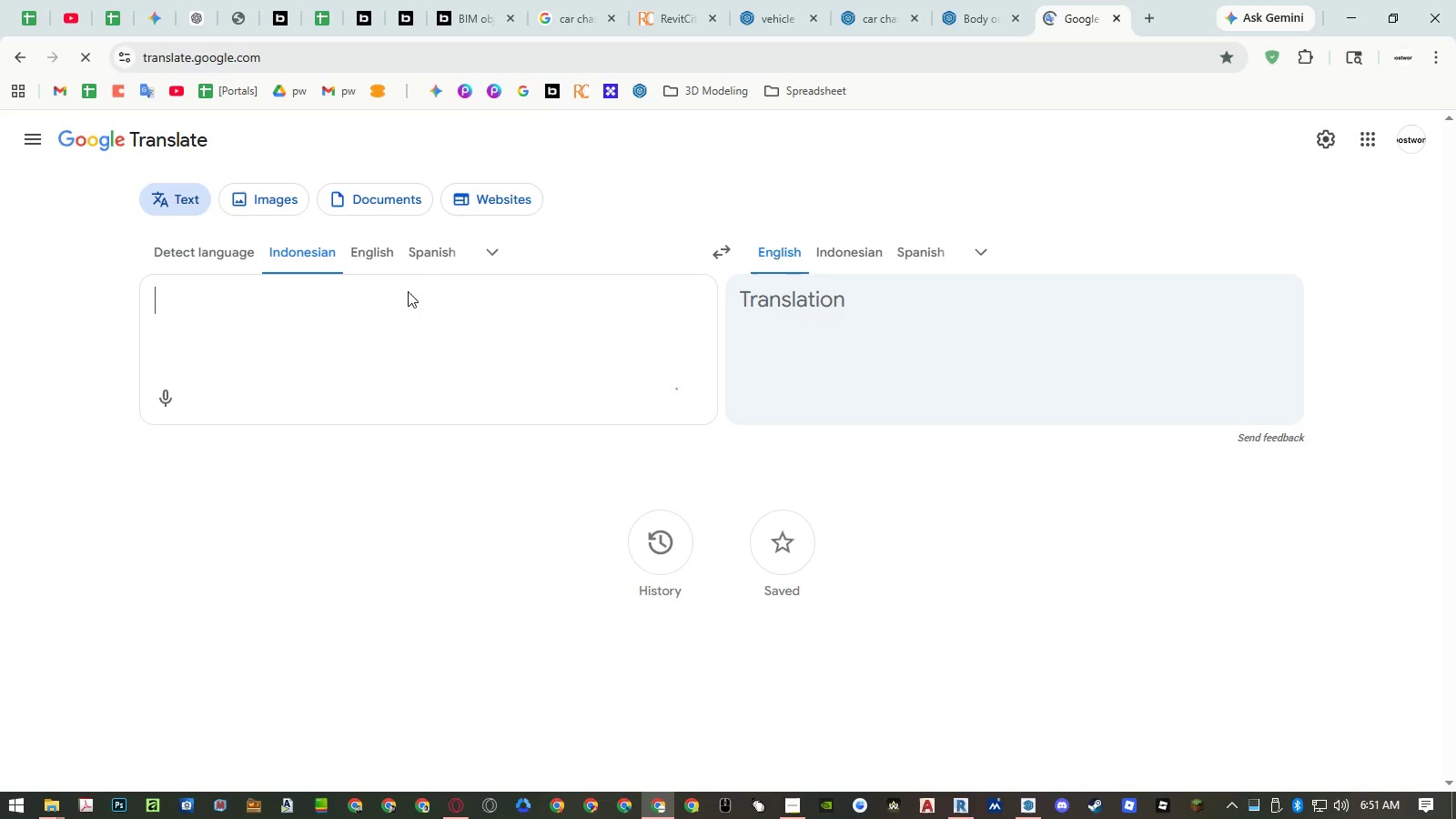 
left_click([408, 329])
 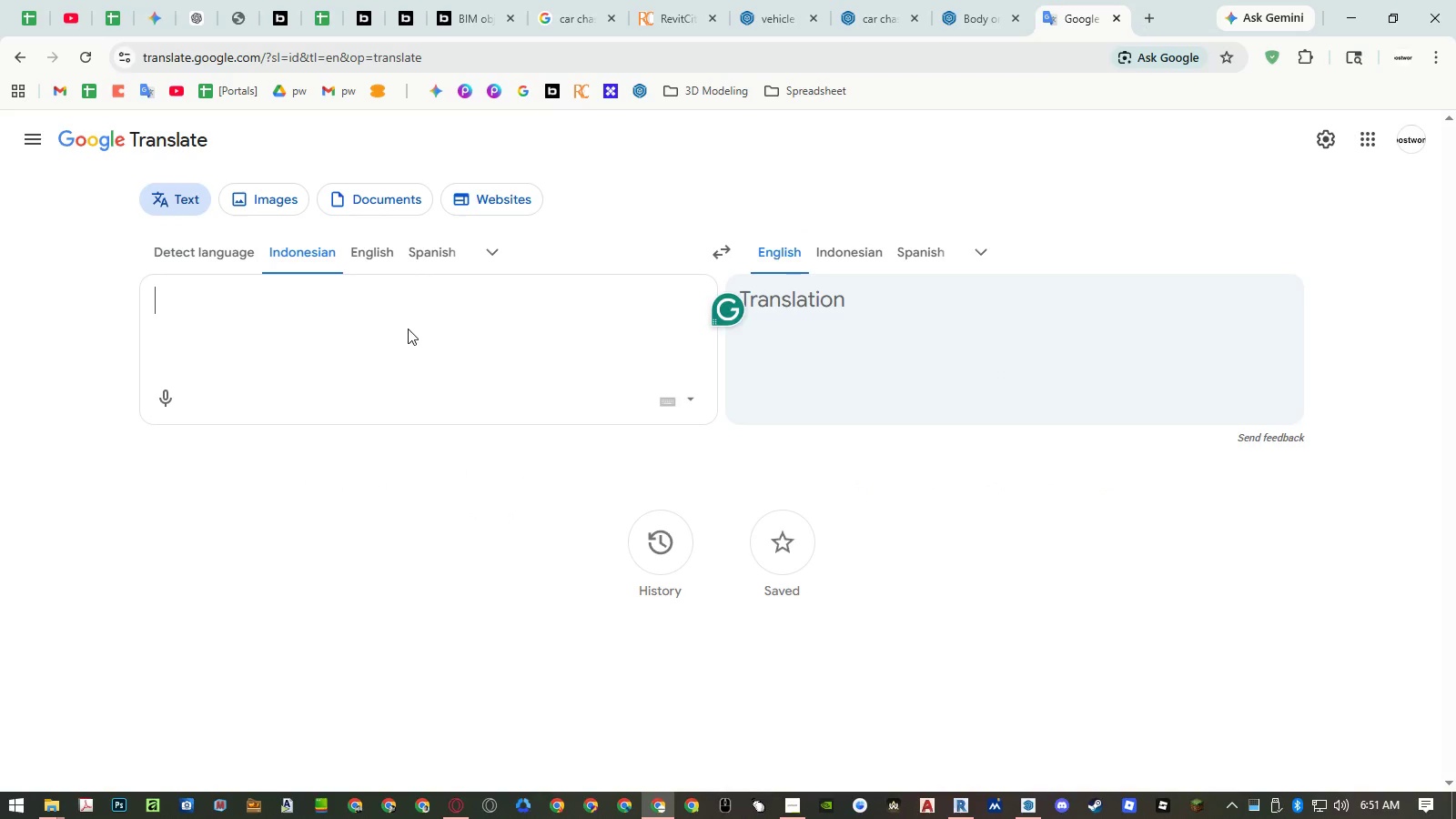 
type(dongka)
key(Backspace)
type(rak)
 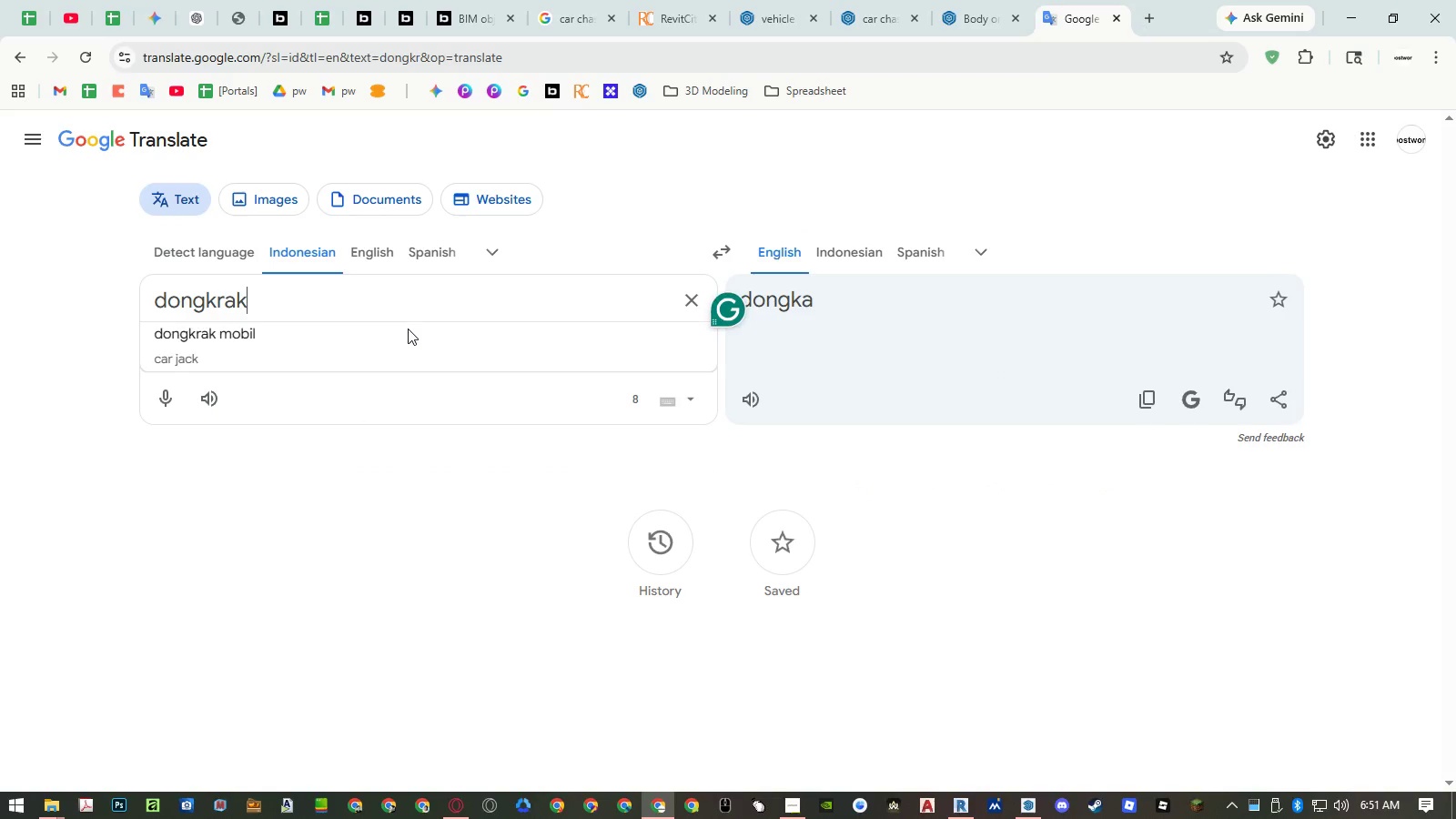 
key(Enter)
 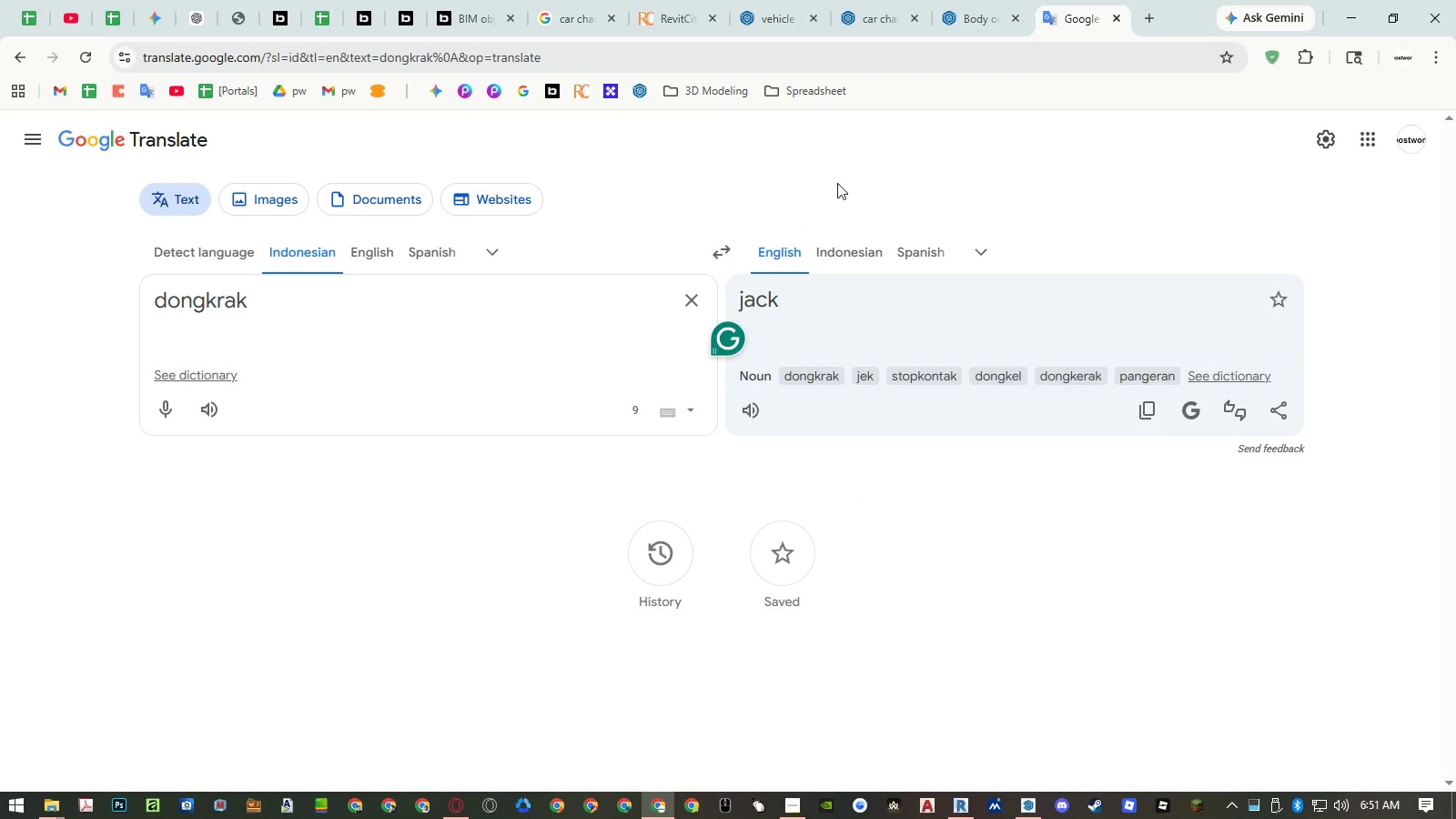 
middle_click([1077, 19])
 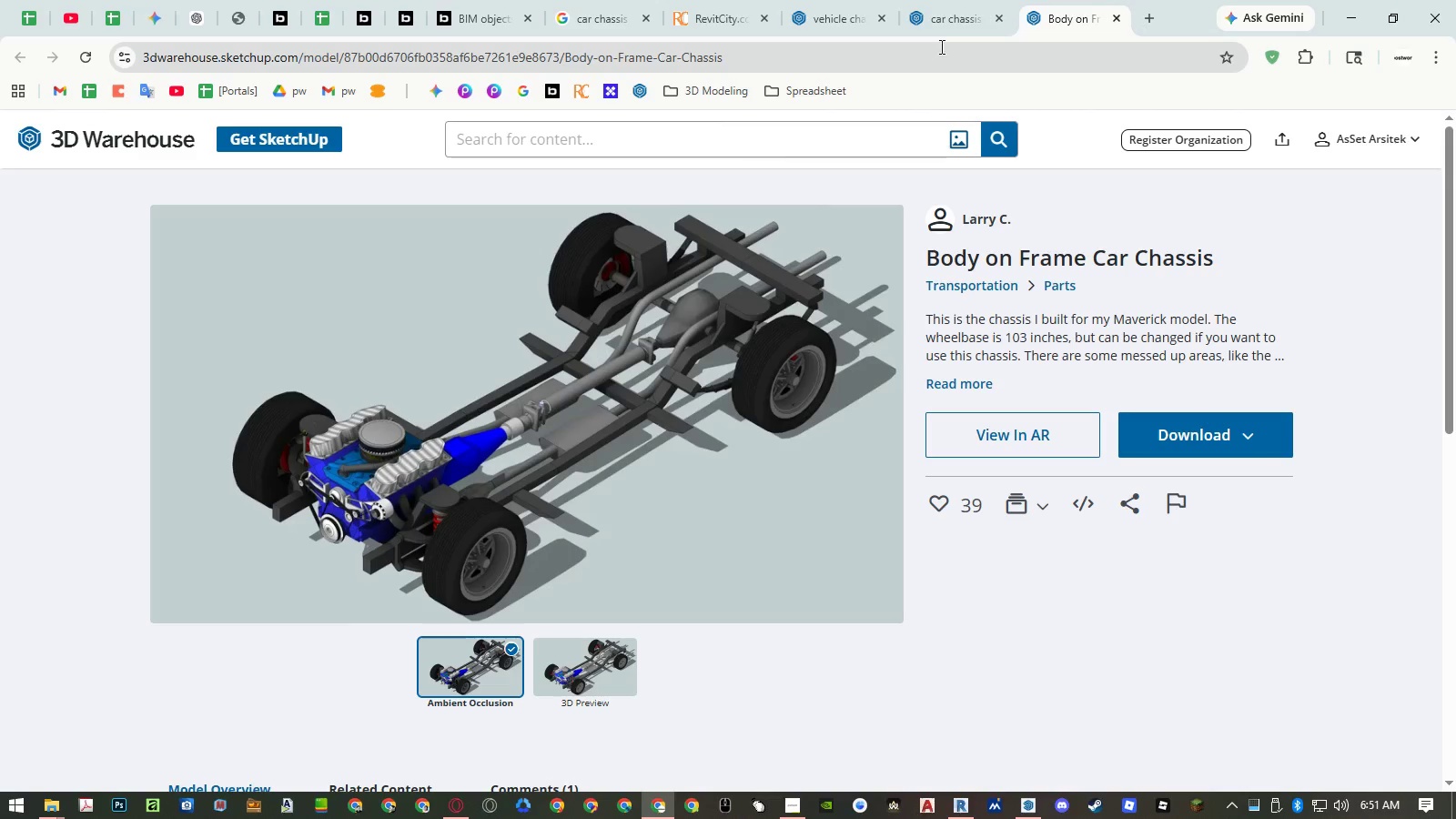 
left_click([953, 23])
 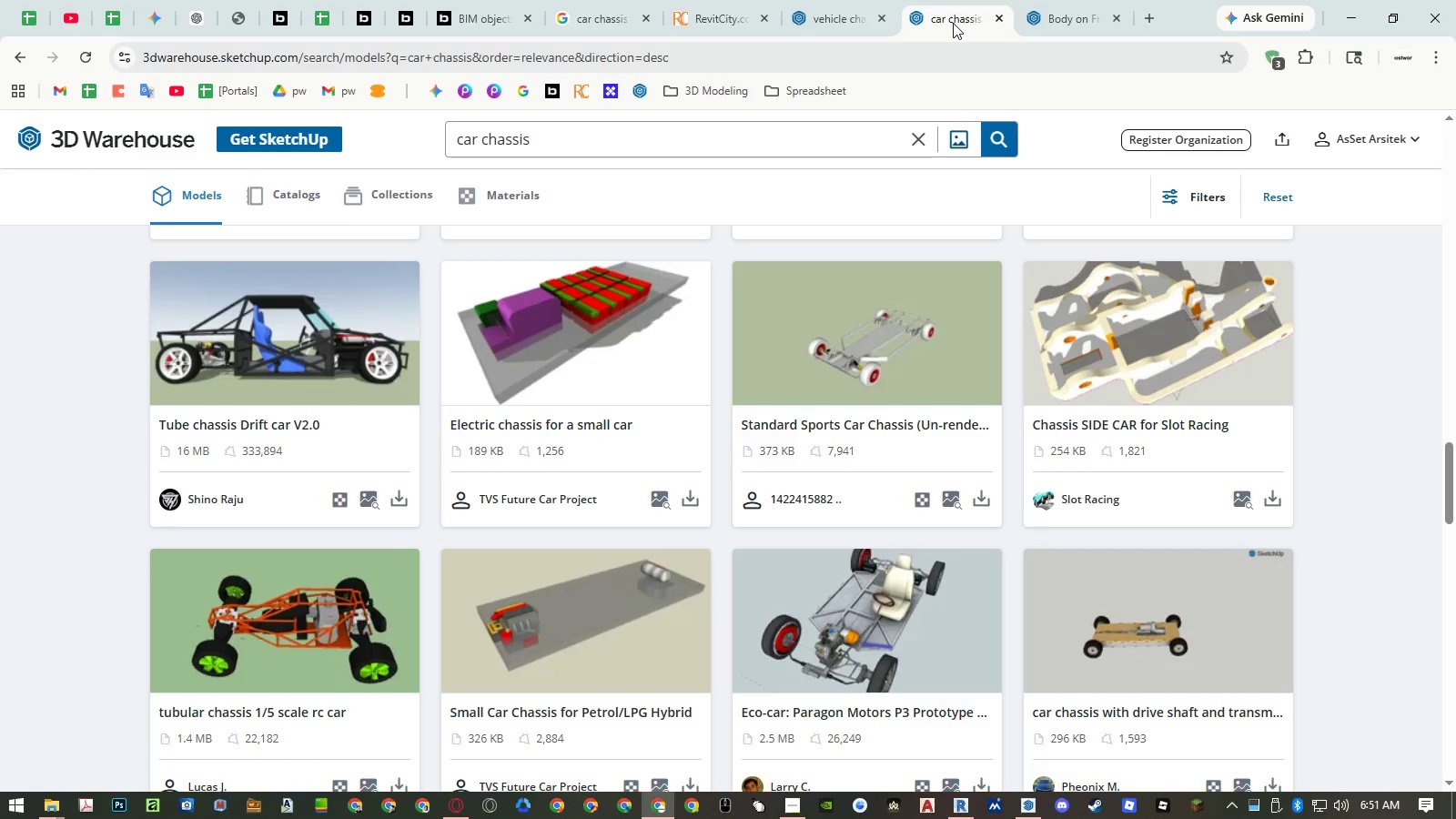 
left_click([844, 19])
 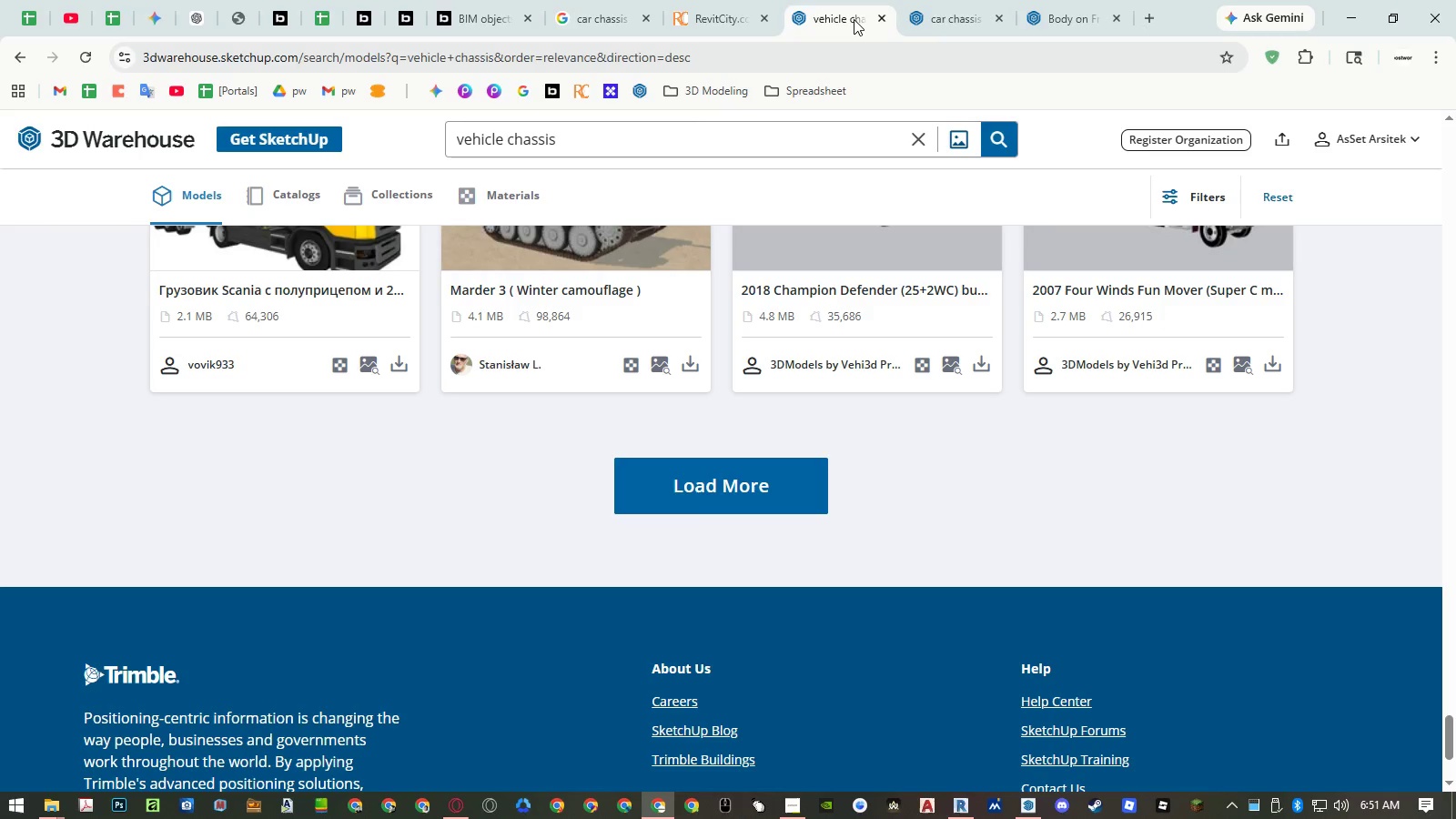 
middle_click([854, 19])
 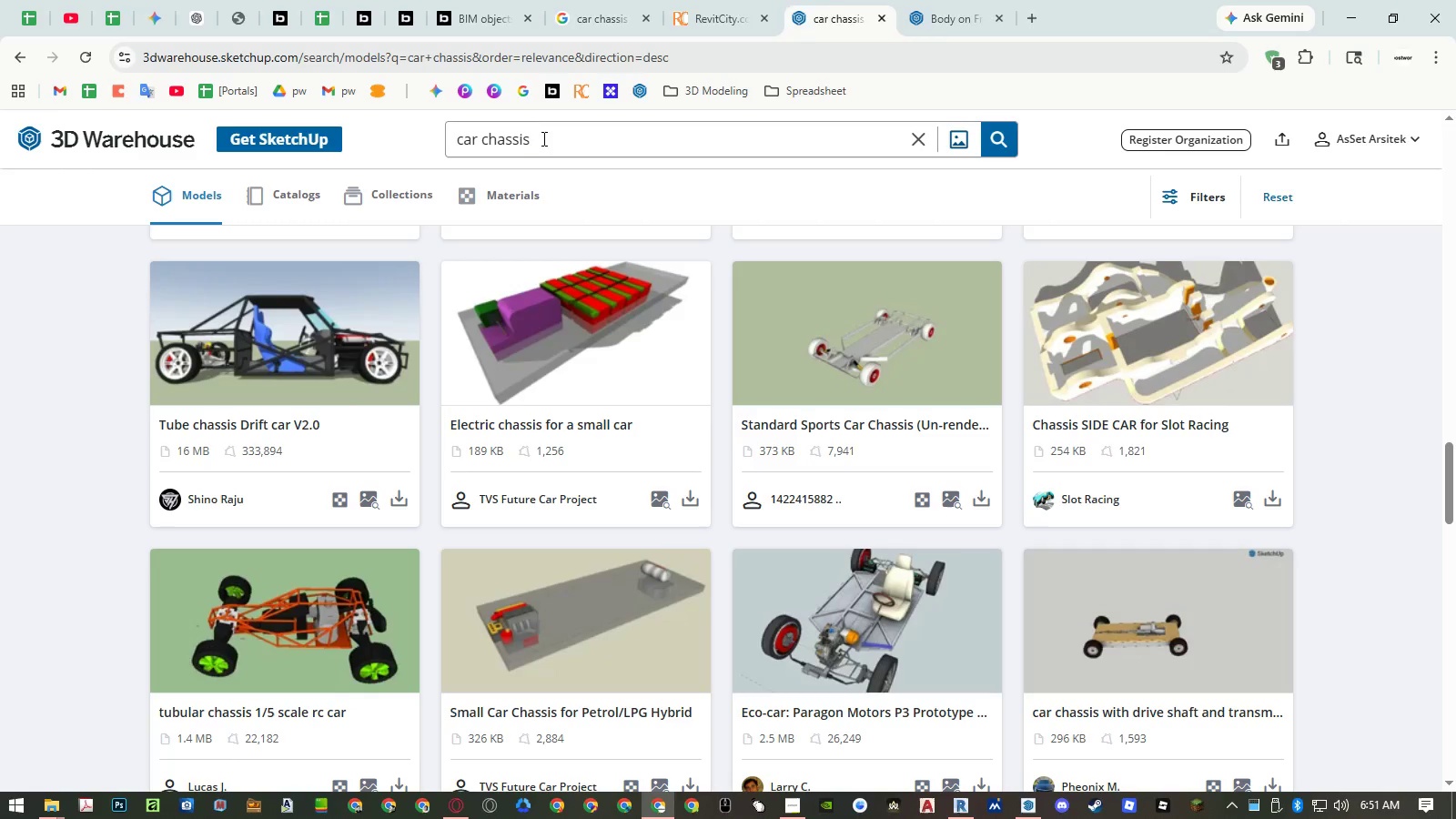 
double_click([520, 141])
 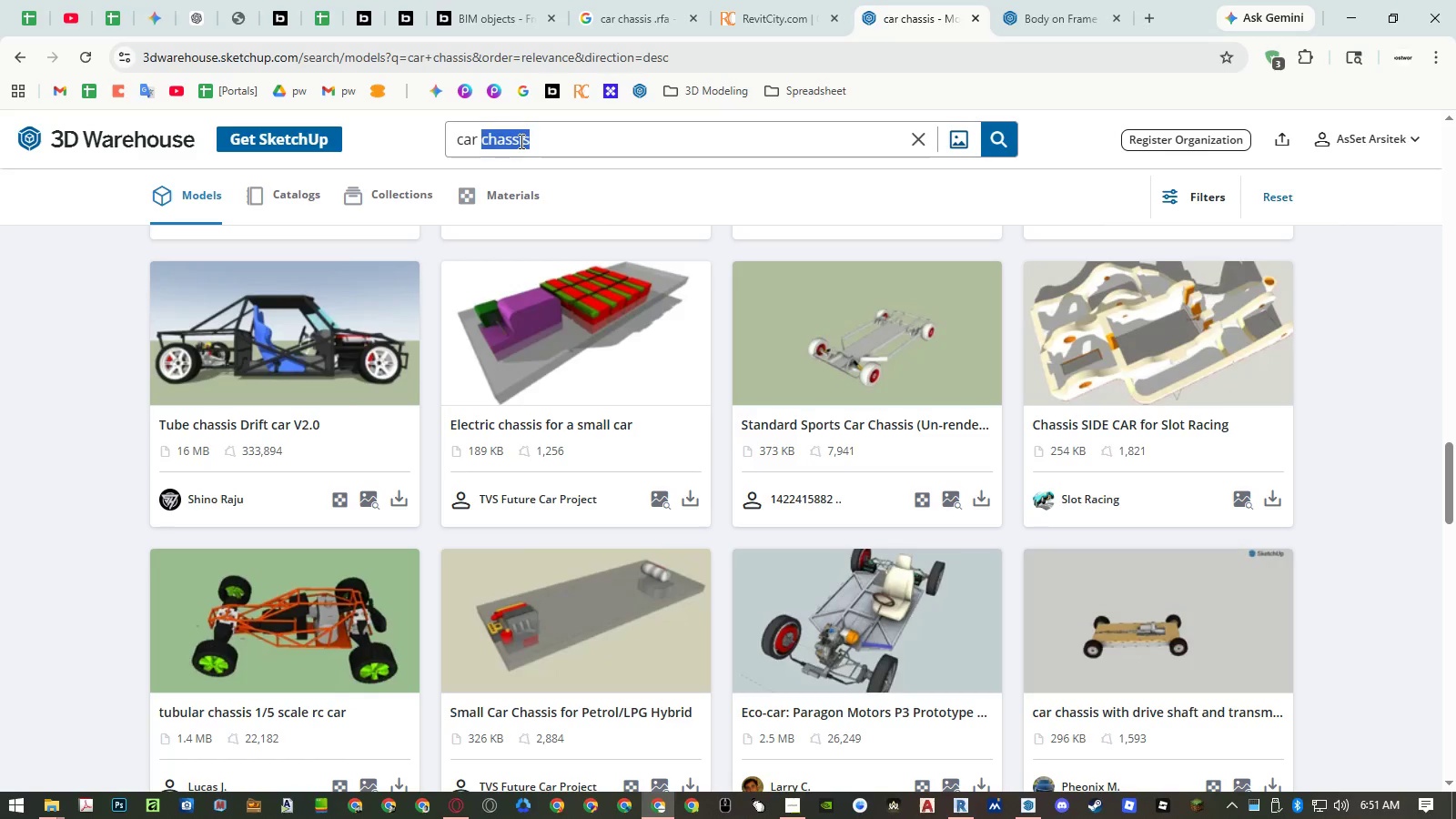 
type(jack)
 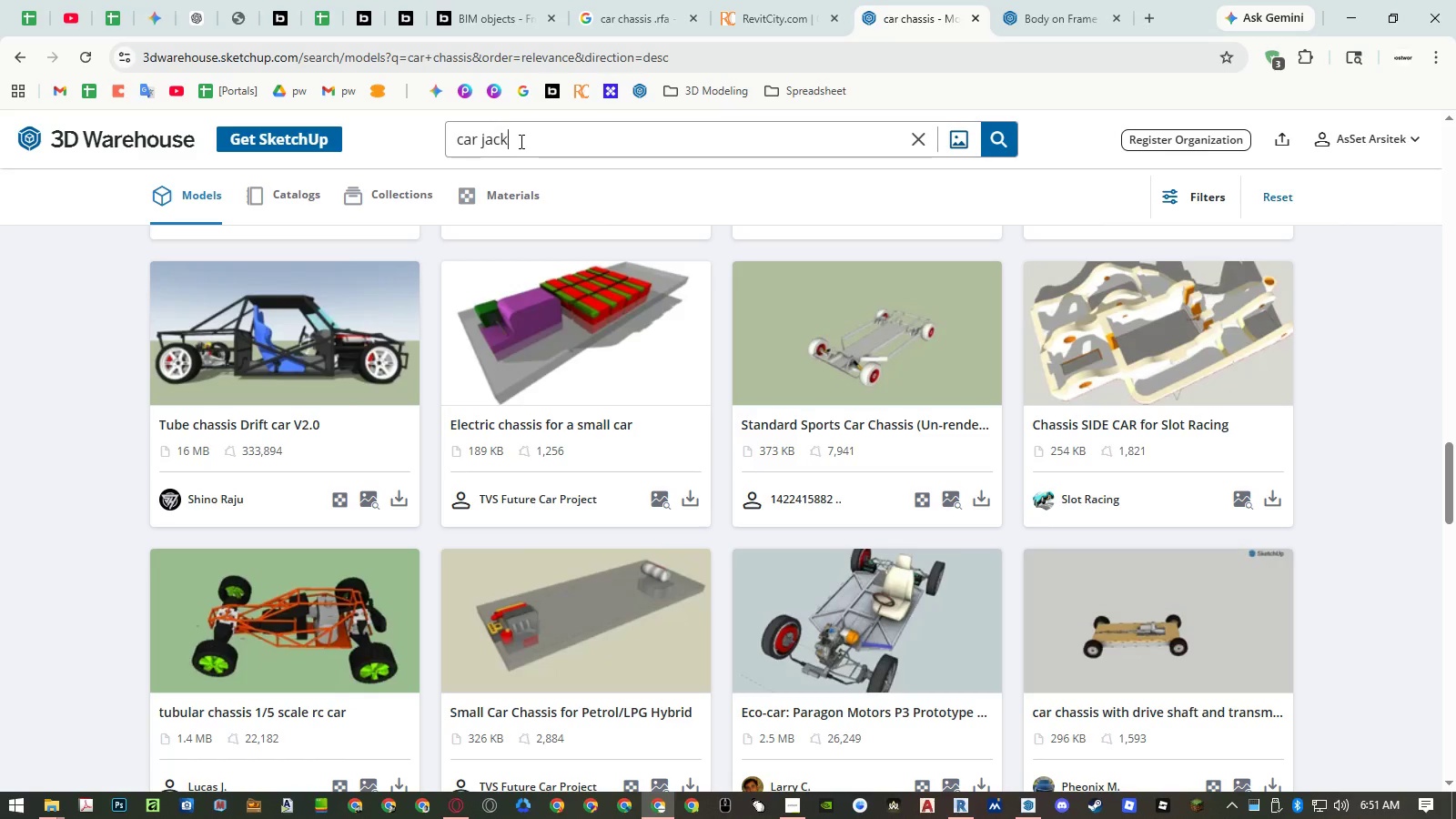 
key(Enter)
 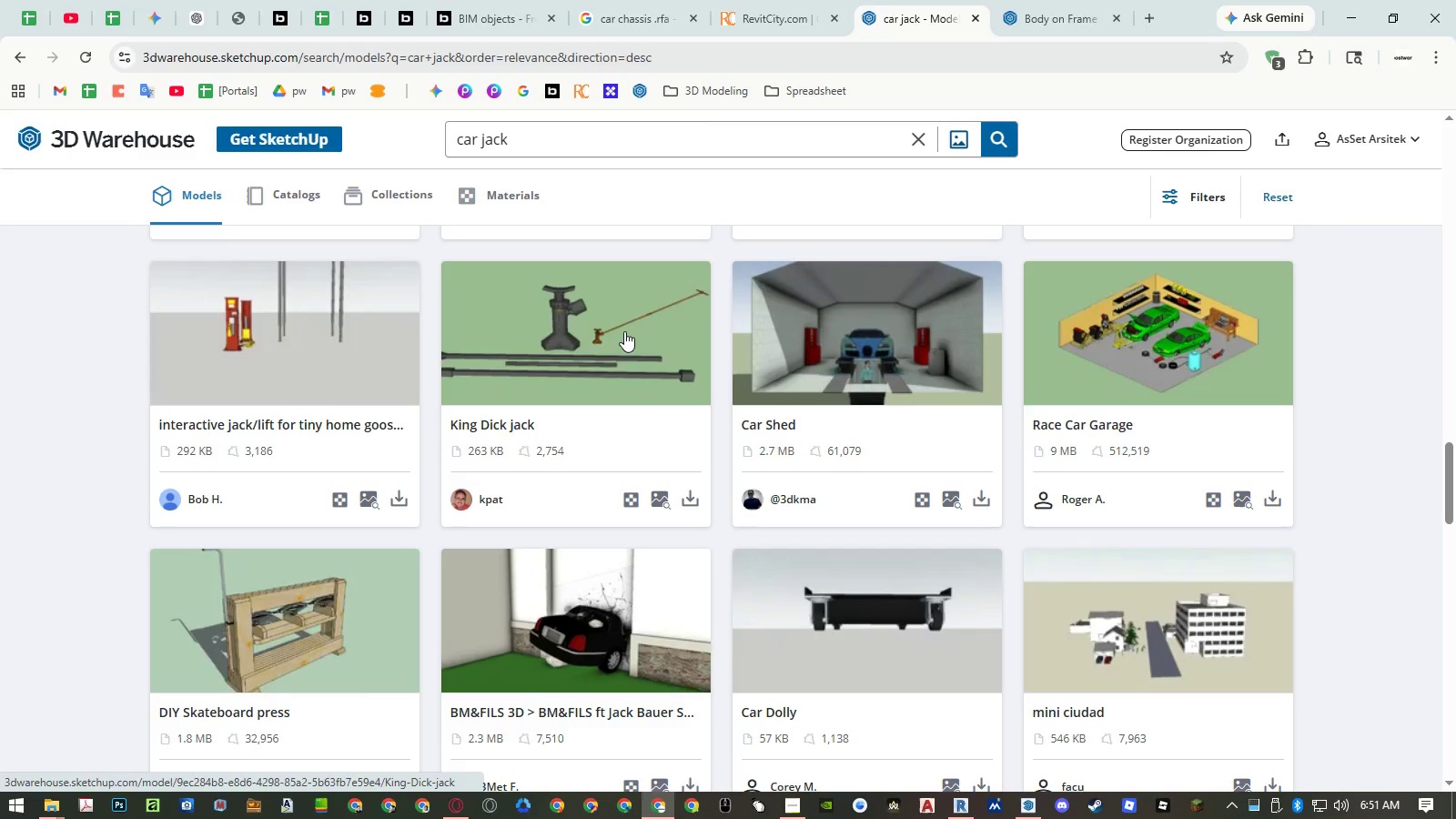 
wait(6.08)
 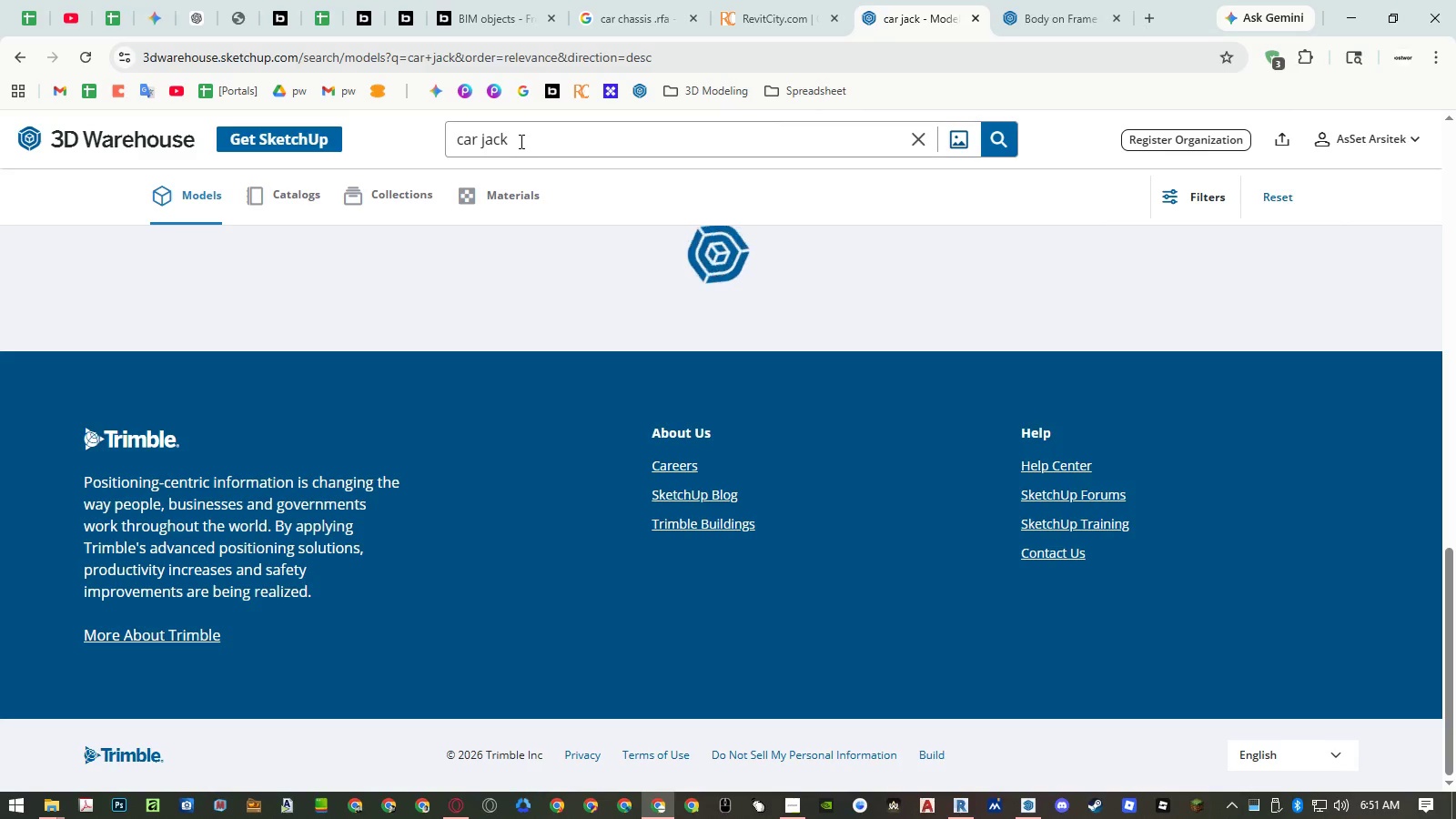 
scroll: coordinate [633, 350], scroll_direction: up, amount: 39.0
 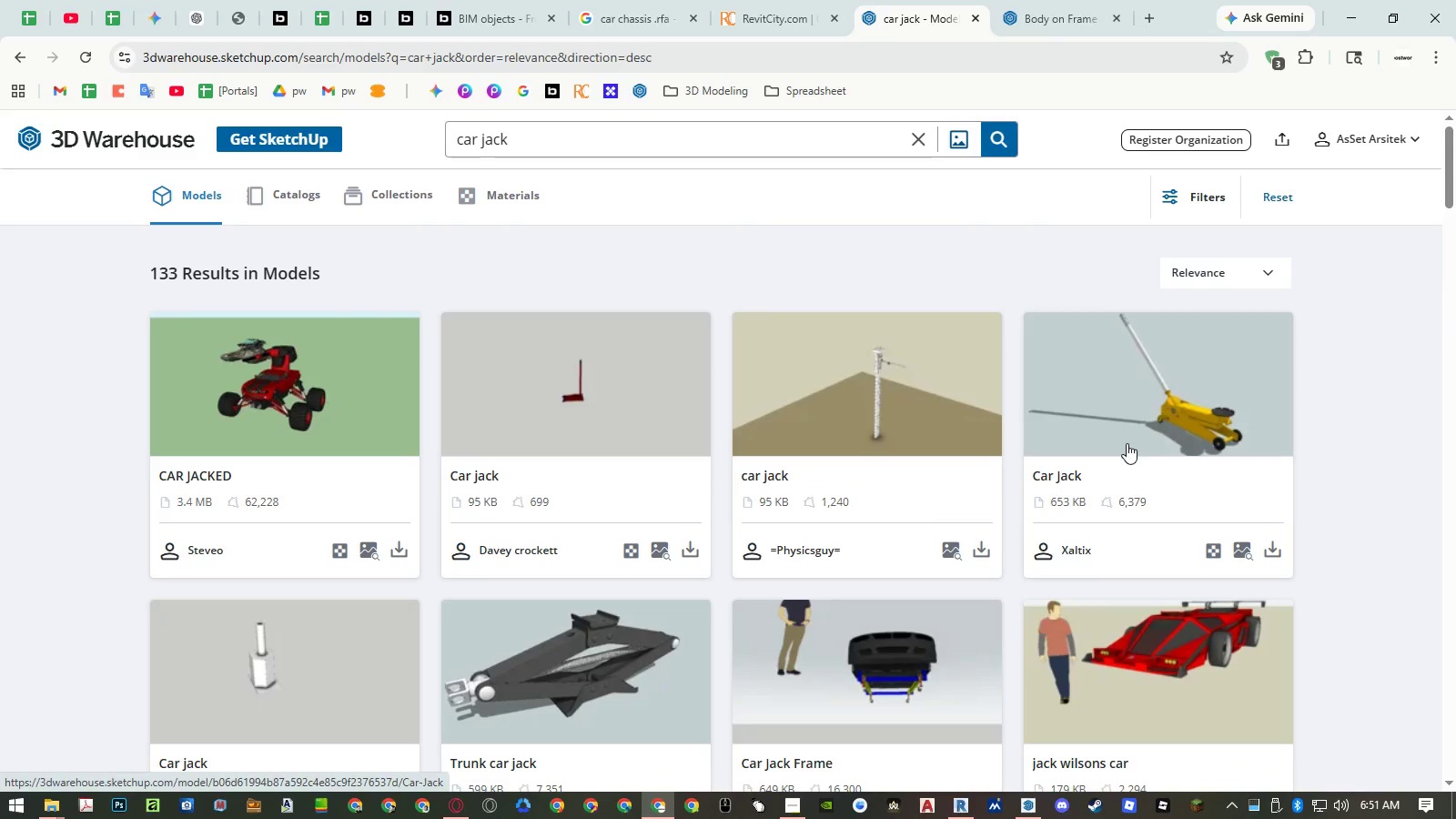 
middle_click([1080, 475])
 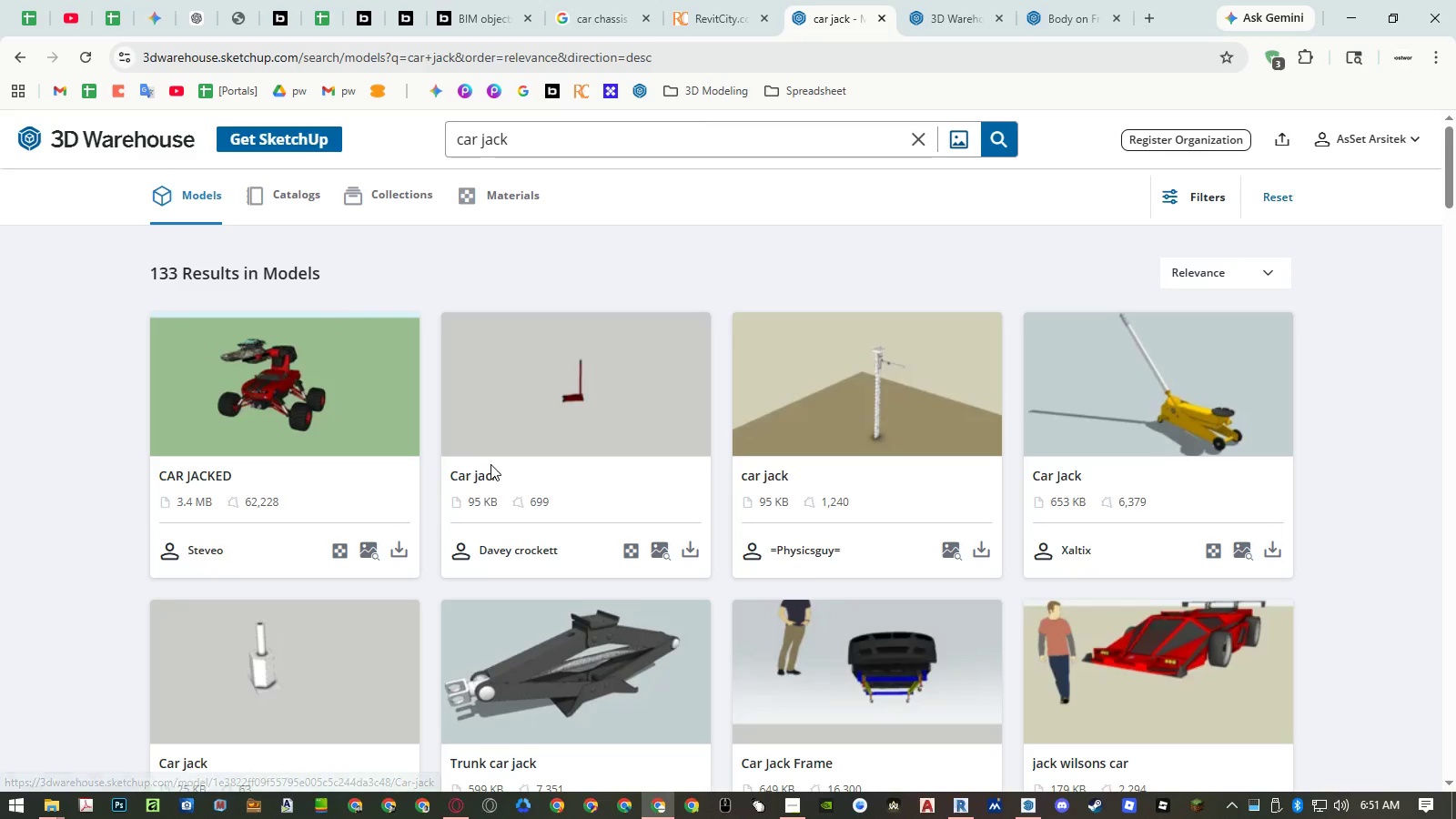 
middle_click([489, 470])
 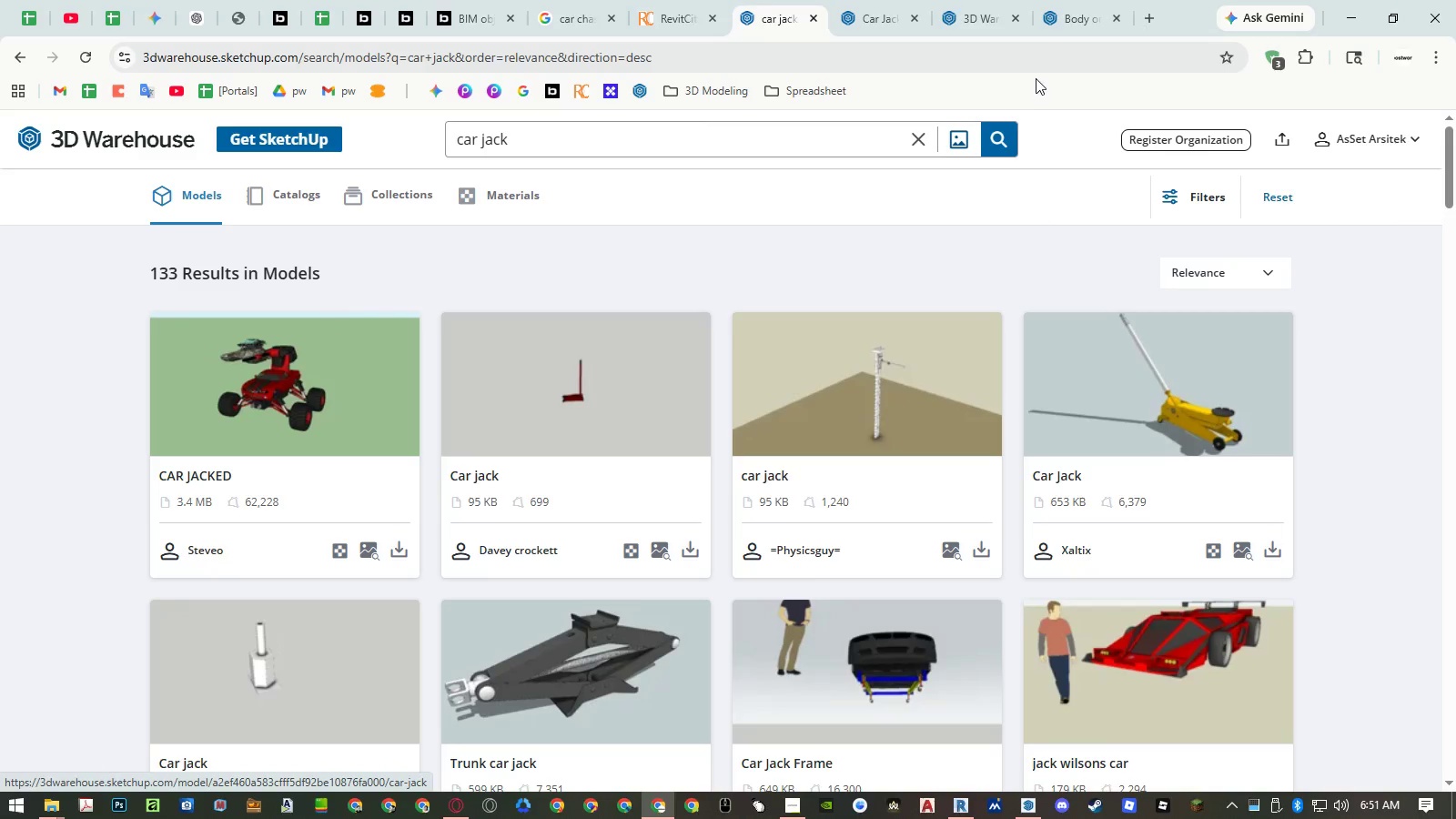 
left_click([1054, 27])
 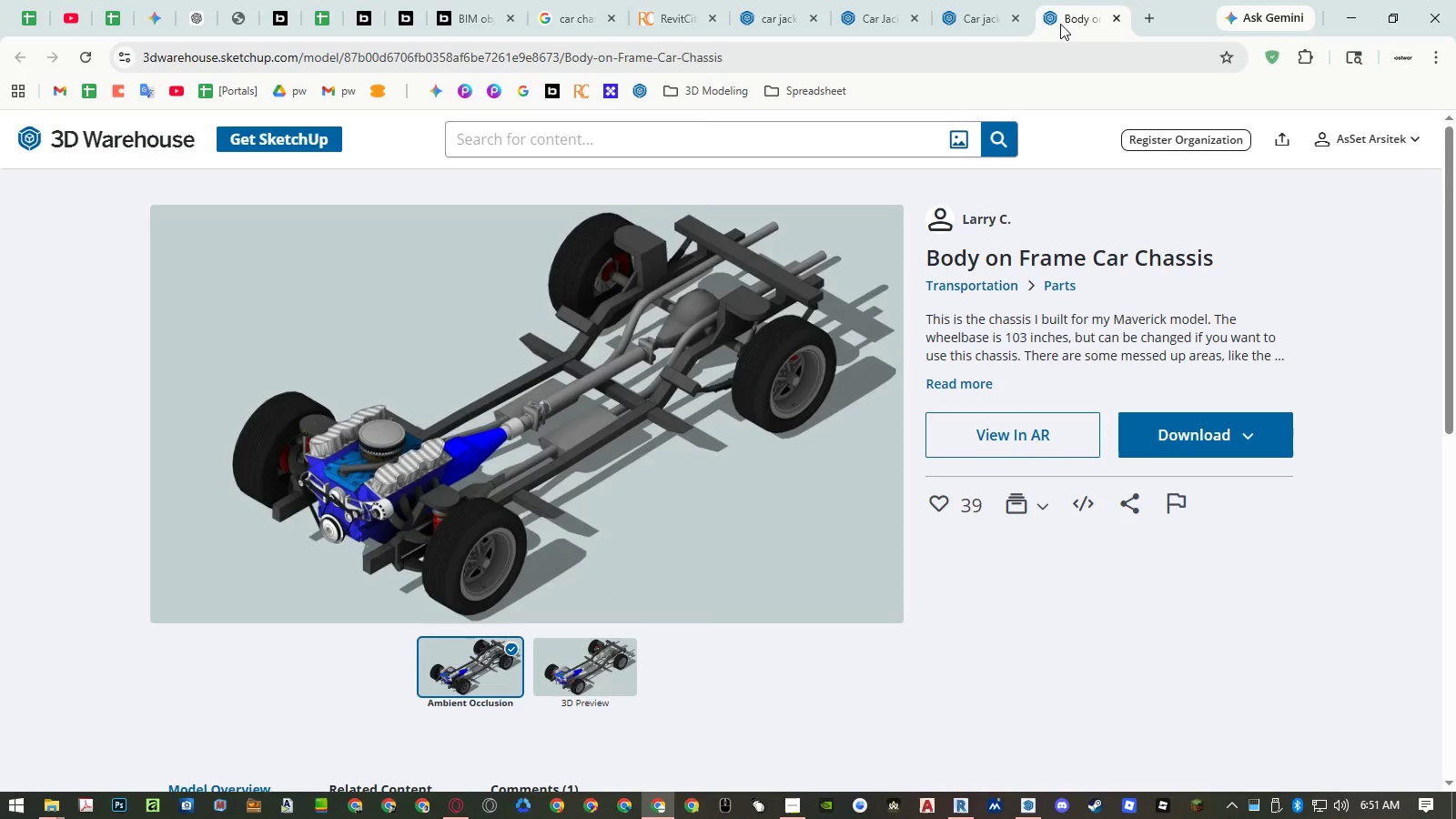 
left_click_drag(start_coordinate=[1060, 24], to_coordinate=[733, 14])
 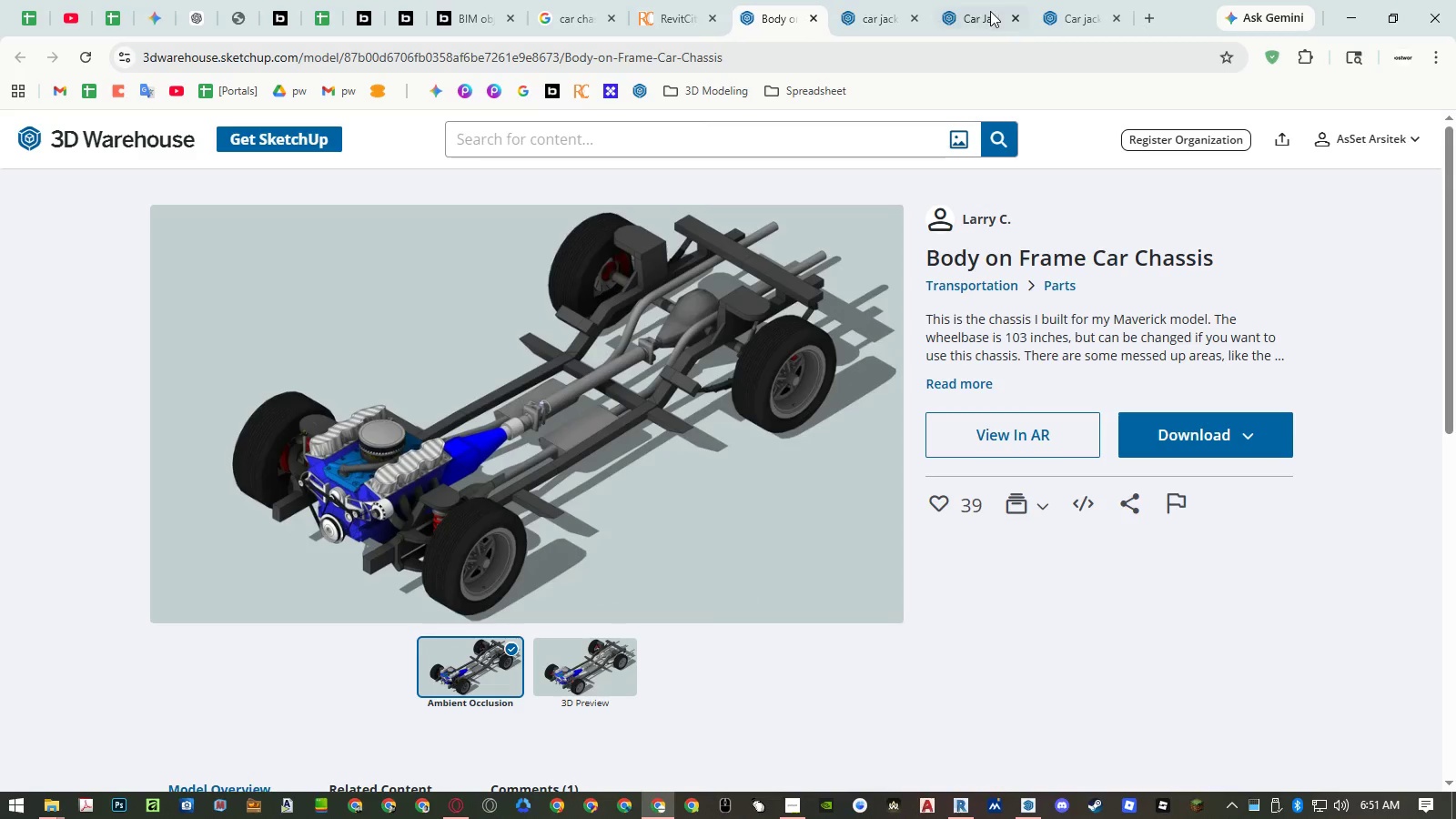 
left_click([990, 10])
 